 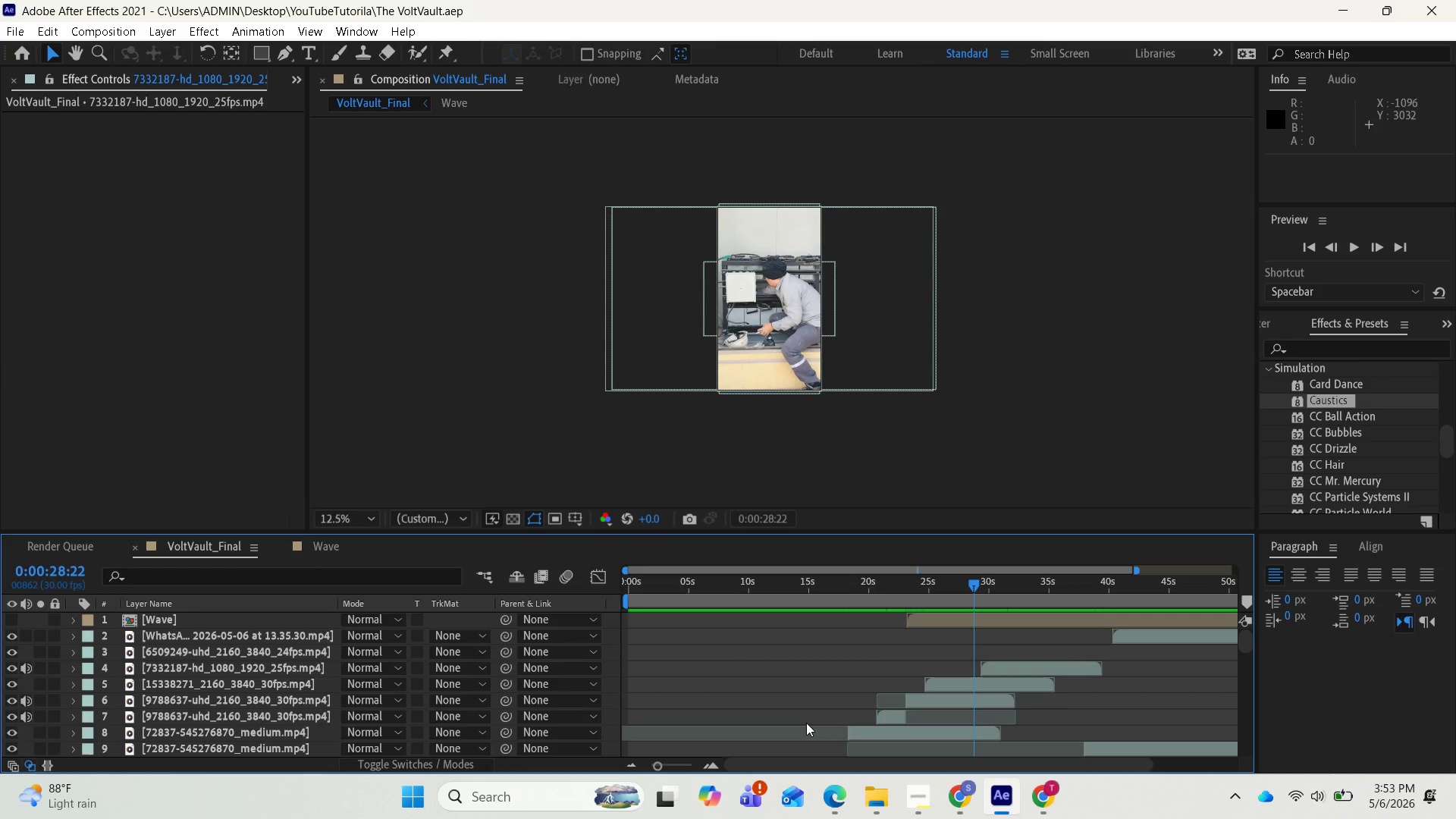 
left_click_drag(start_coordinate=[971, 576], to_coordinate=[855, 579])
 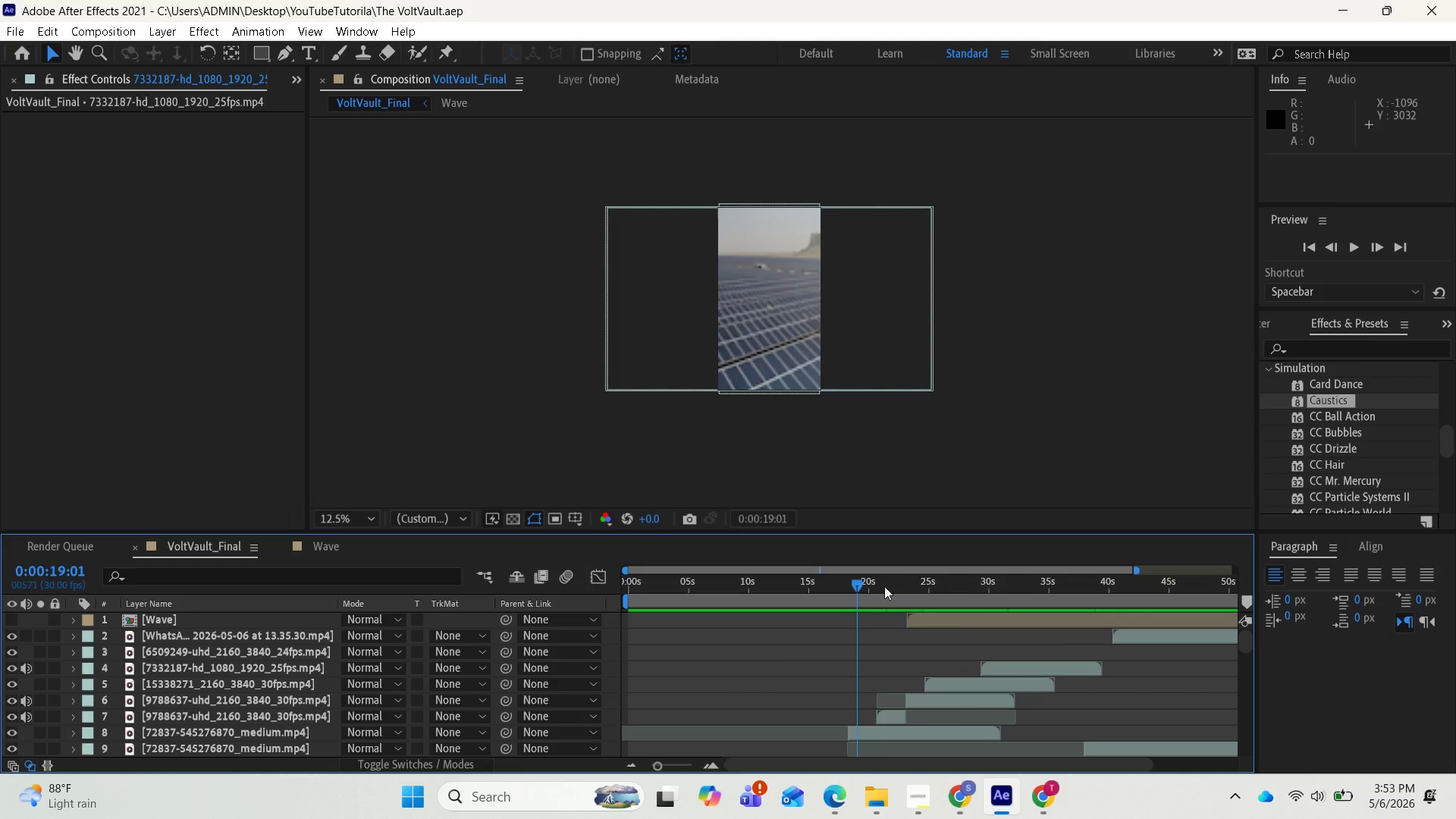 
key(Space)
 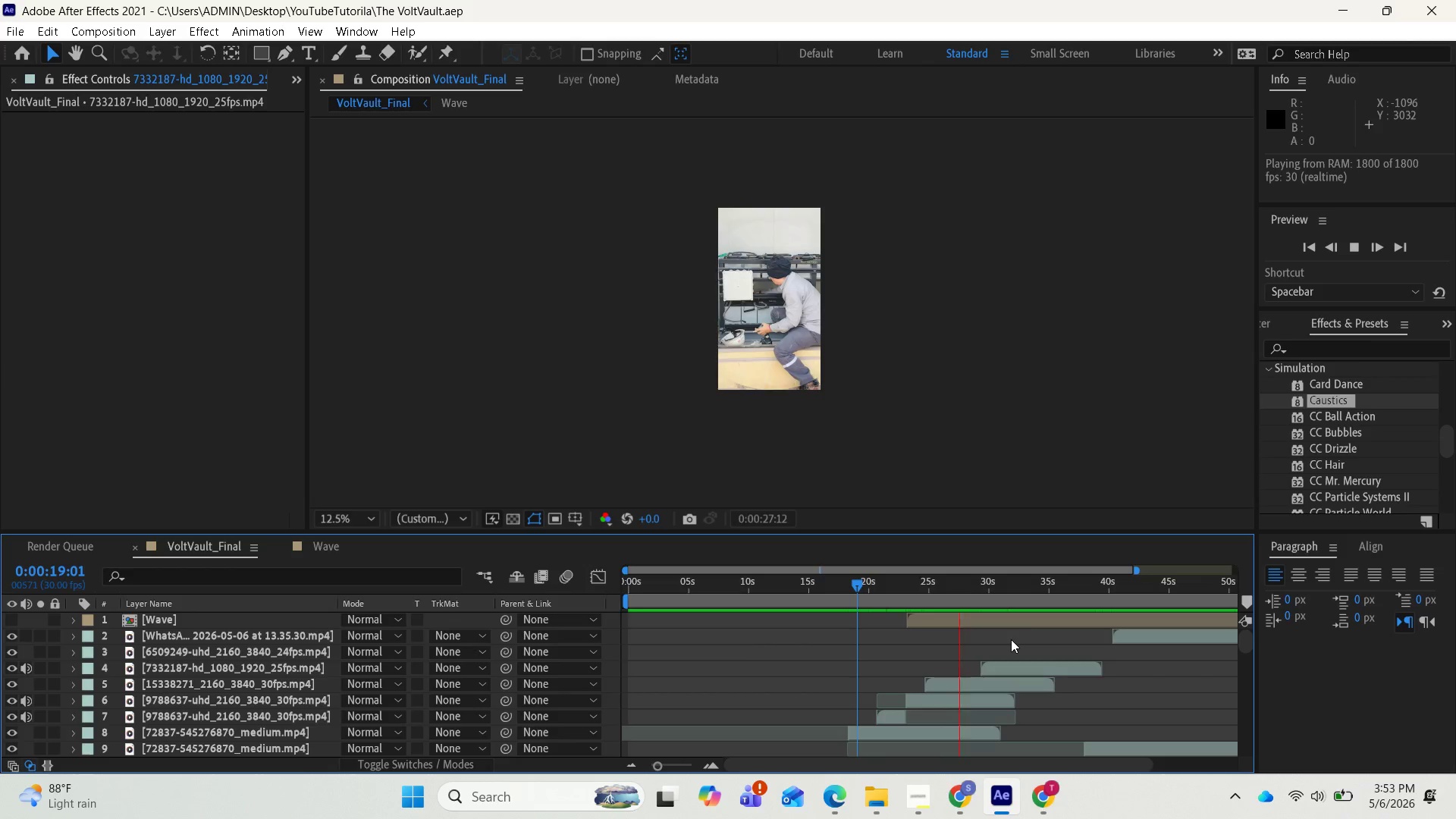 
wait(14.64)
 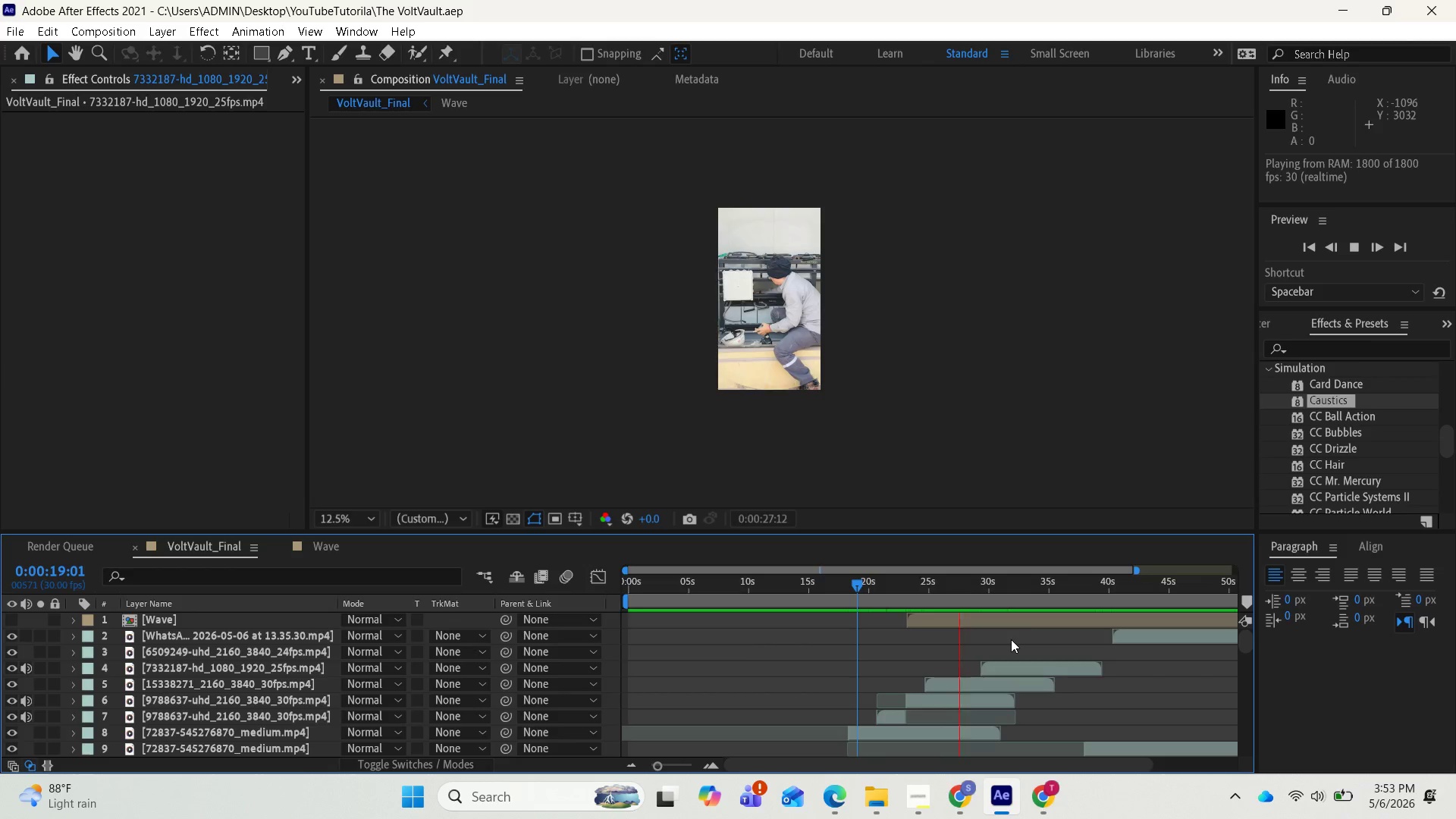 
key(Space)
 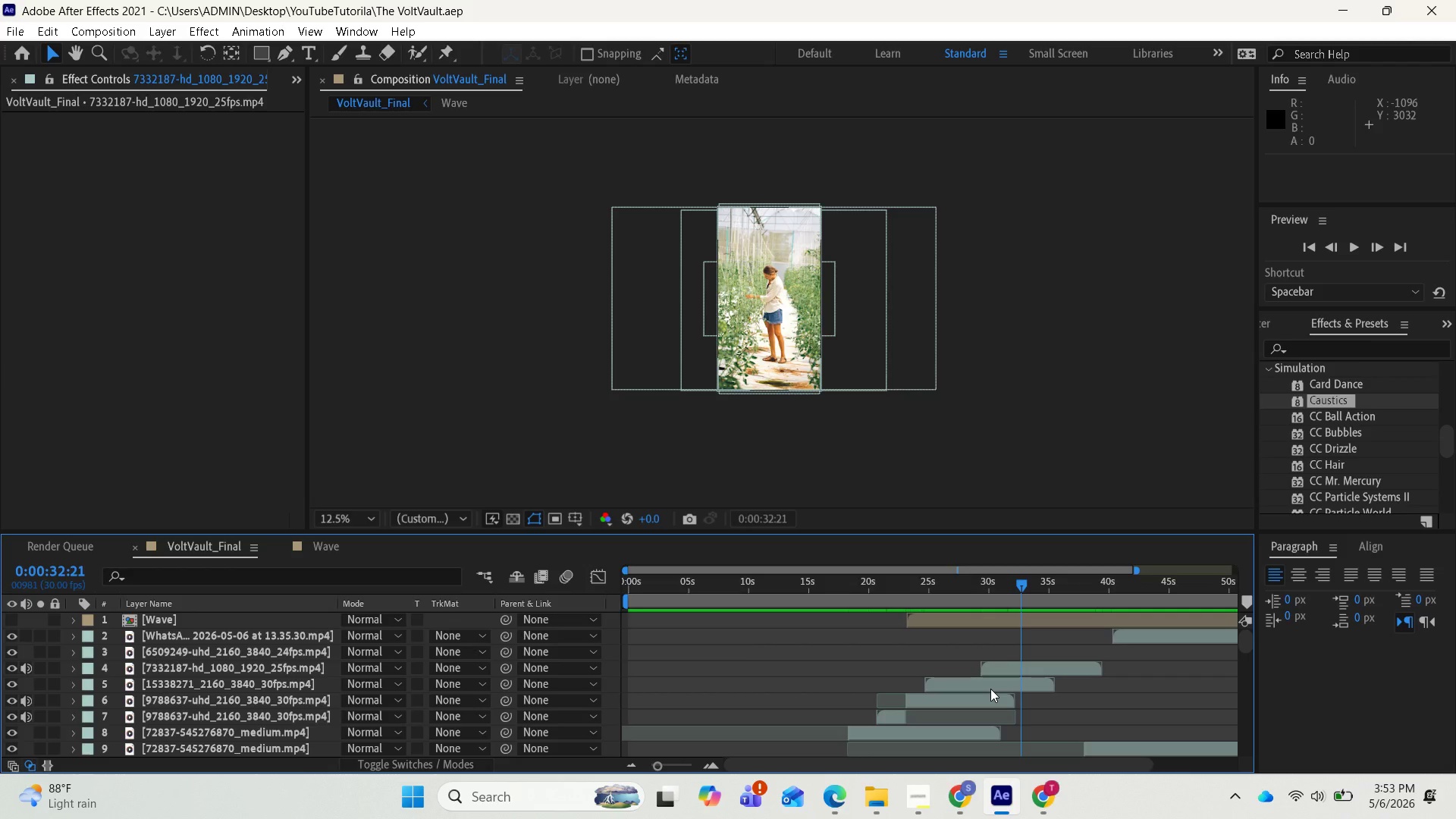 
wait(8.69)
 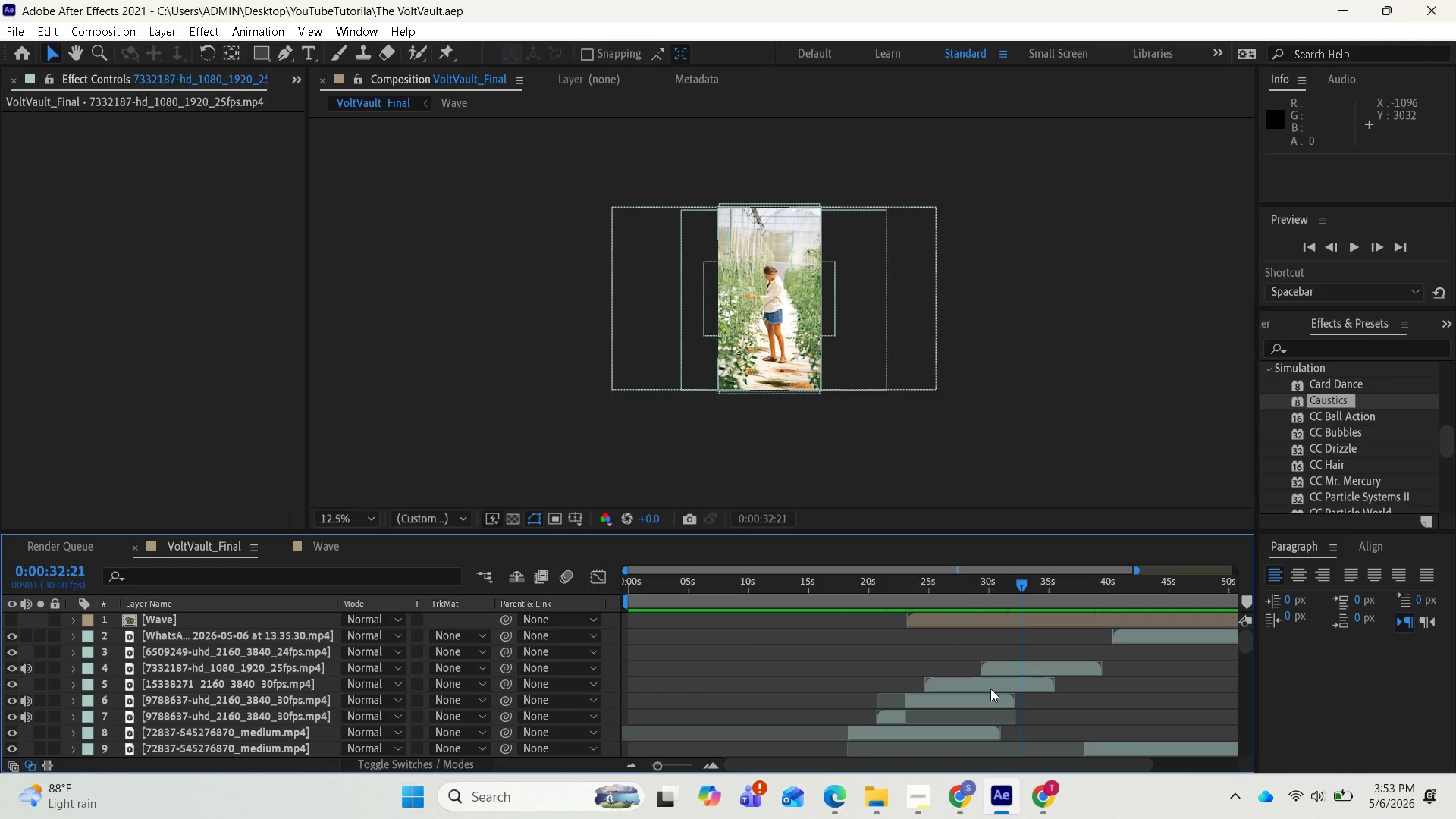 
left_click_drag(start_coordinate=[1016, 585], to_coordinate=[975, 576])
 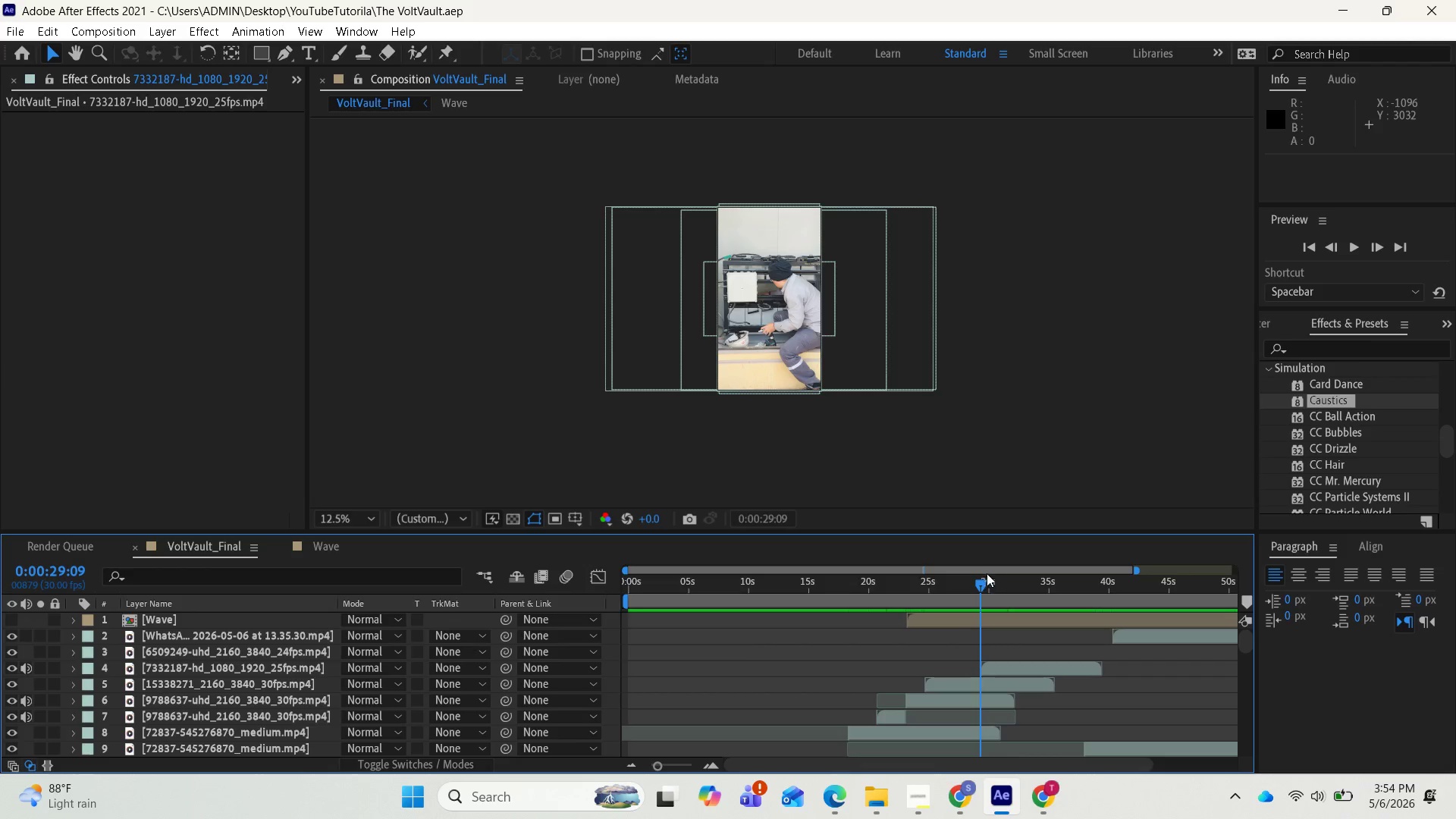 
left_click_drag(start_coordinate=[982, 581], to_coordinate=[972, 580])
 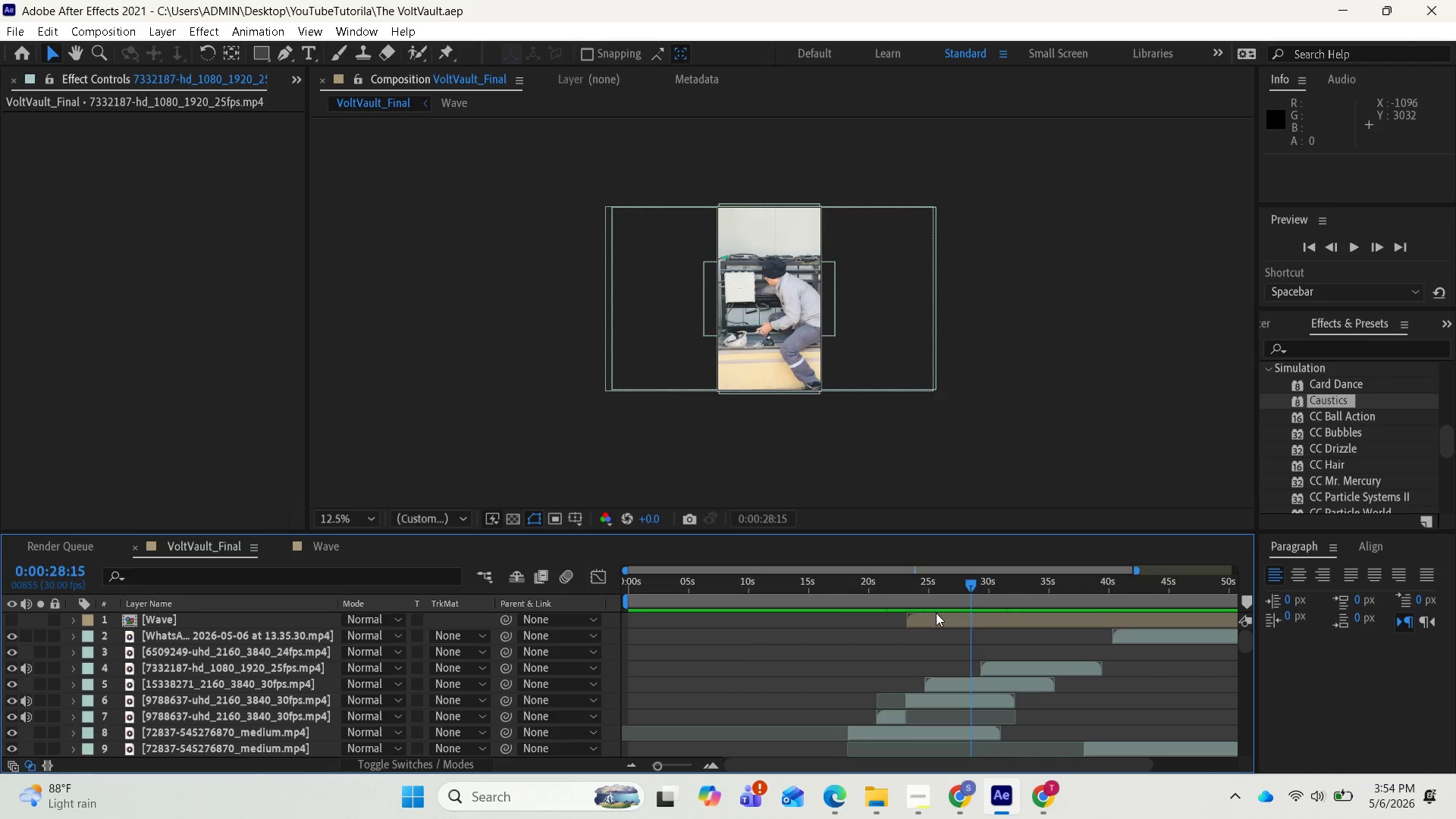 
left_click([936, 613])
 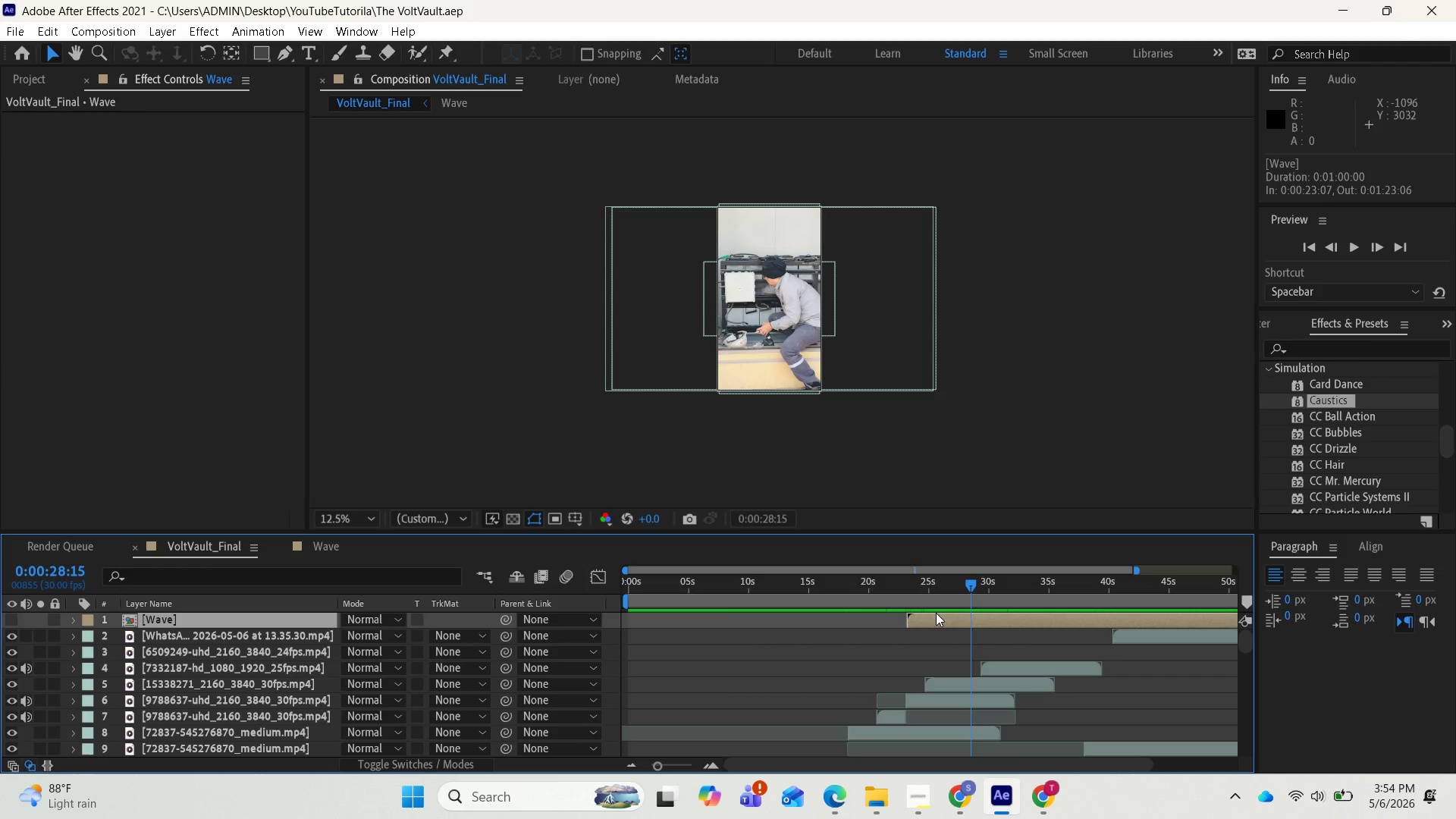 
hold_key(key=ShiftLeft, duration=1.7)
 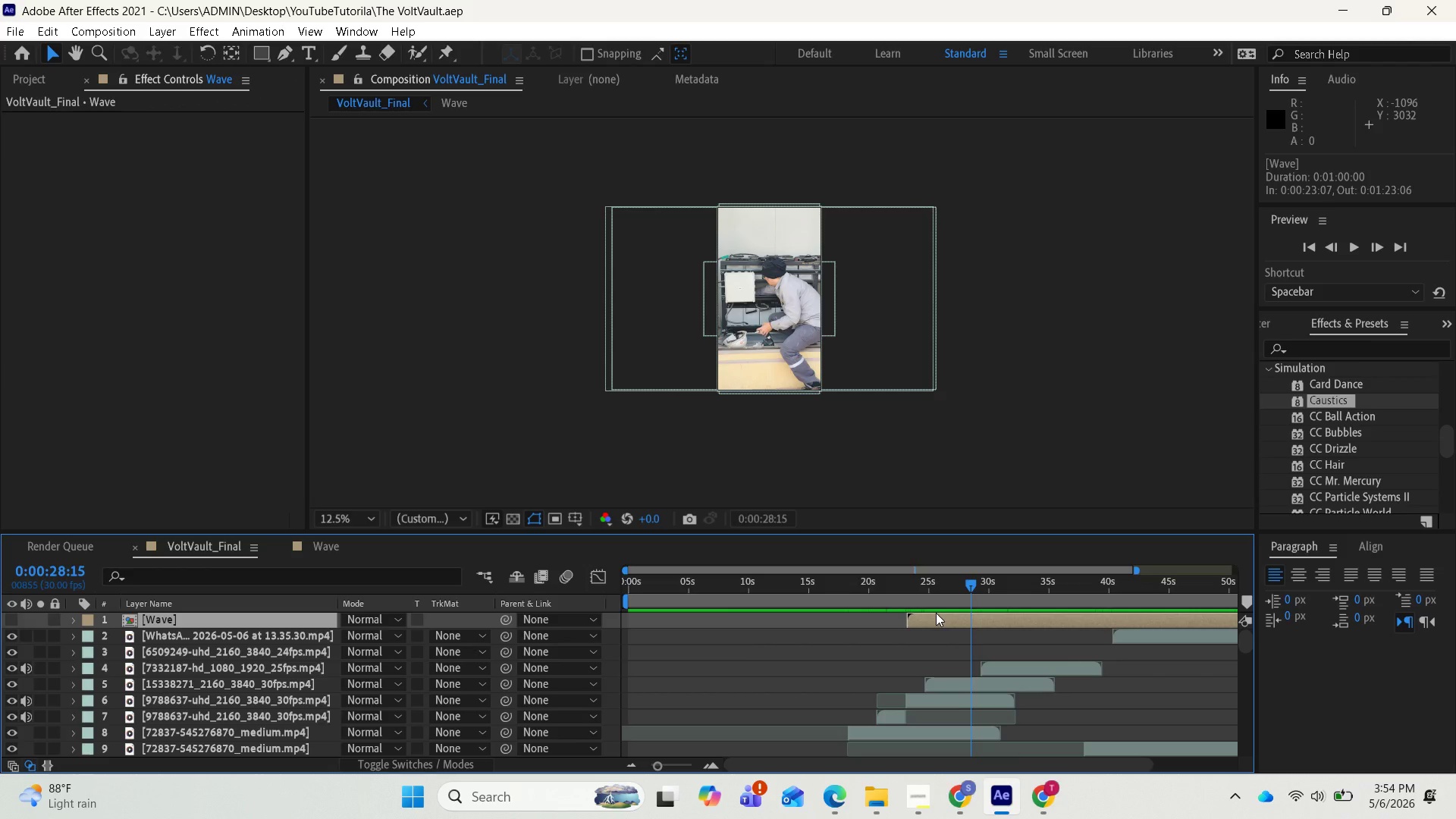 
key(Control+D)
 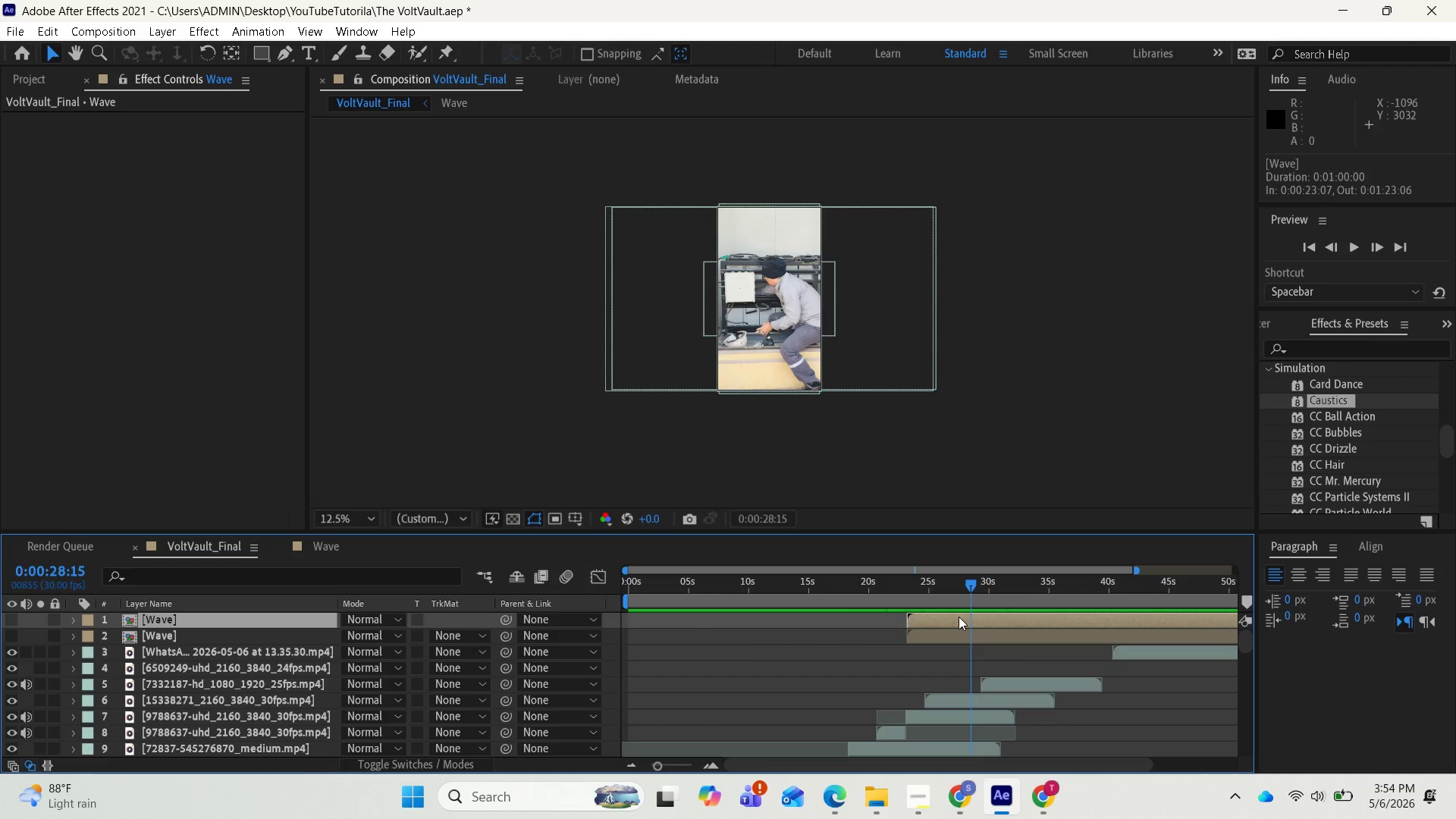 
left_click_drag(start_coordinate=[959, 617], to_coordinate=[1021, 619])
 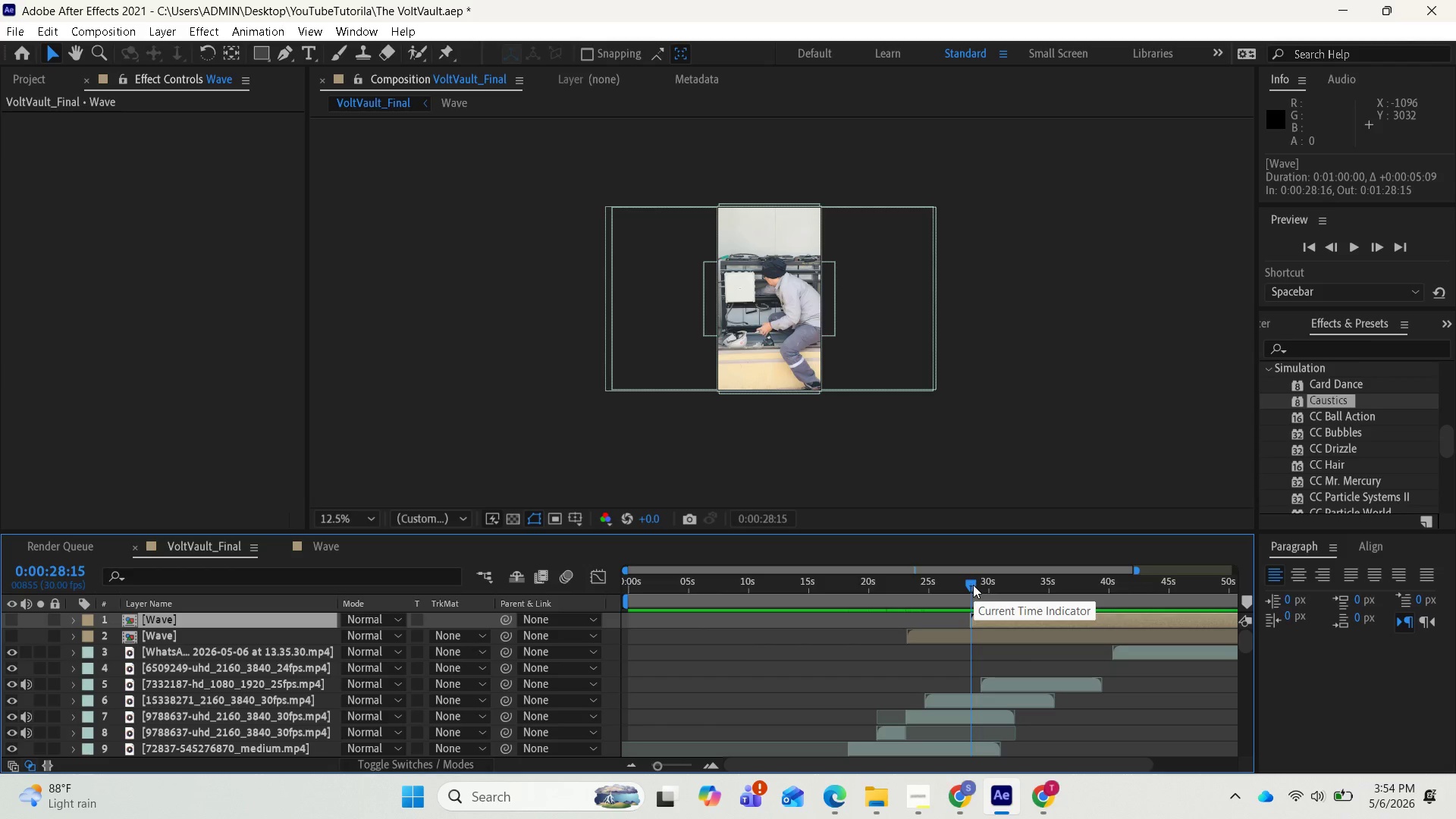 
wait(6.67)
 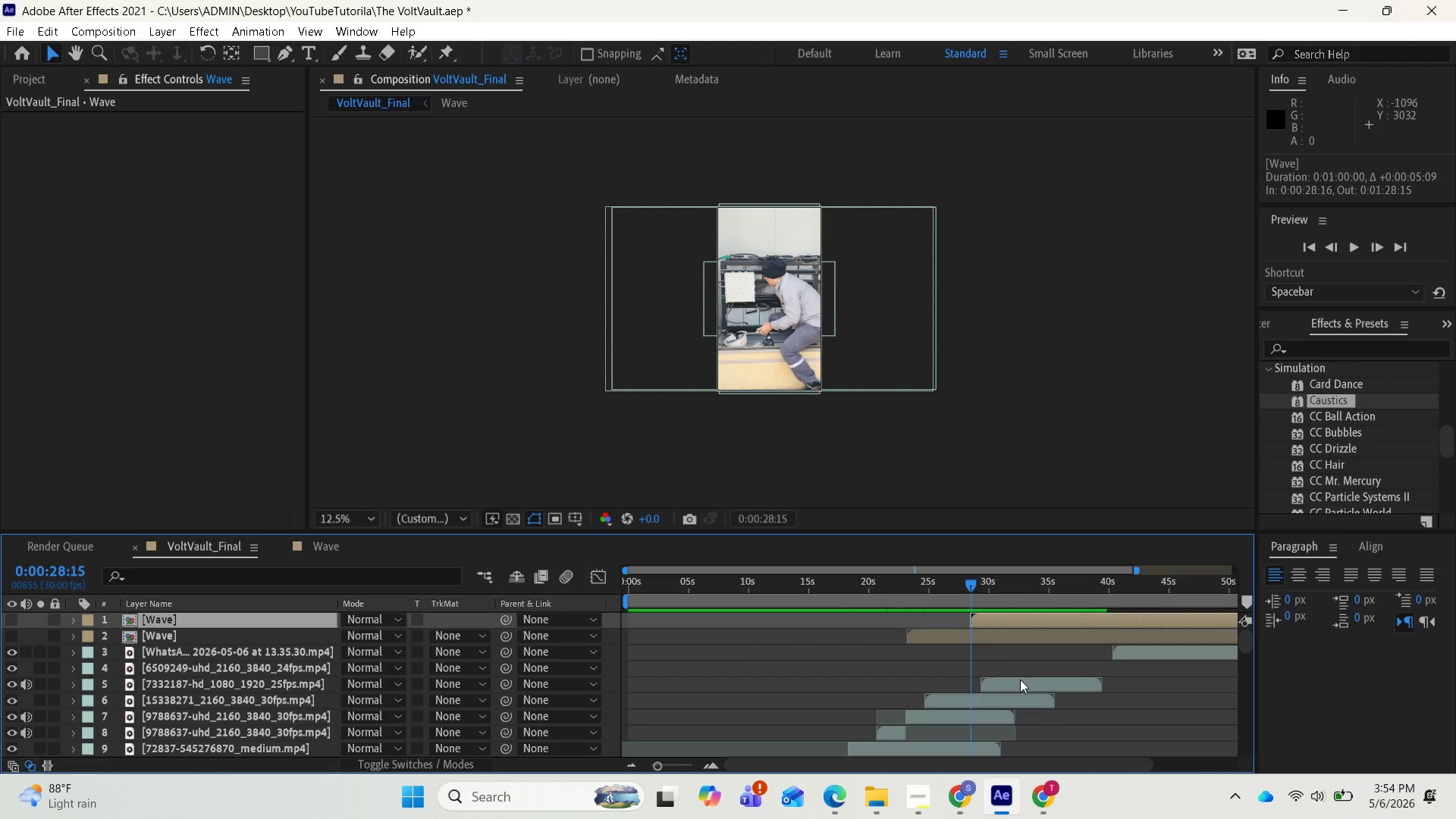 
left_click_drag(start_coordinate=[970, 581], to_coordinate=[939, 576])
 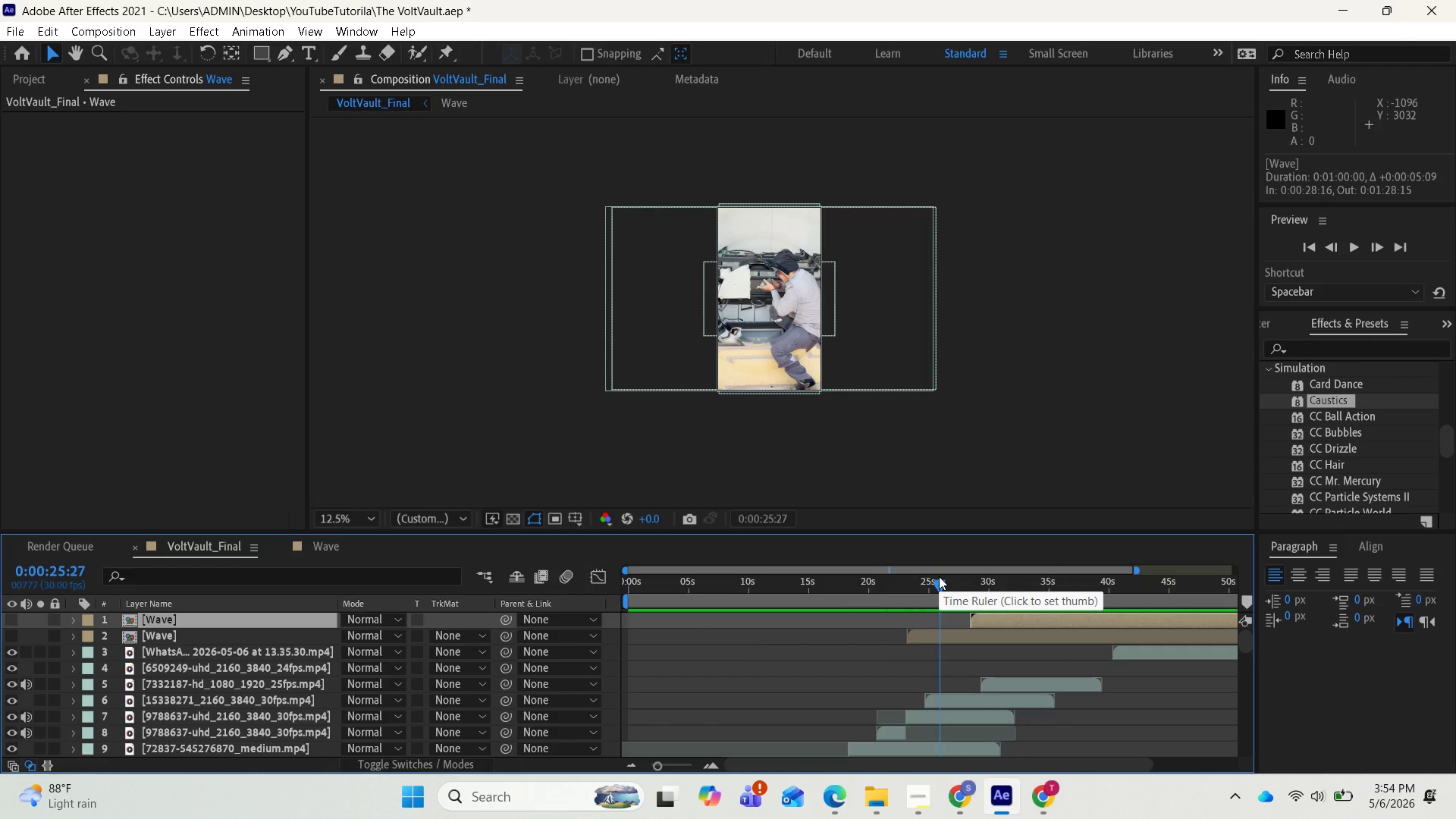 
wait(6.02)
 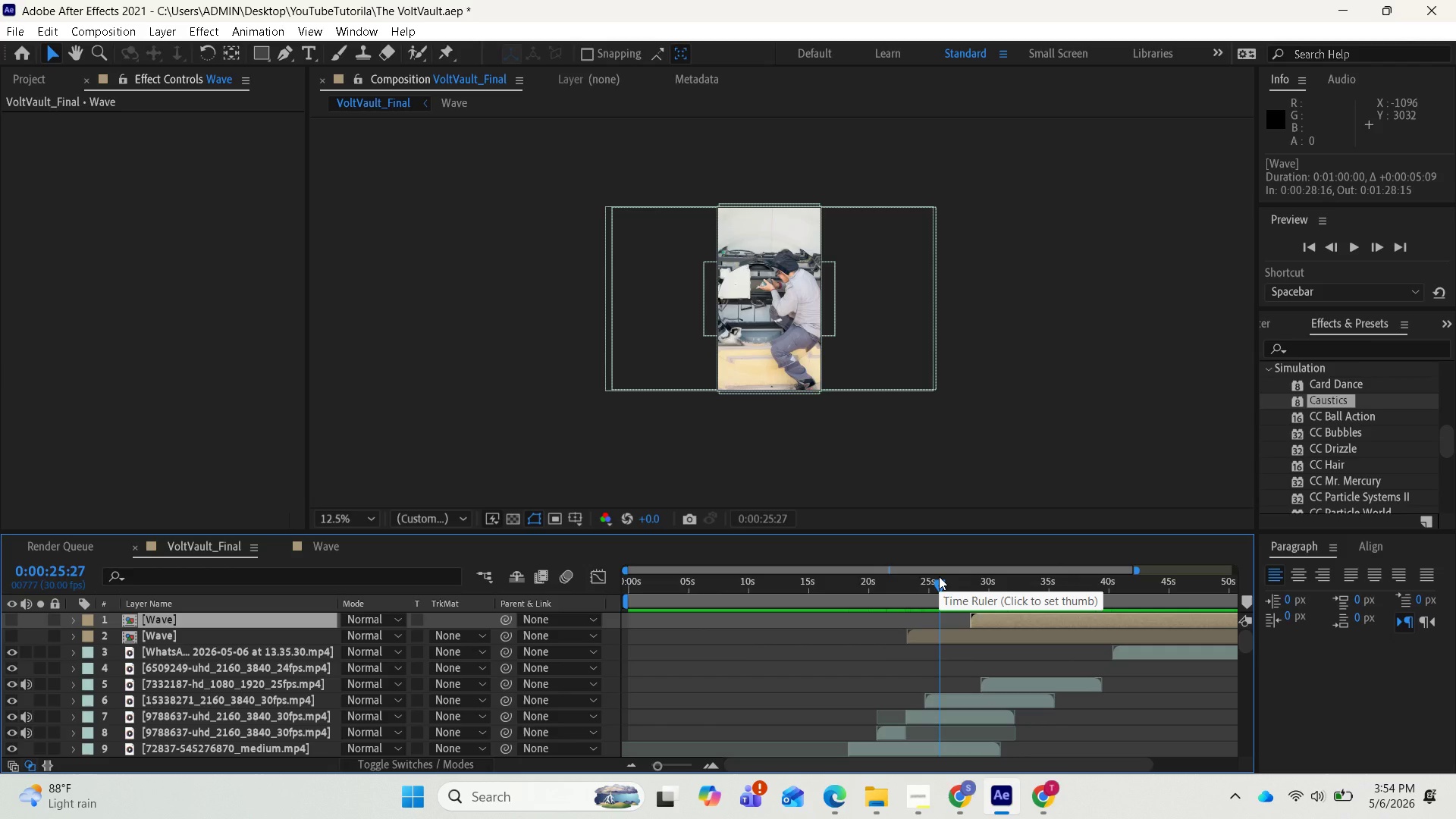 
key(Control+Z)
 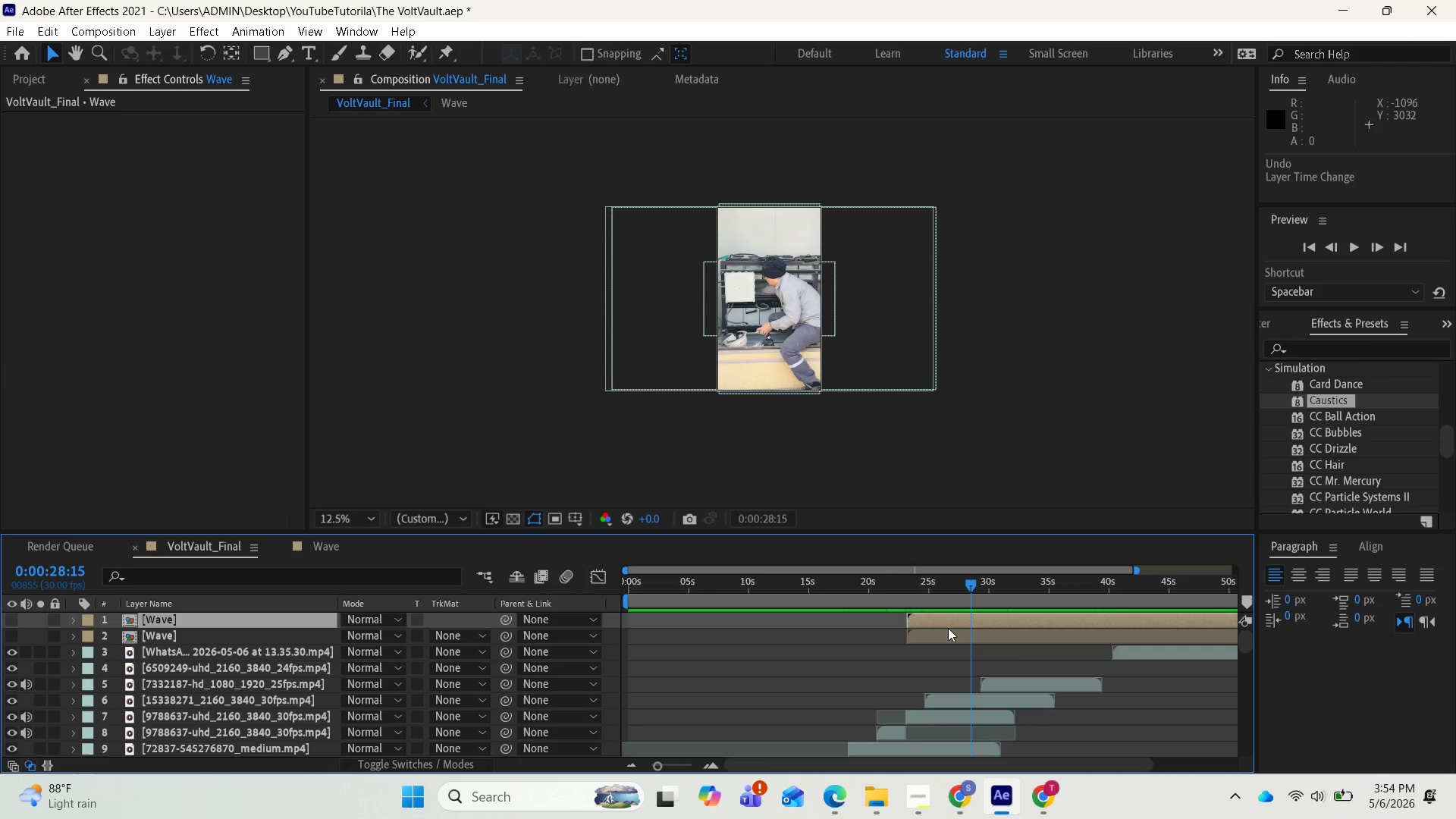 
key(Control+Z)
 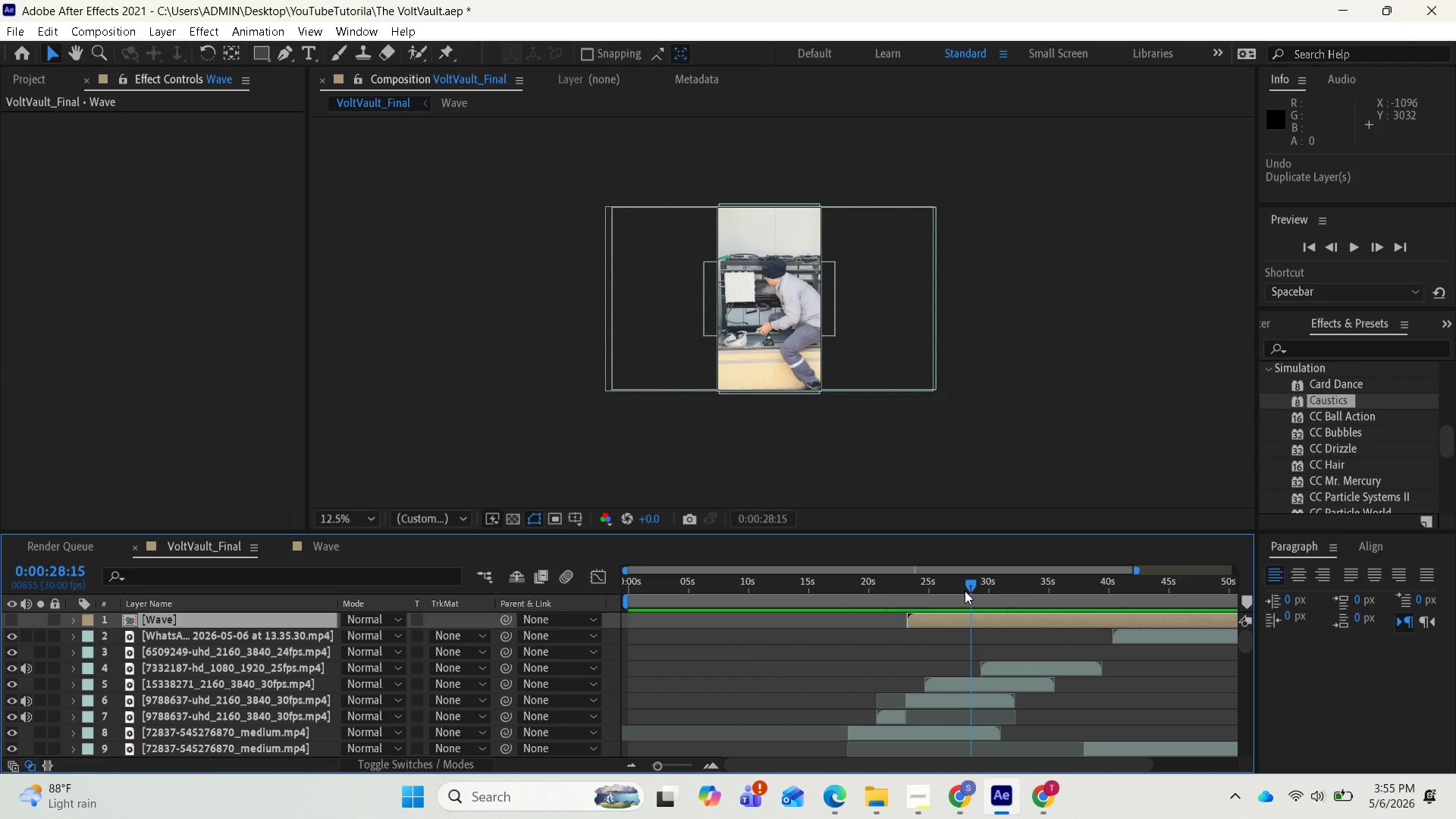 
wait(48.08)
 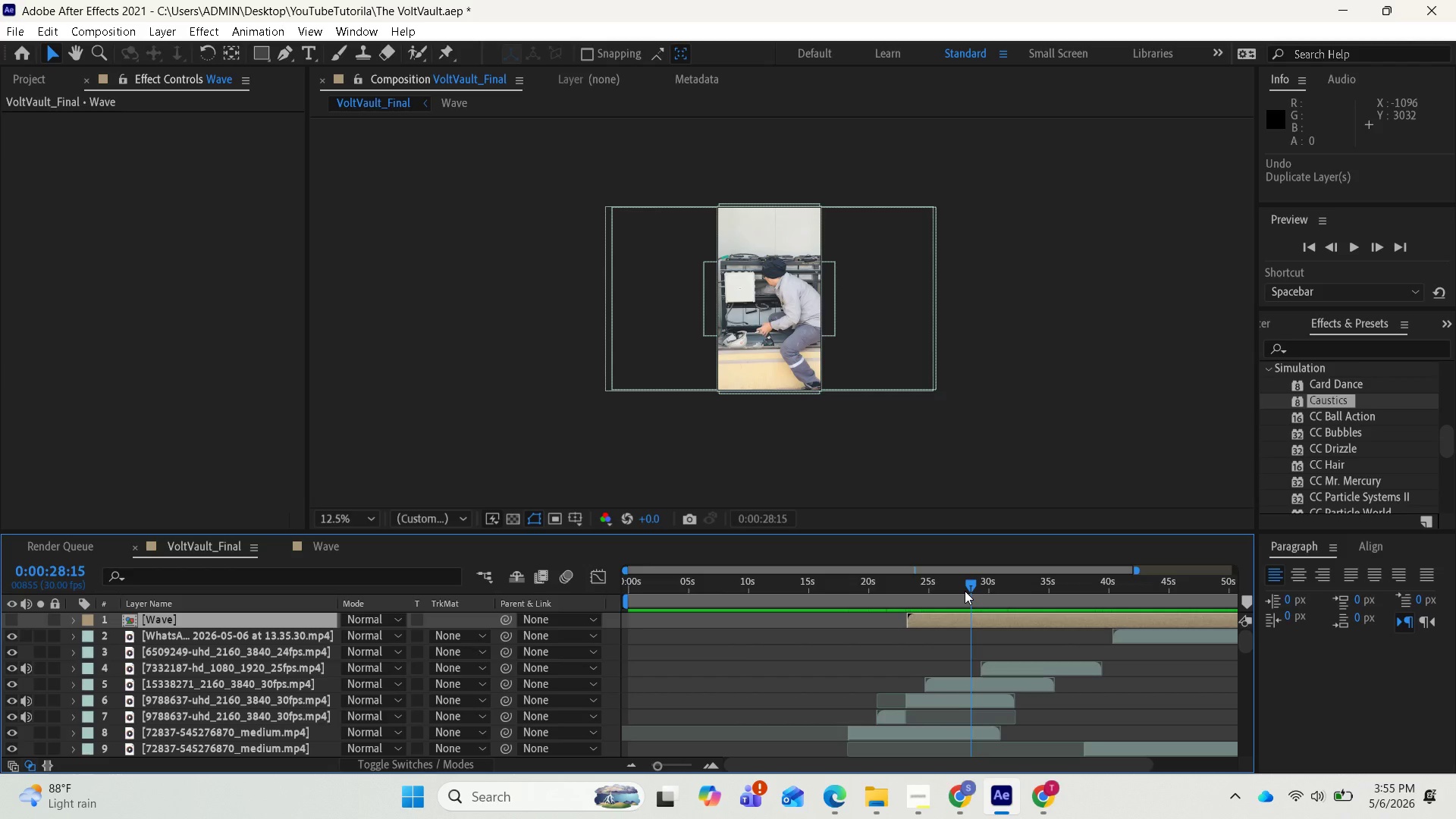 
left_click([962, 680])
 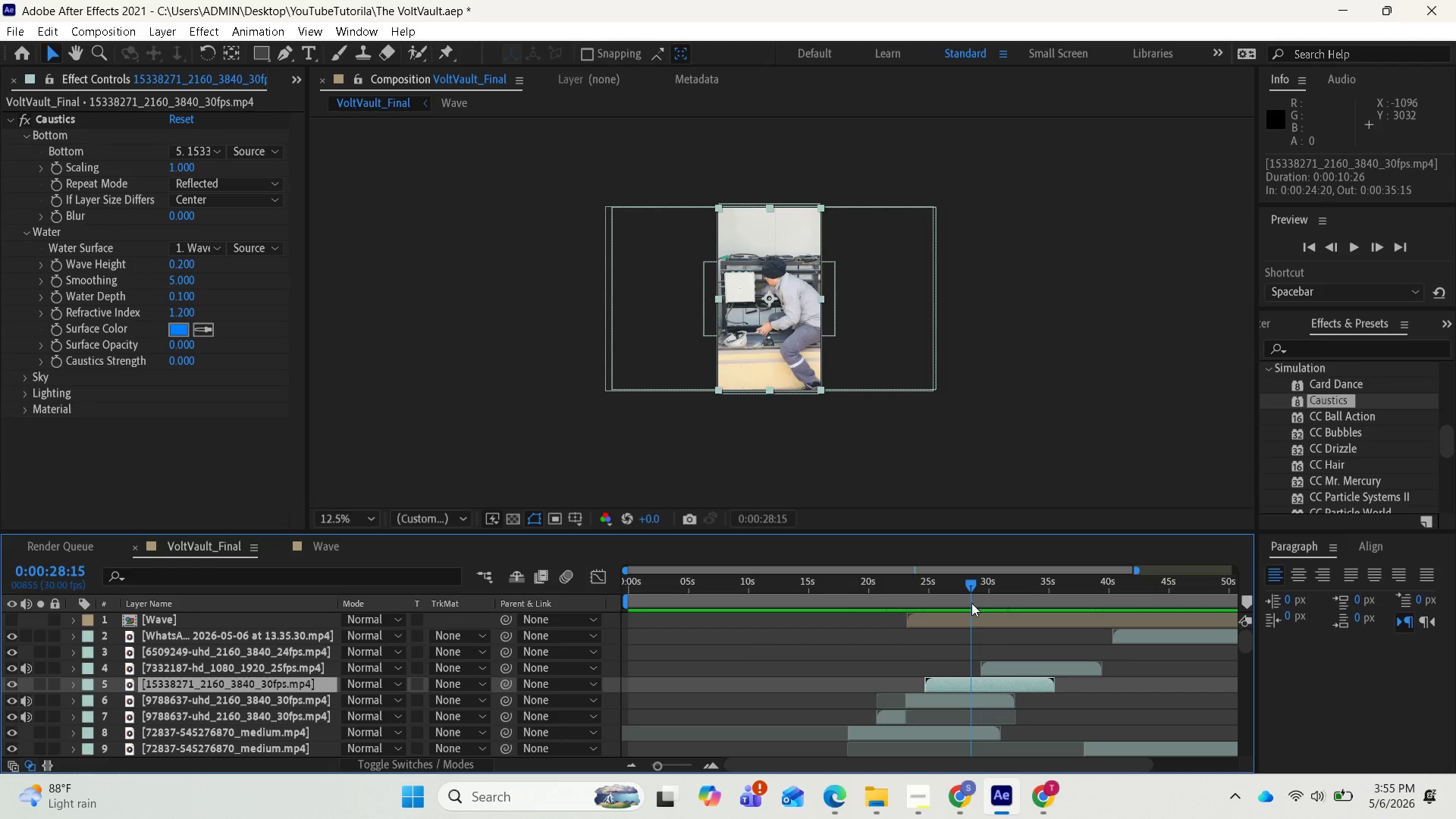 
left_click_drag(start_coordinate=[971, 591], to_coordinate=[912, 594])
 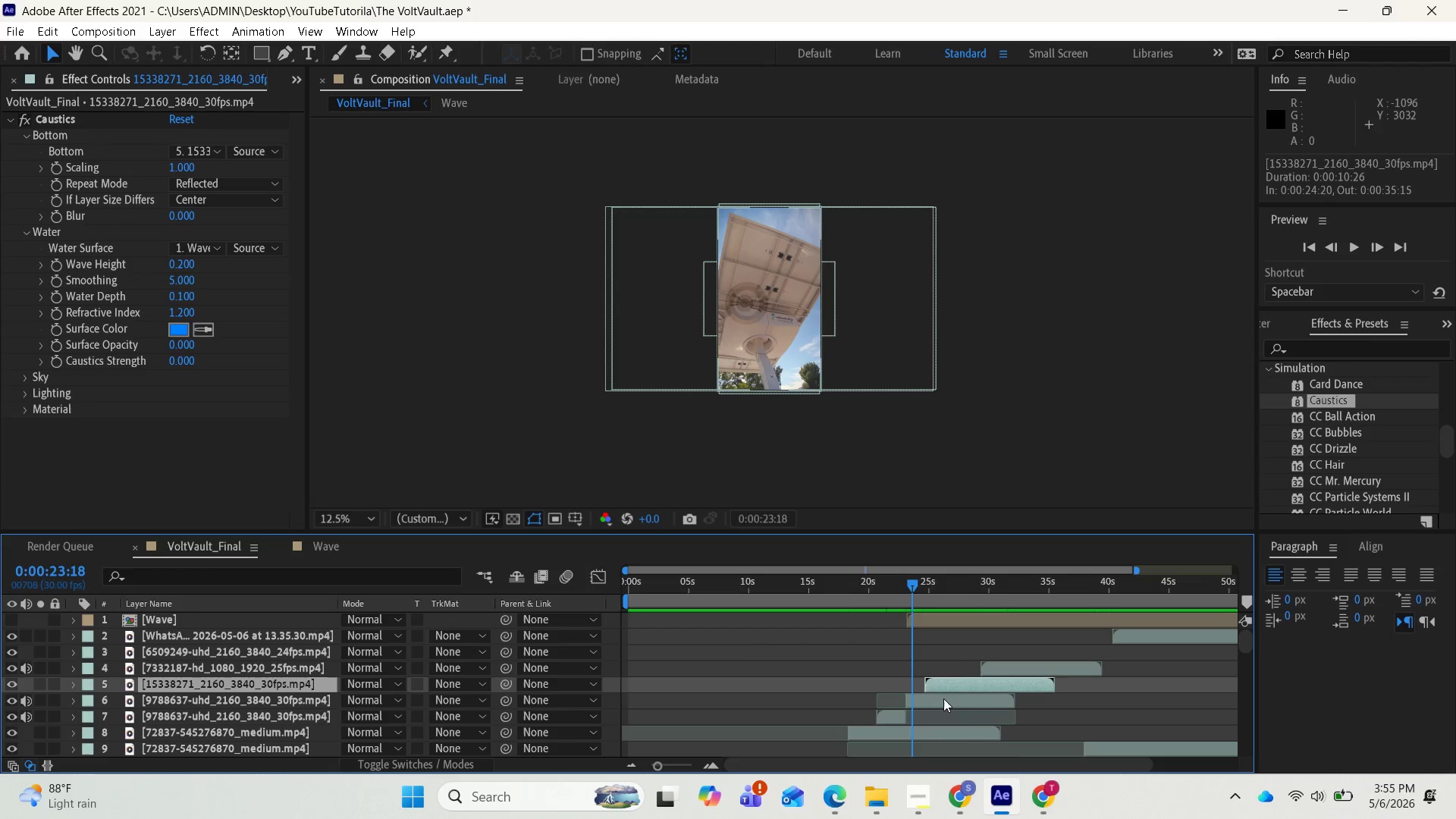 
left_click([941, 700])
 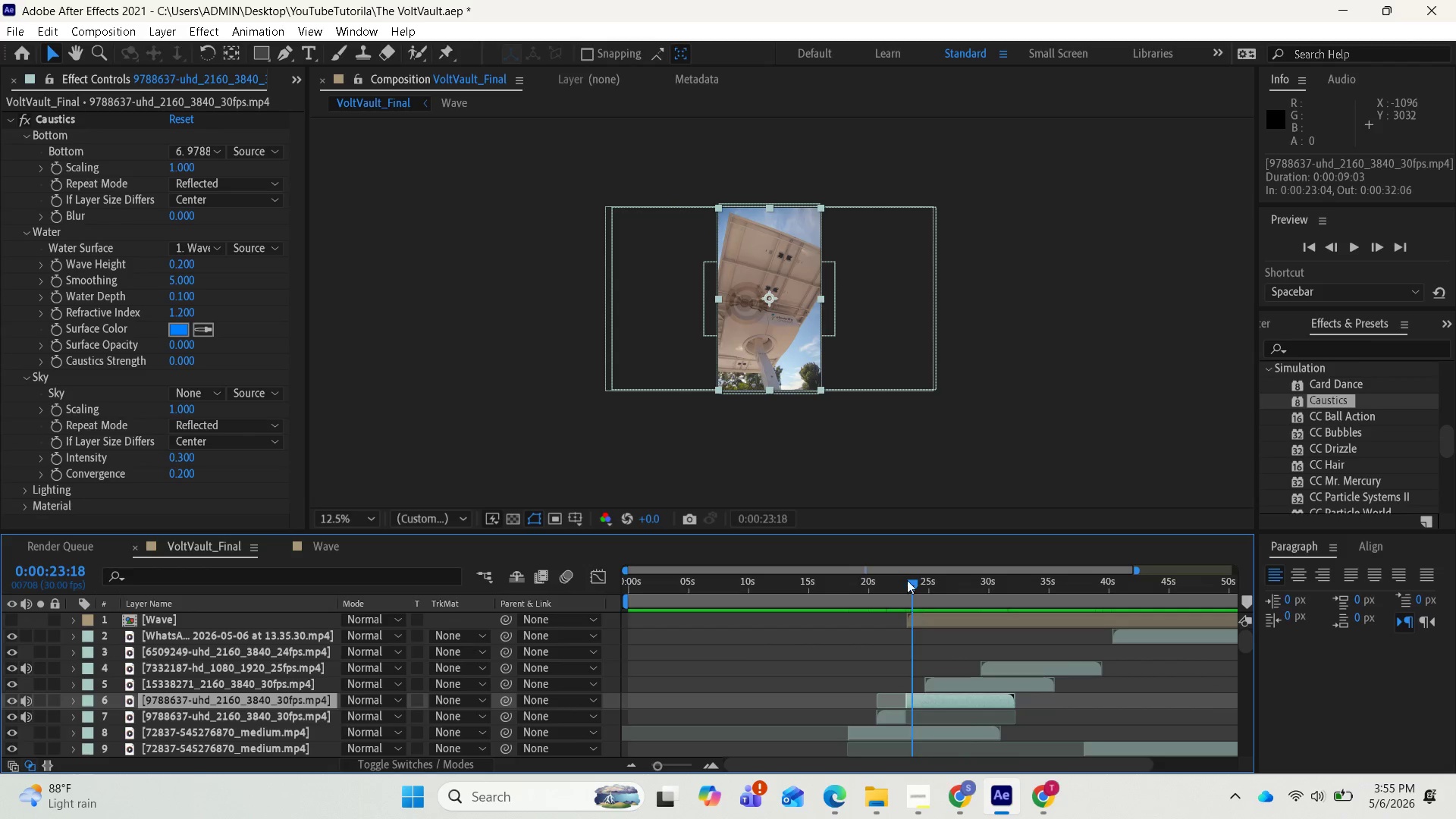 
left_click_drag(start_coordinate=[914, 582], to_coordinate=[908, 583])
 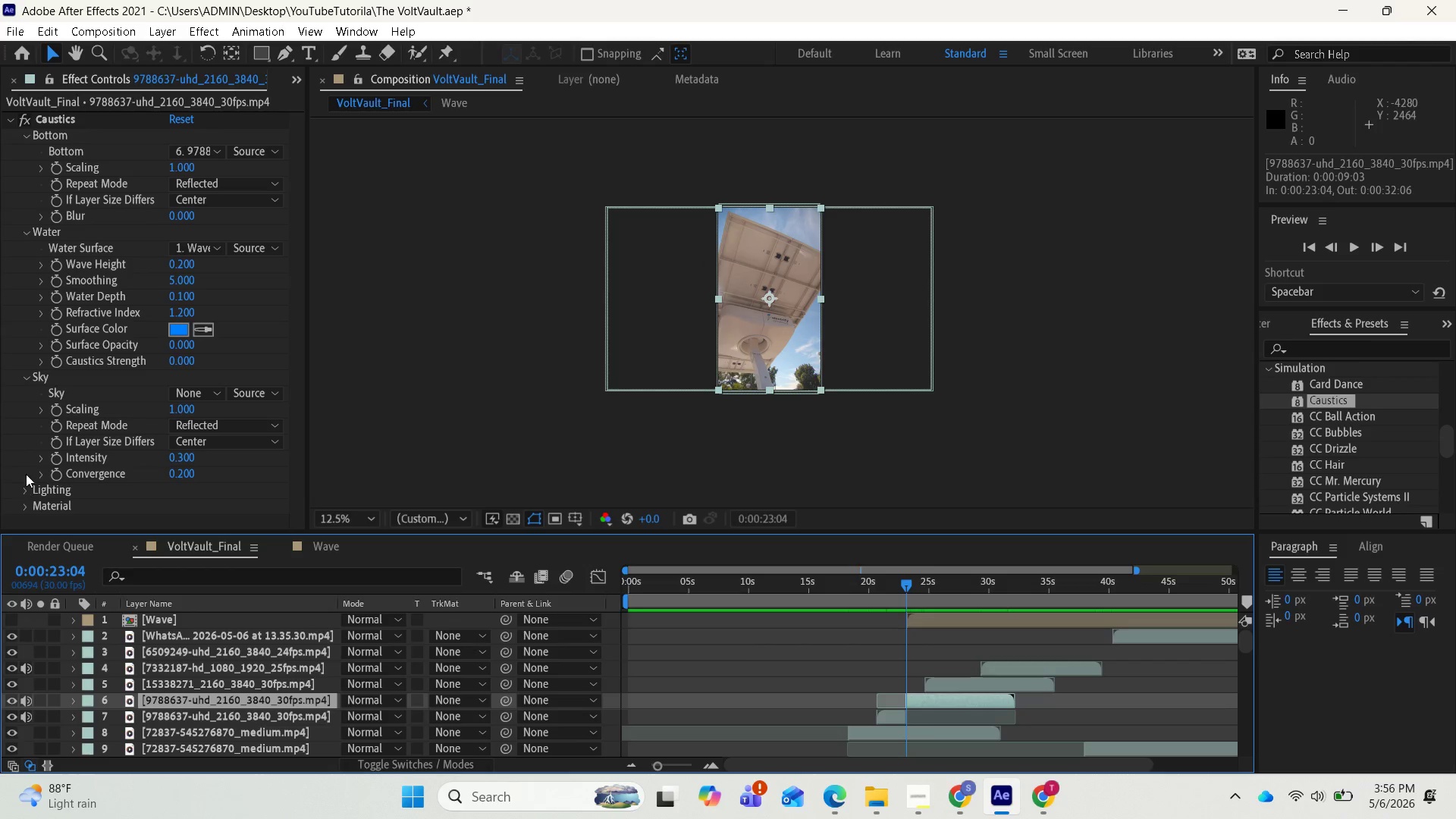 
left_click([20, 374])
 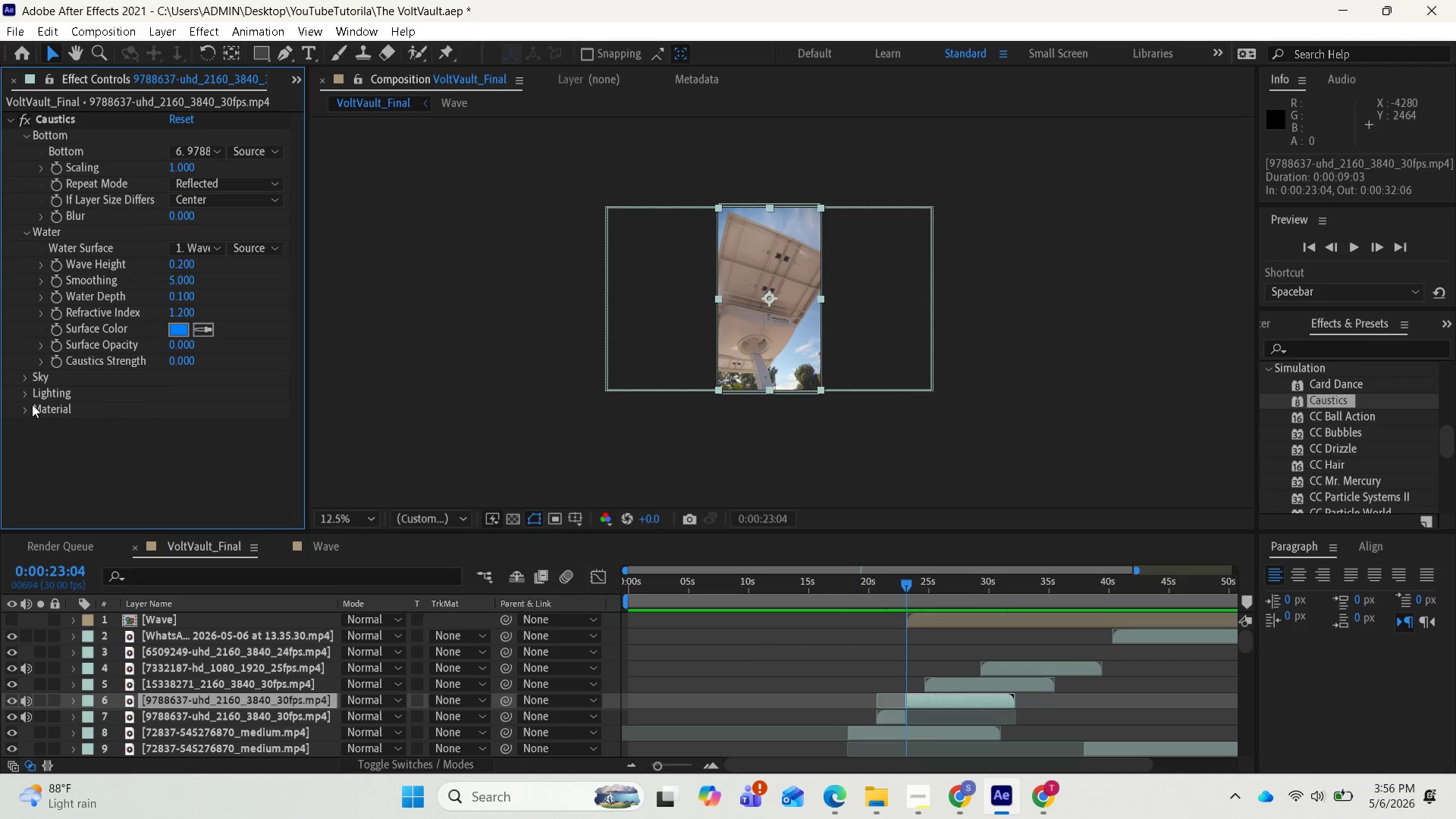 
left_click([26, 394])
 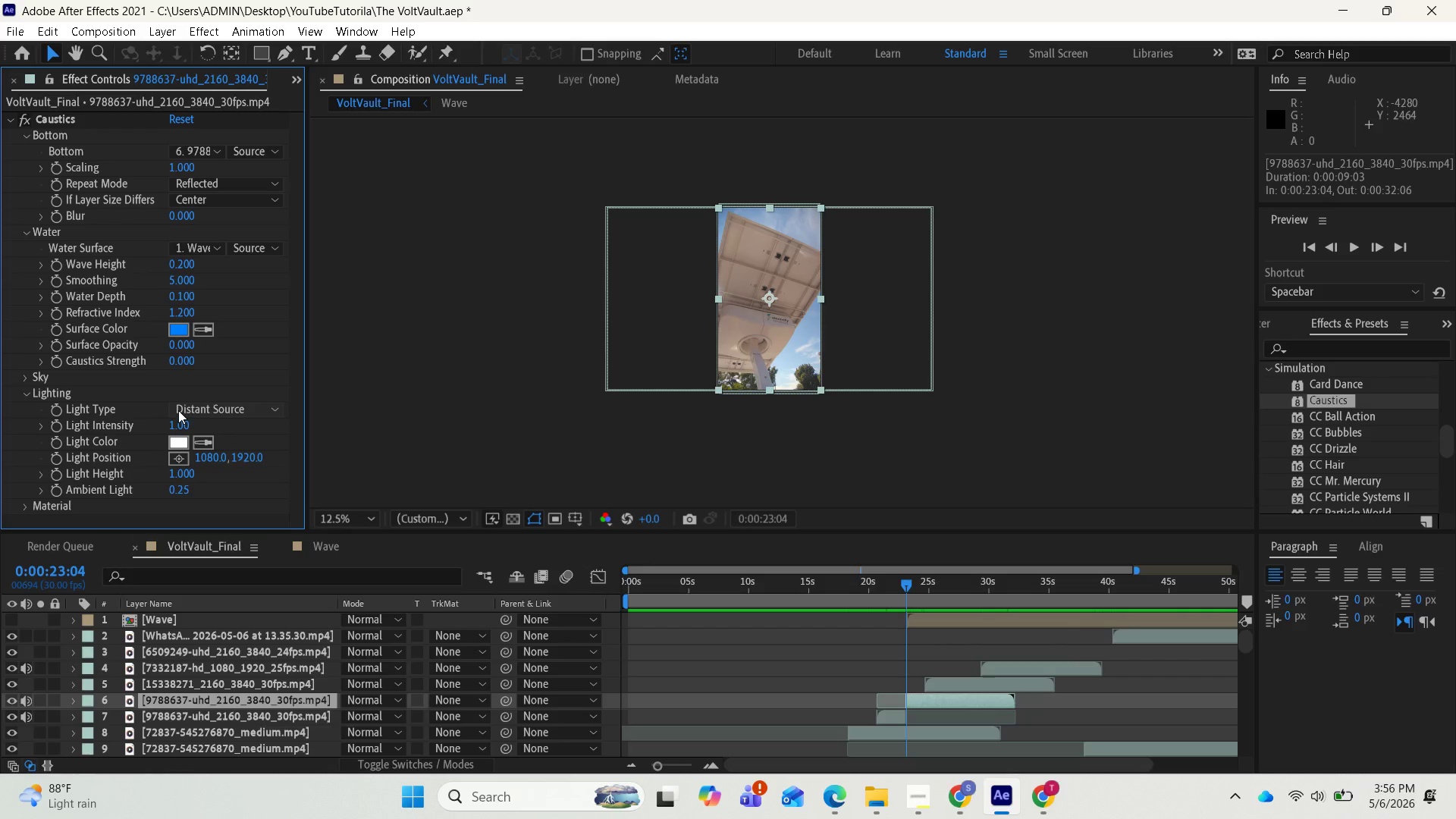 
left_click([187, 410])
 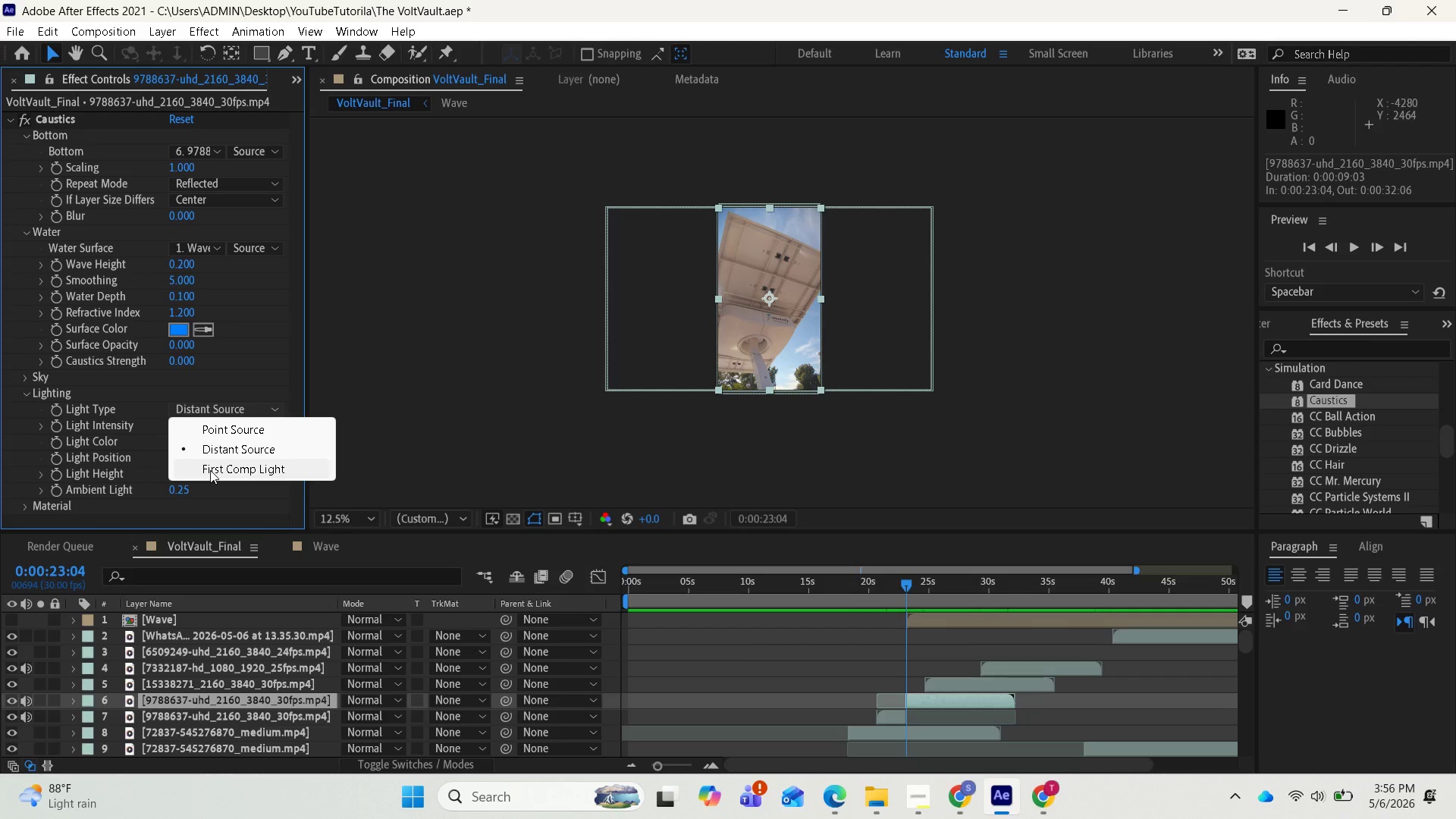 
left_click([210, 470])
 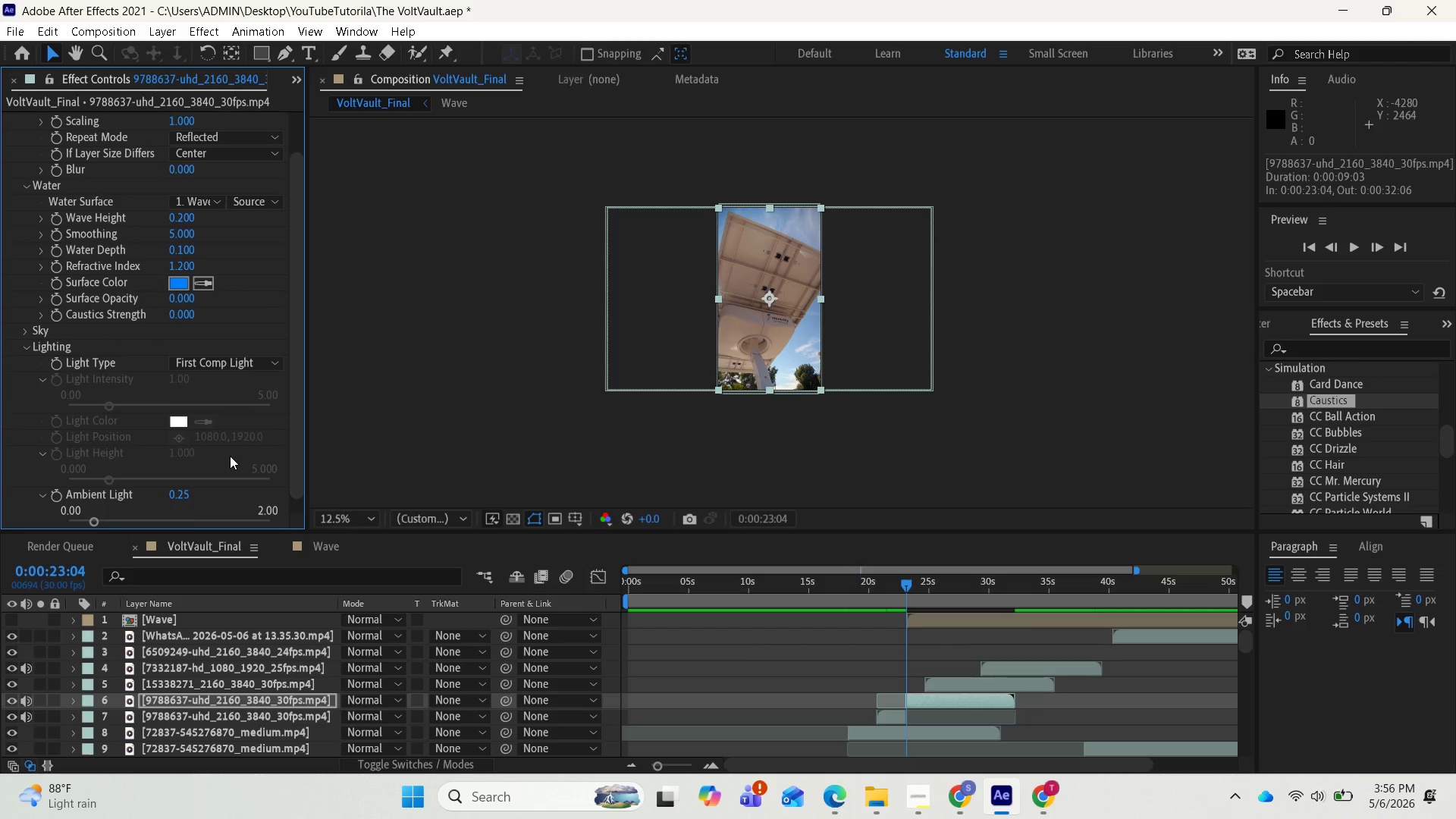 
wait(11.3)
 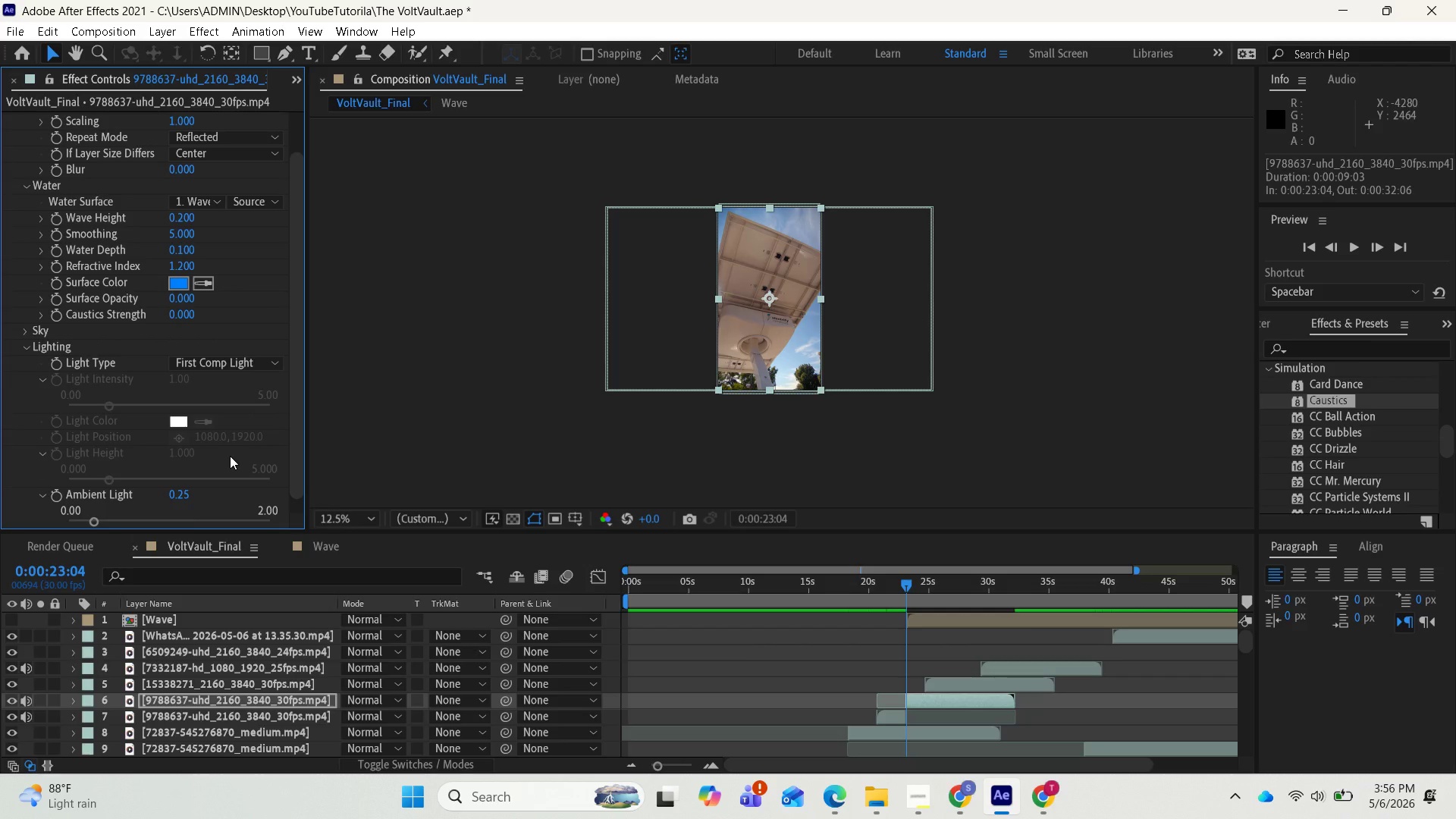 
left_click_drag(start_coordinate=[908, 586], to_coordinate=[918, 586])
 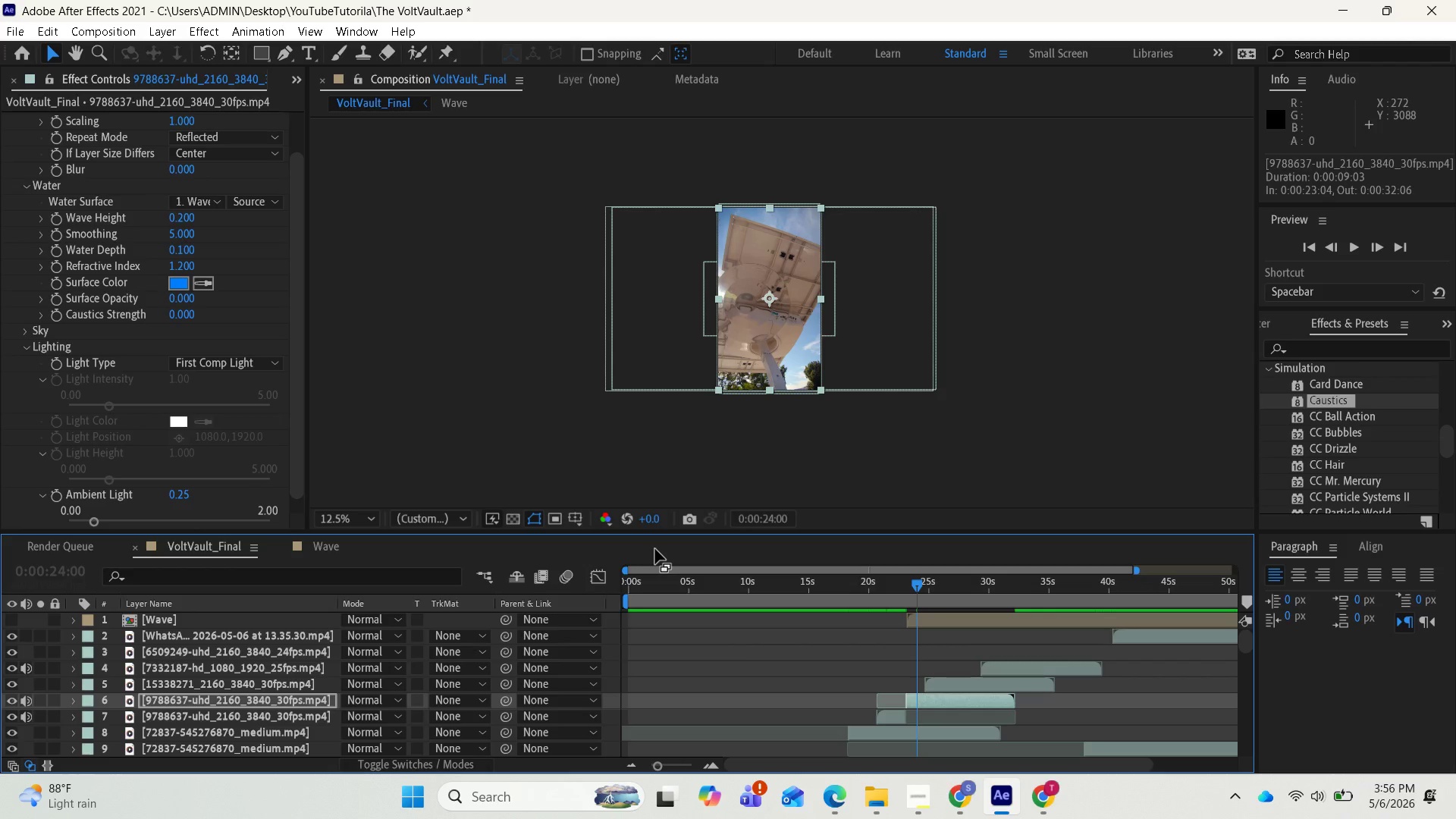 
wait(21.78)
 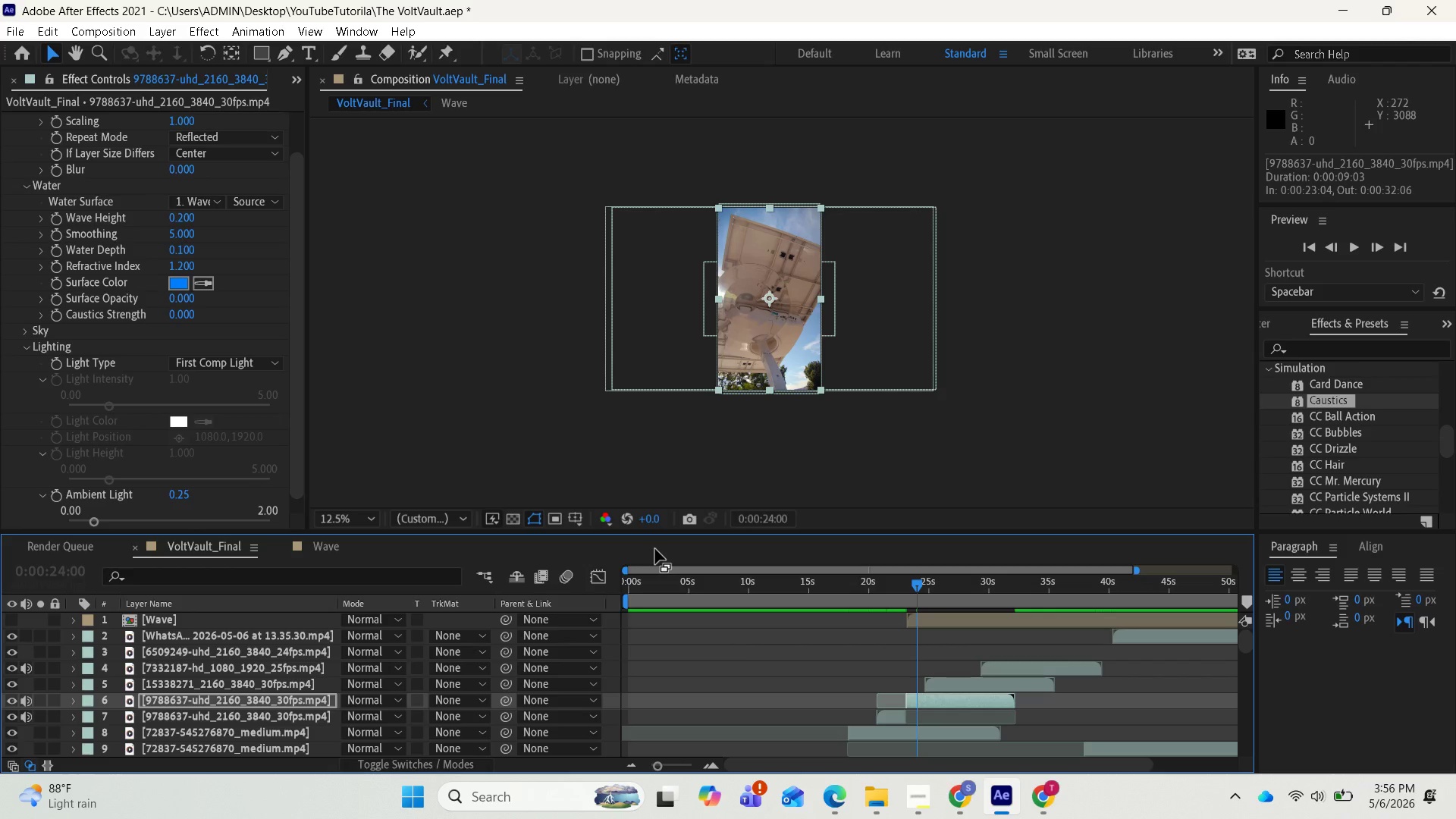 
left_click([167, 25])
 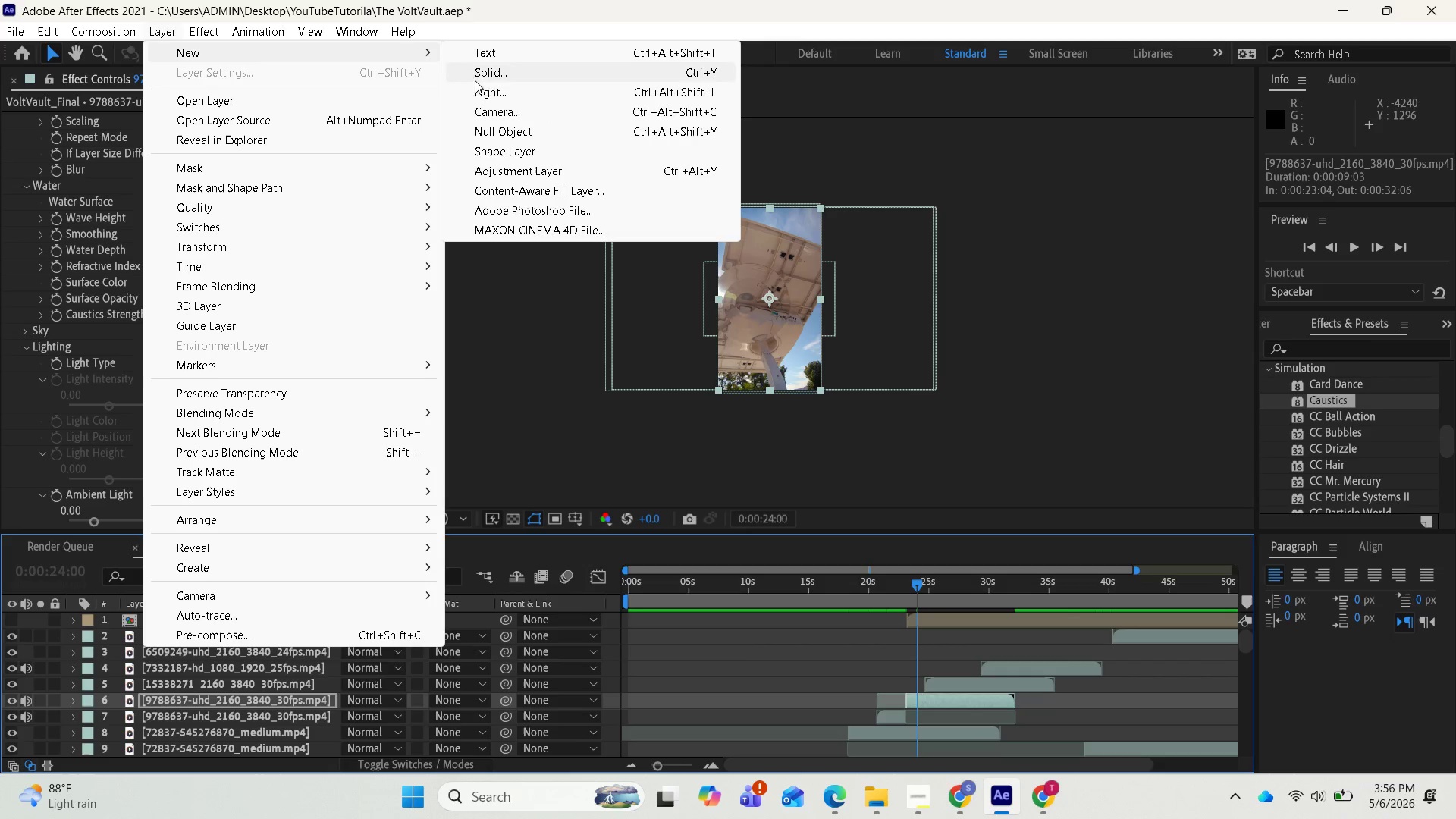 
left_click([496, 93])
 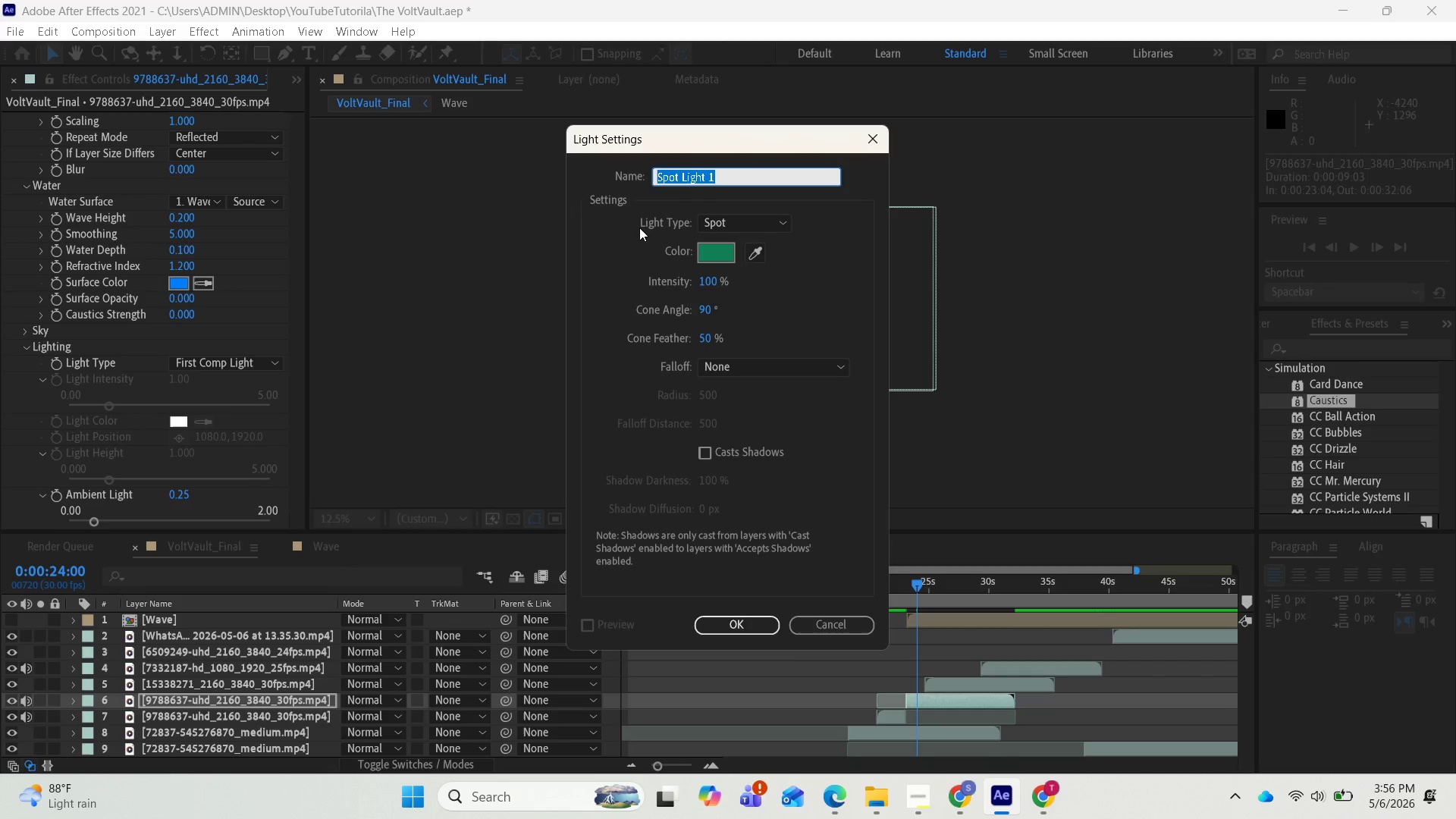 
wait(5.67)
 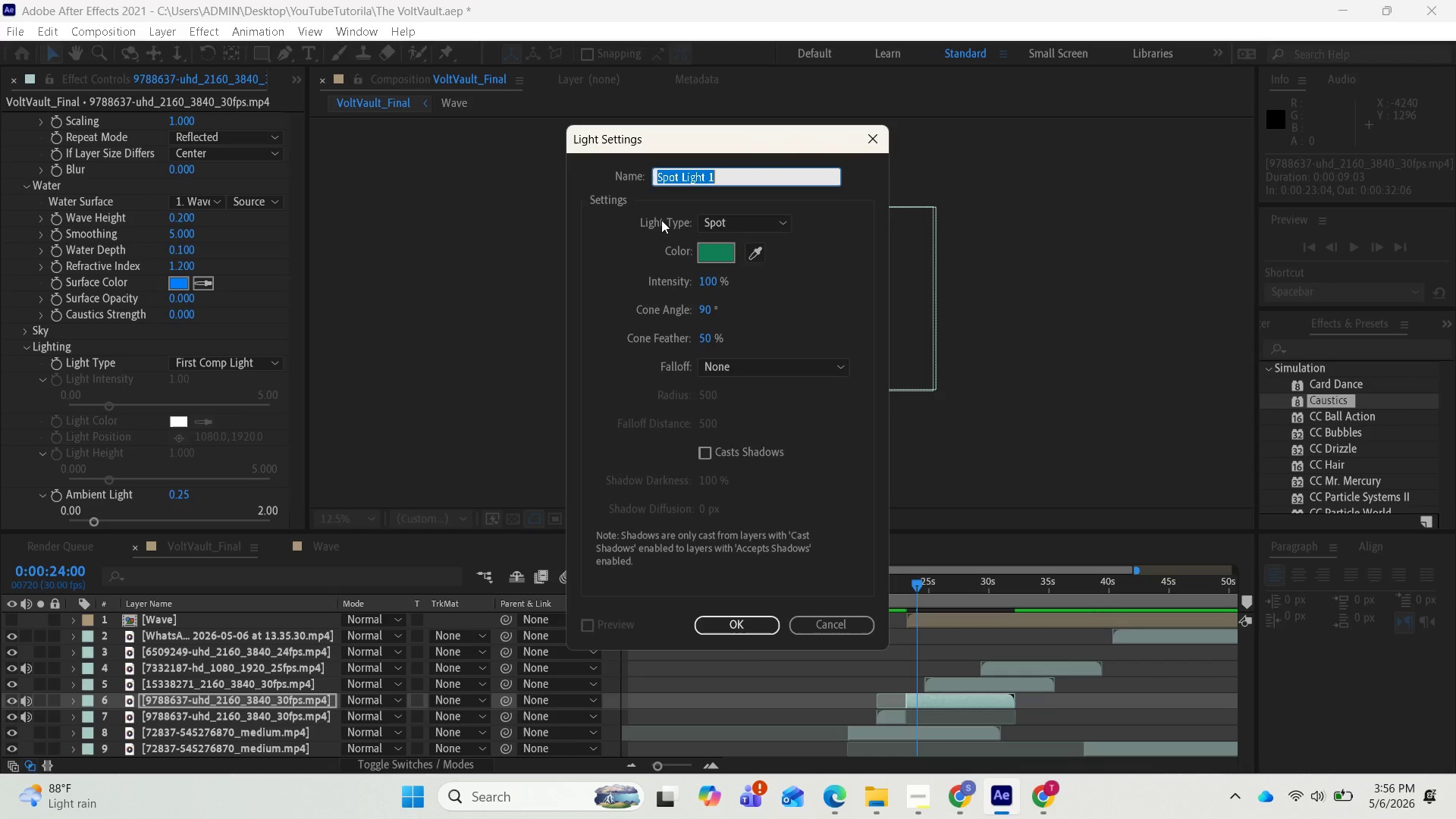 
left_click([717, 219])
 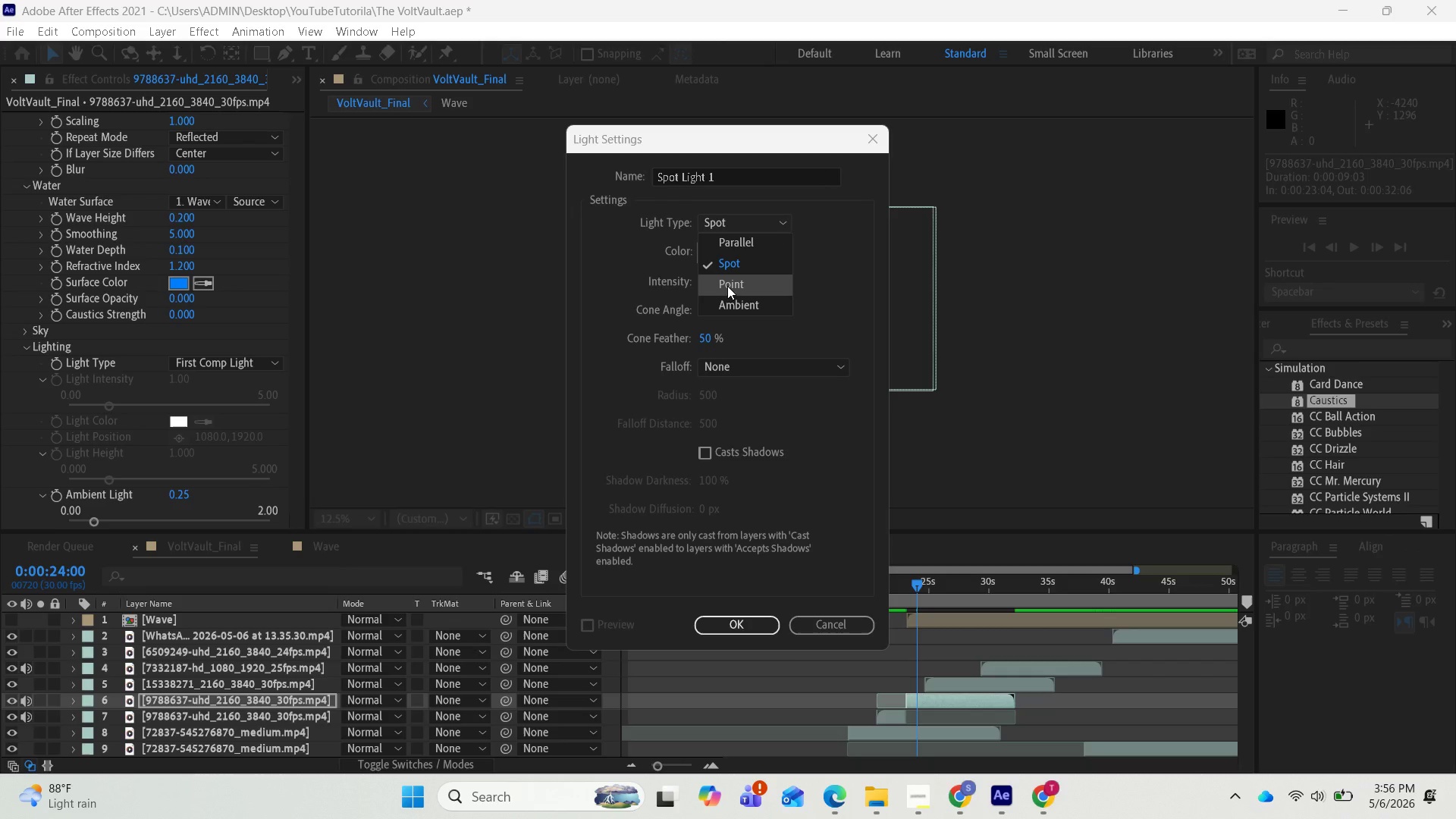 
left_click([727, 286])
 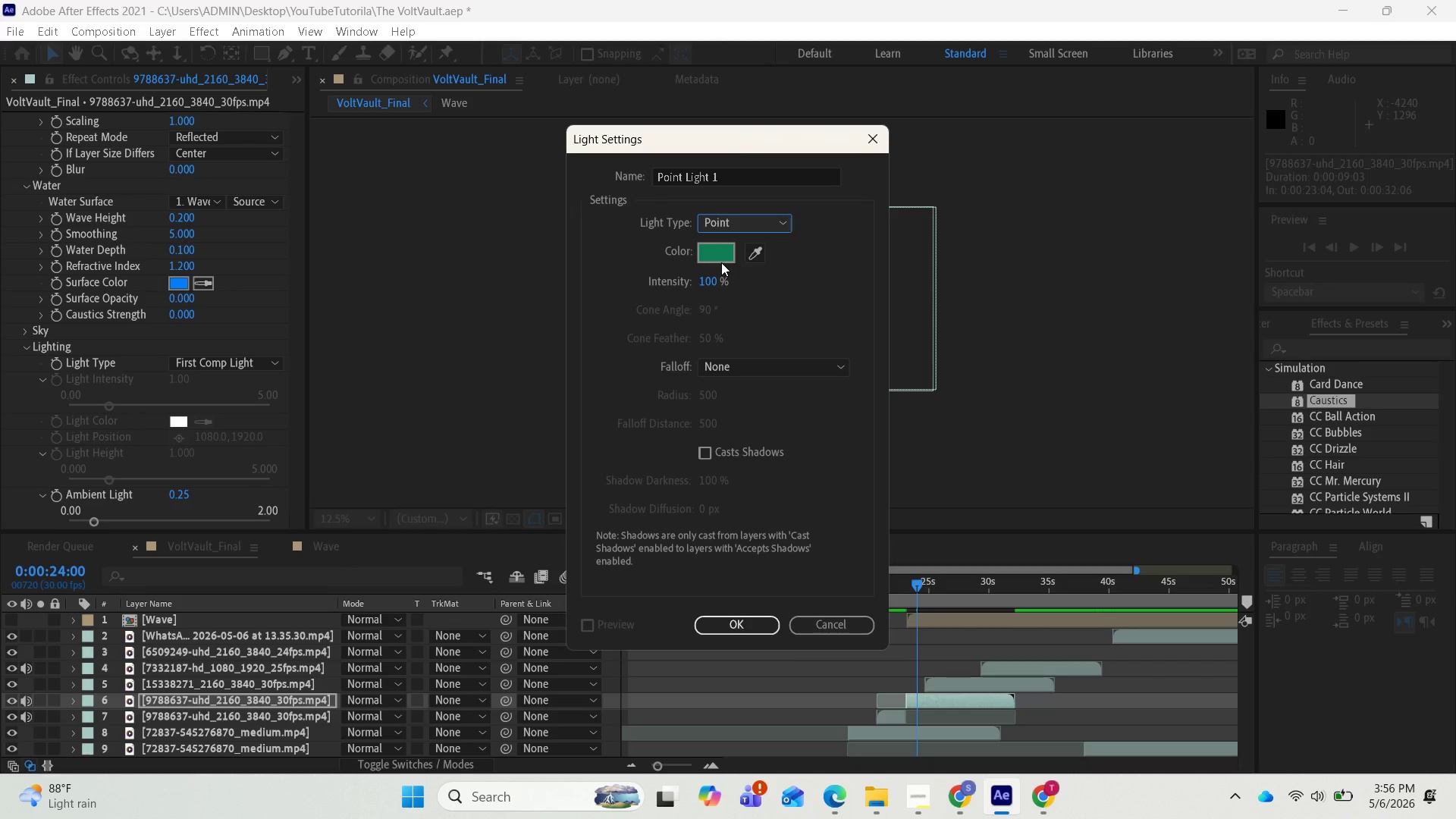 
wait(8.84)
 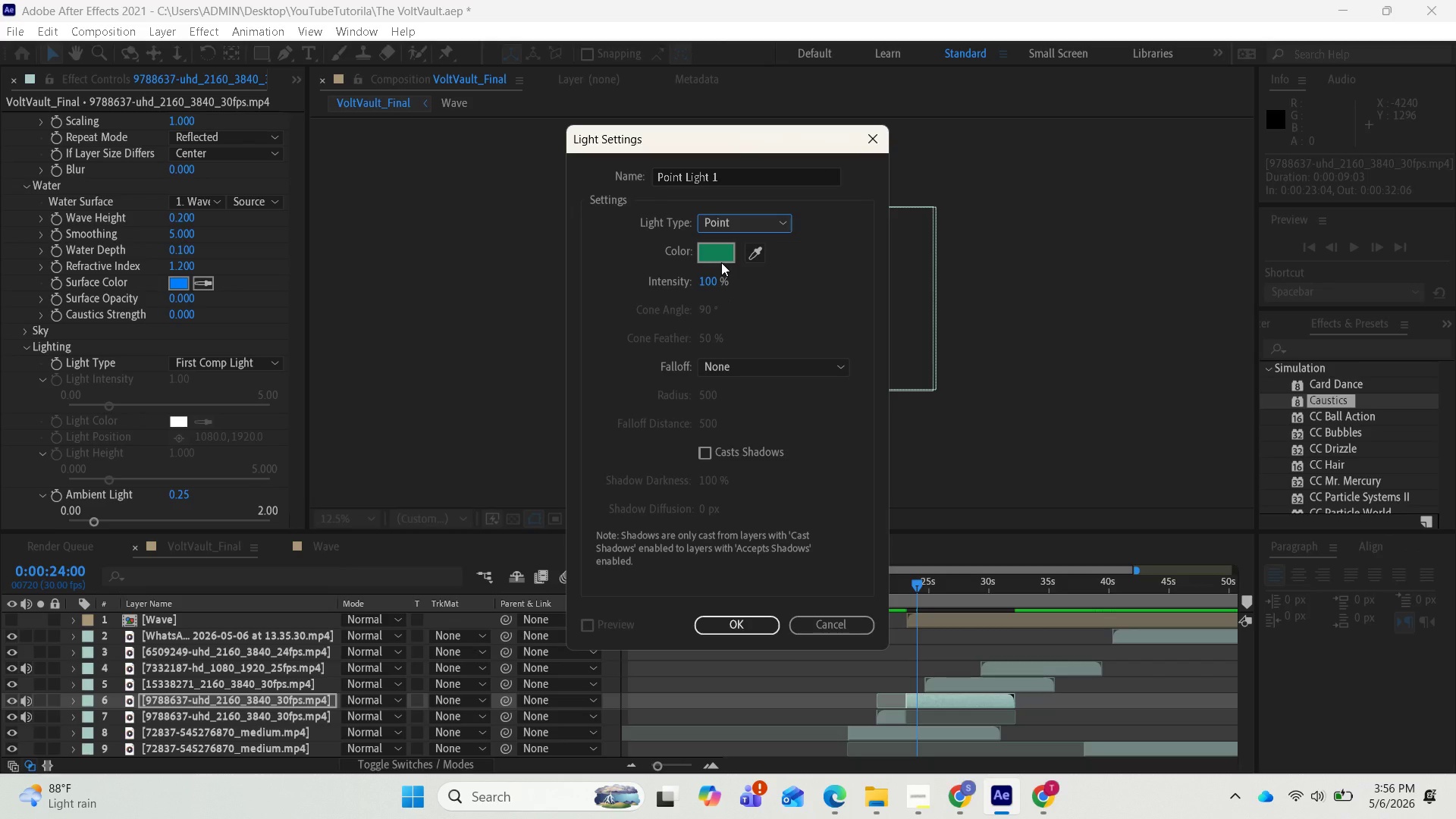 
left_click([720, 262])
 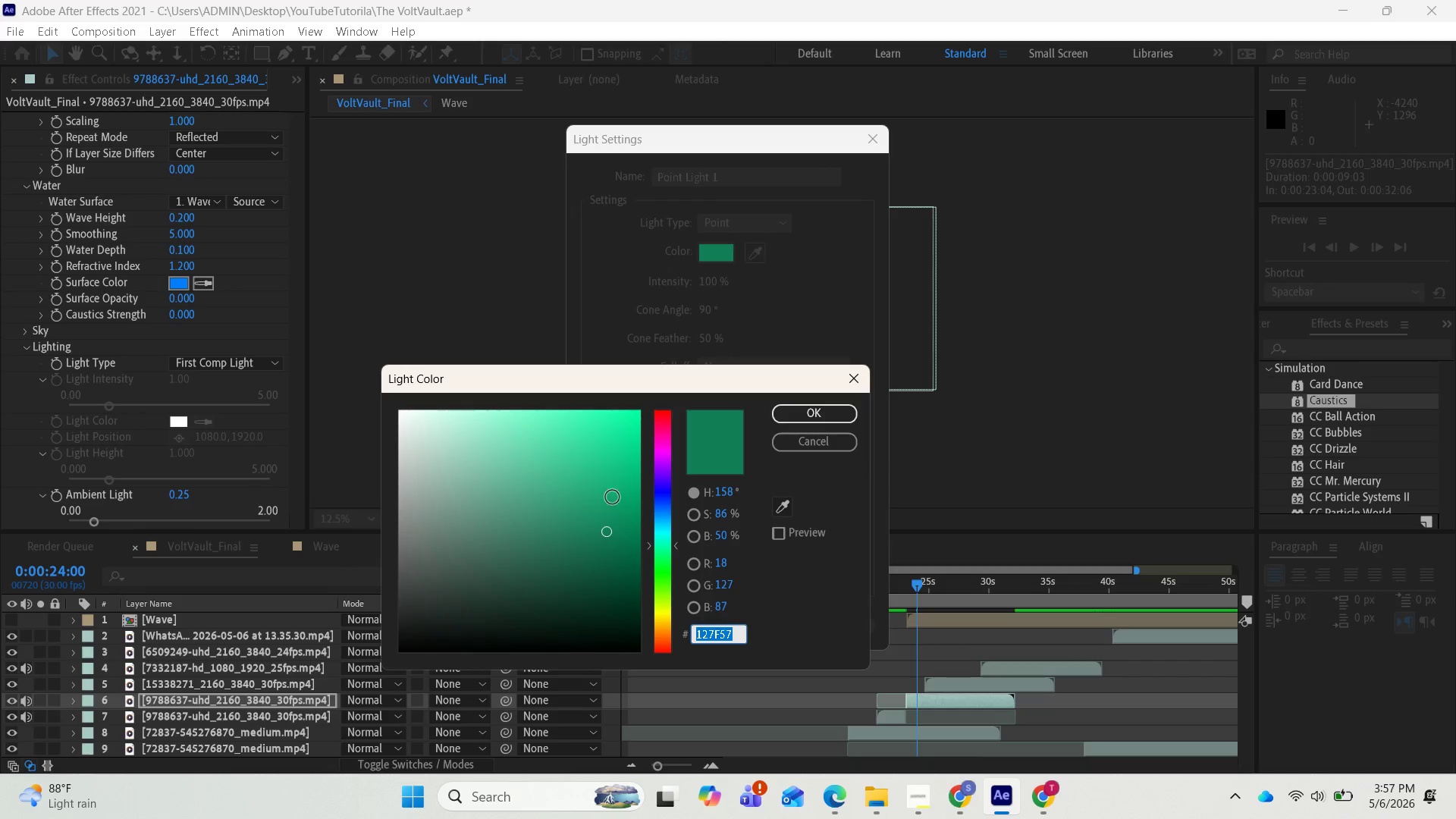 
left_click_drag(start_coordinate=[603, 528], to_coordinate=[337, 385])
 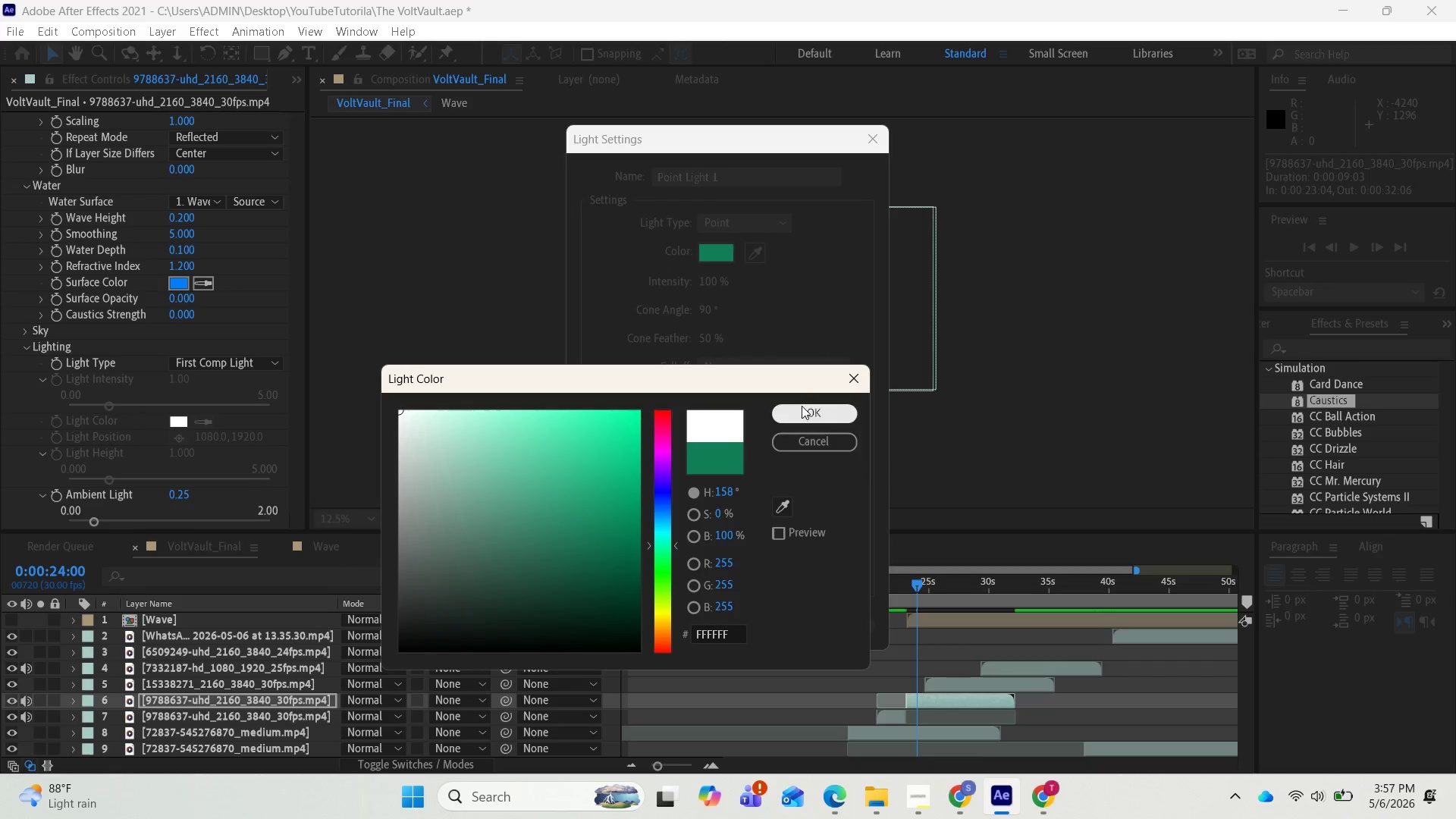 
left_click([801, 410])
 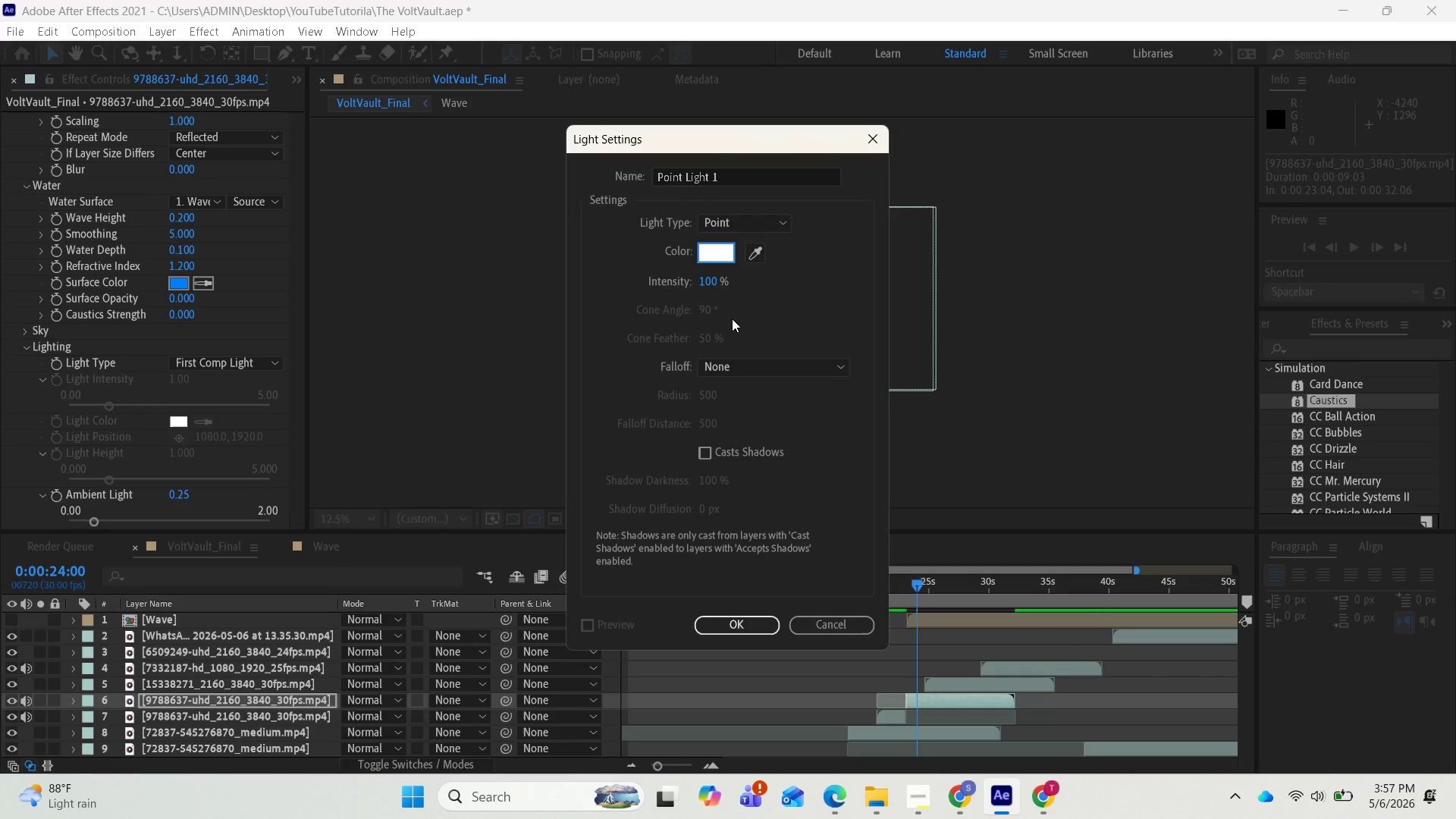 
wait(11.67)
 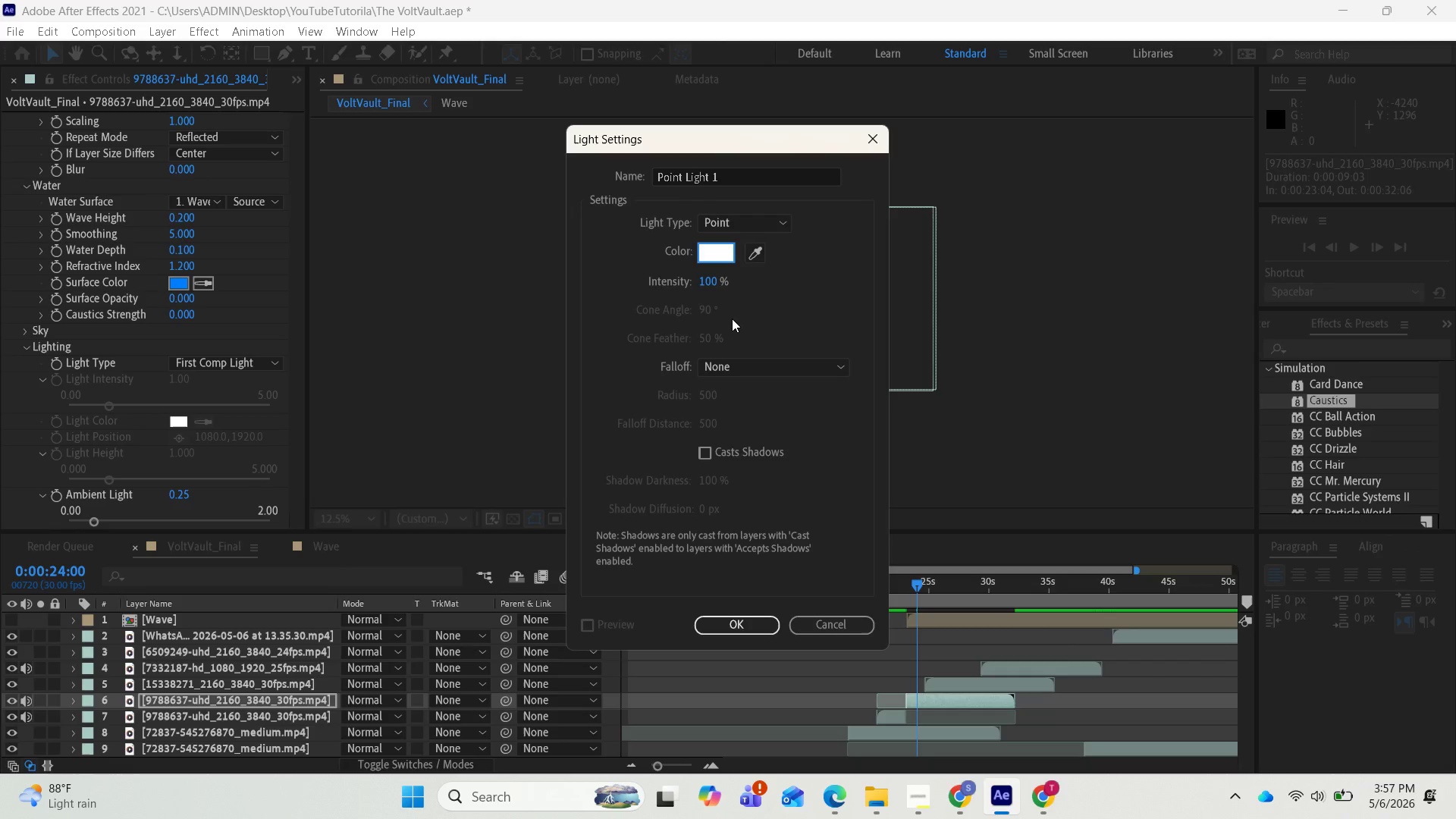 
left_click([713, 284])
 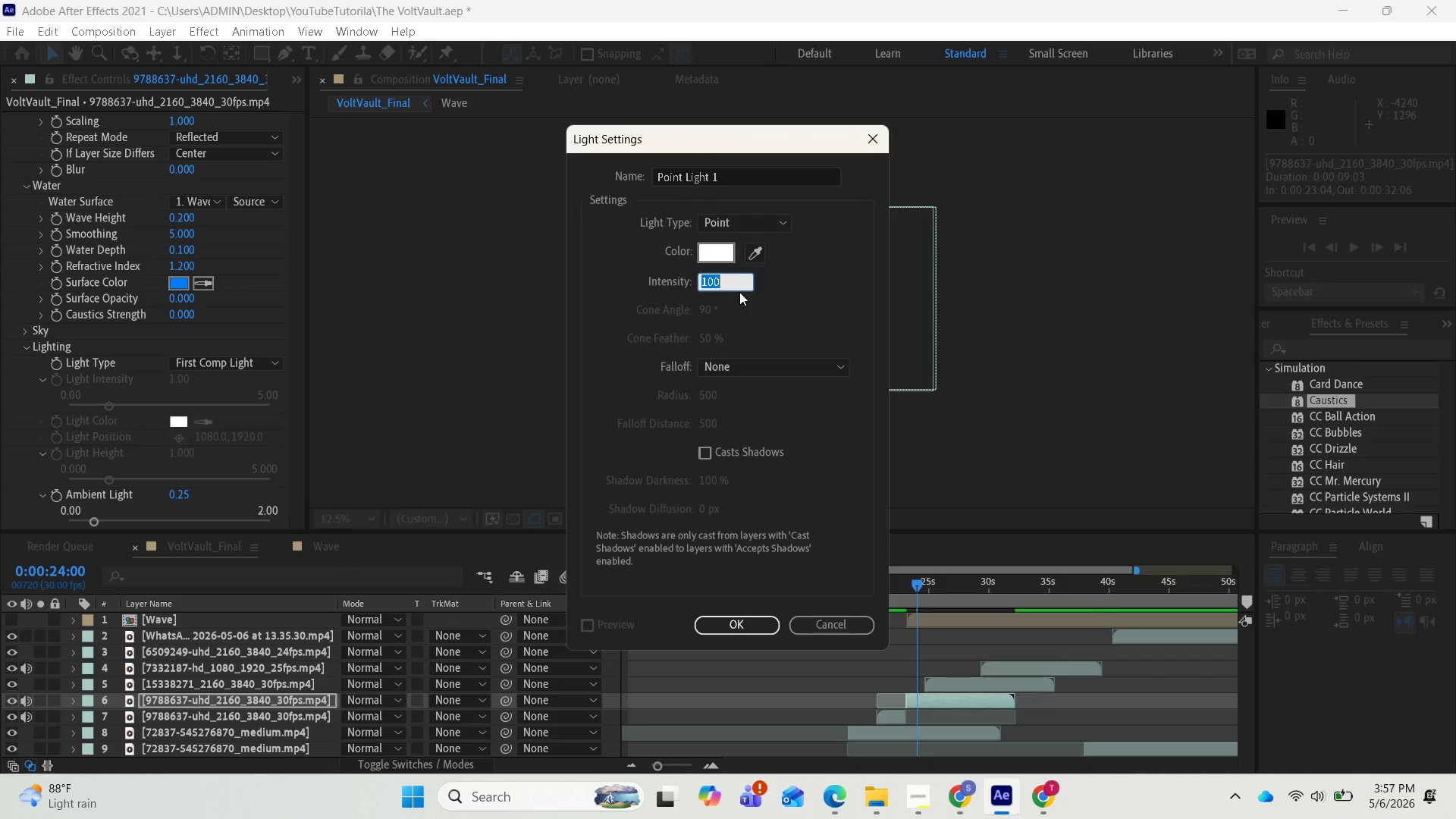 
type(300)
 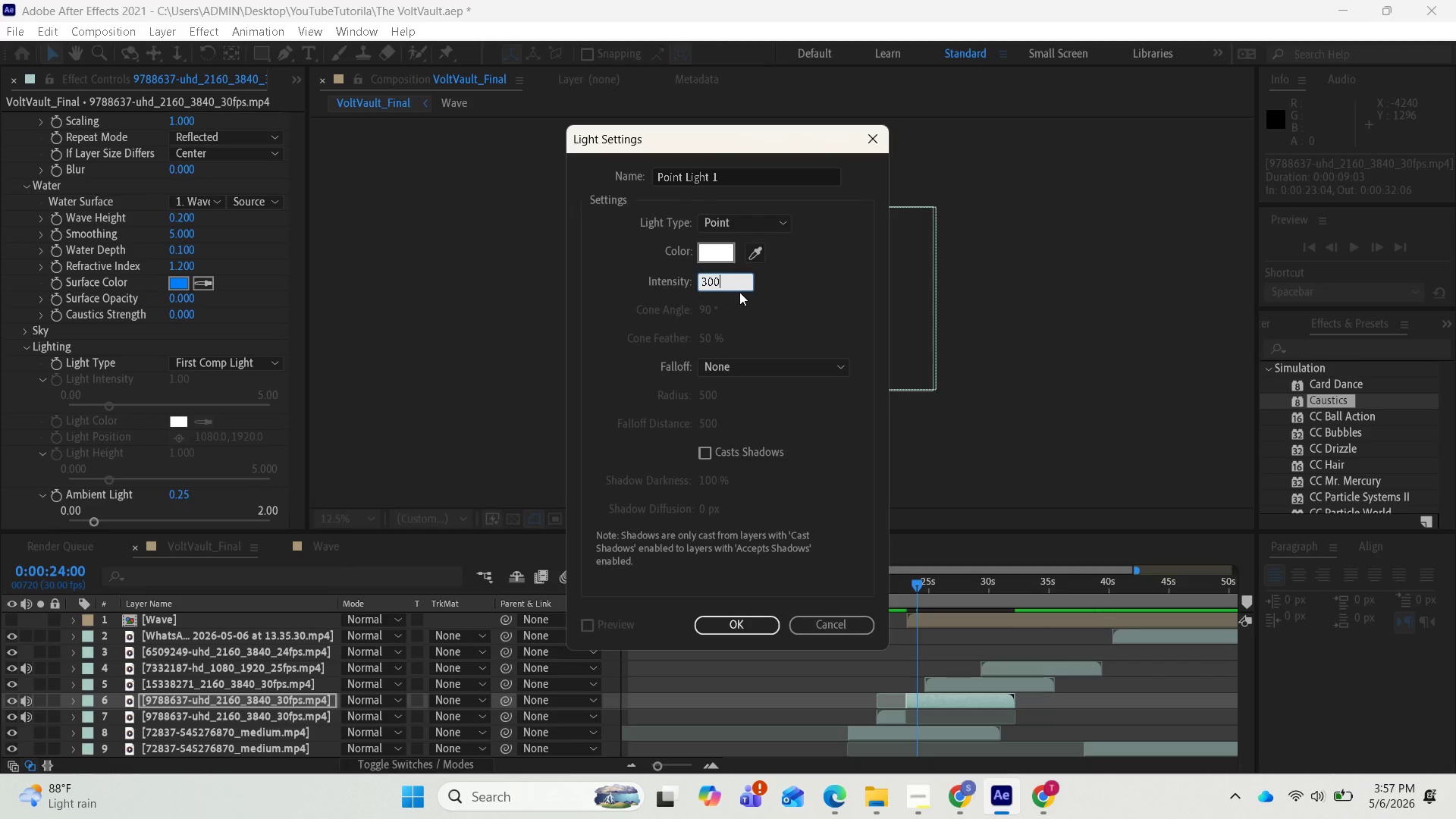 
key(Enter)
 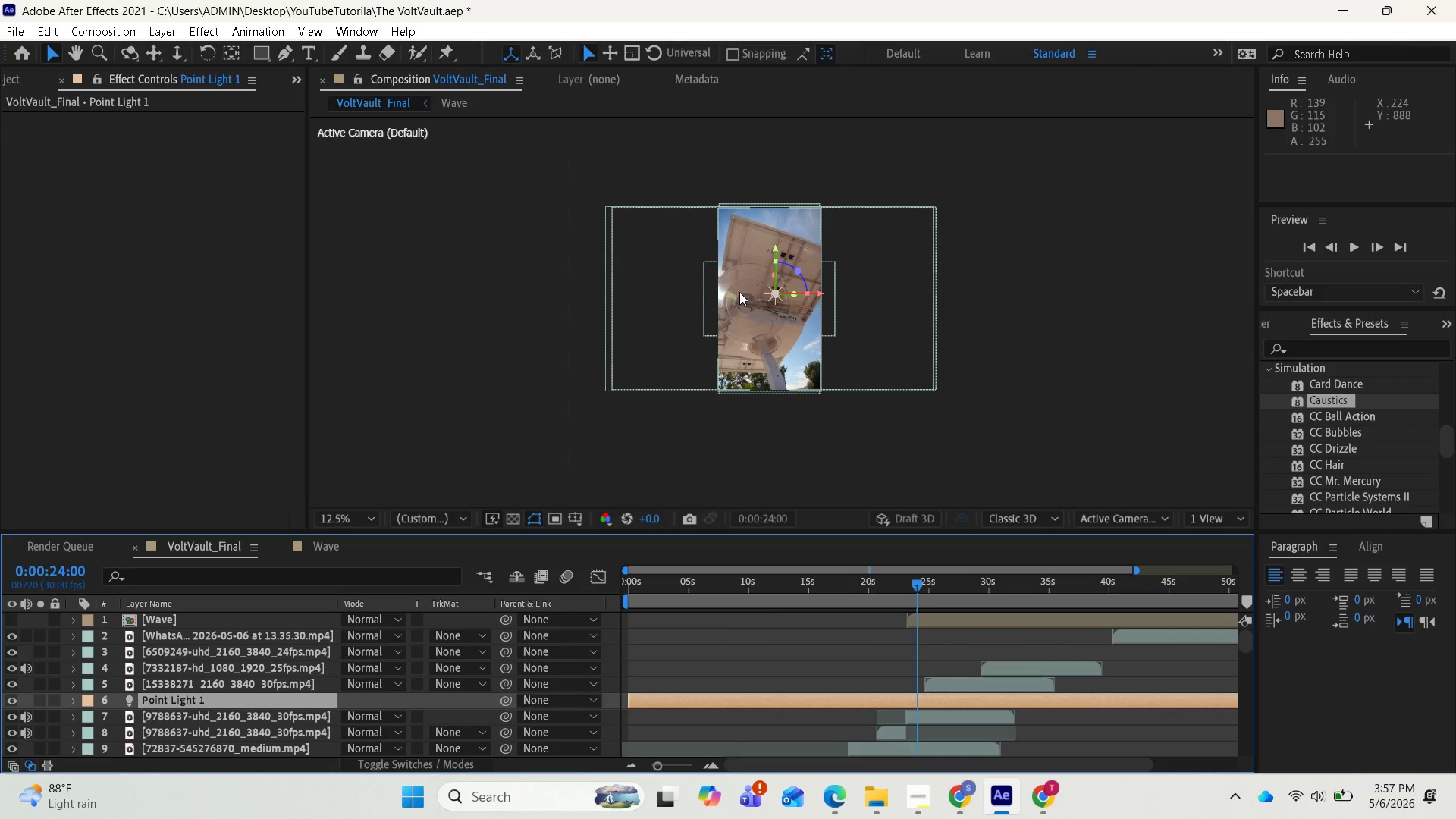 
wait(25.05)
 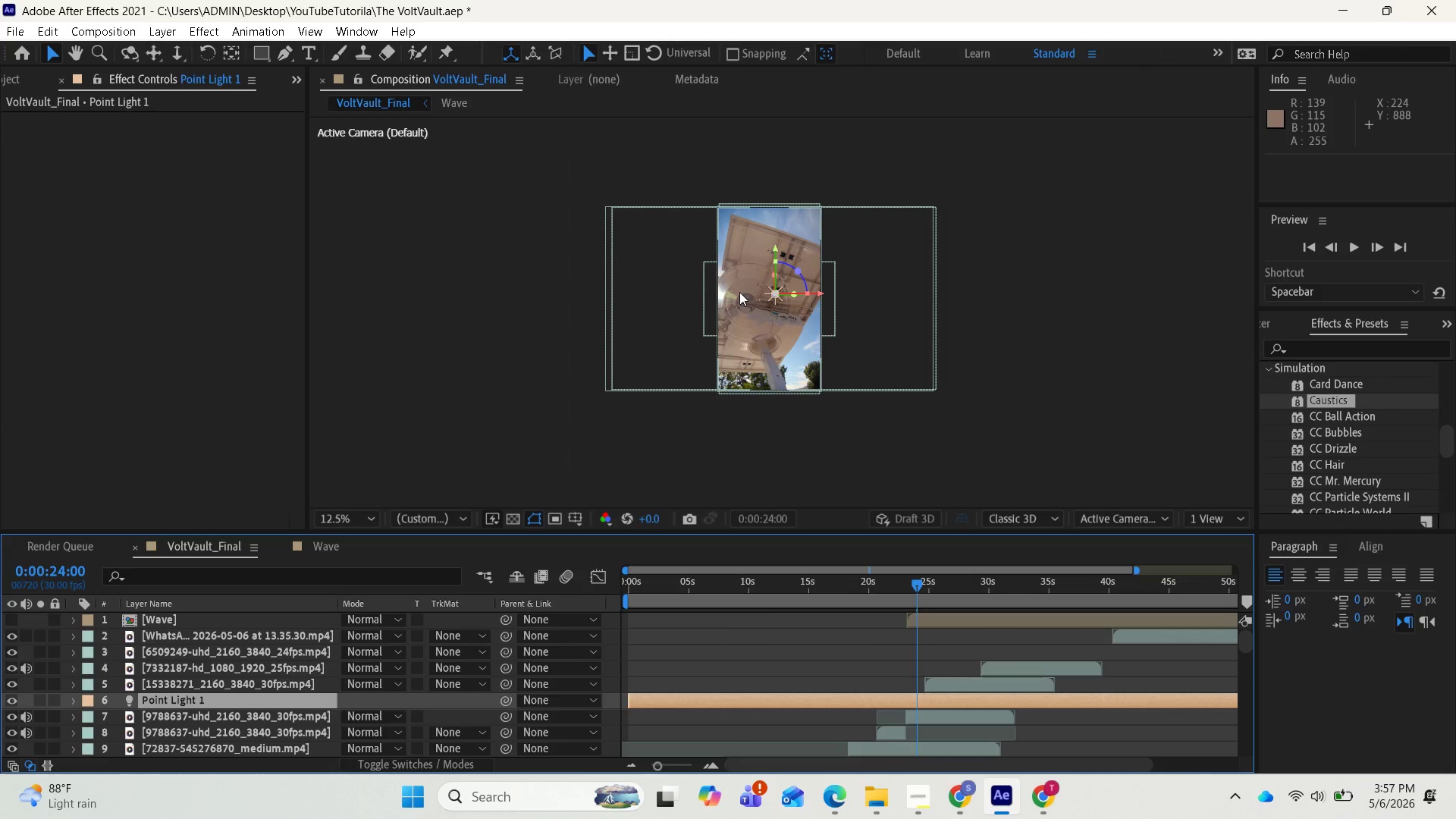 
left_click_drag(start_coordinate=[777, 697], to_coordinate=[1016, 710])
 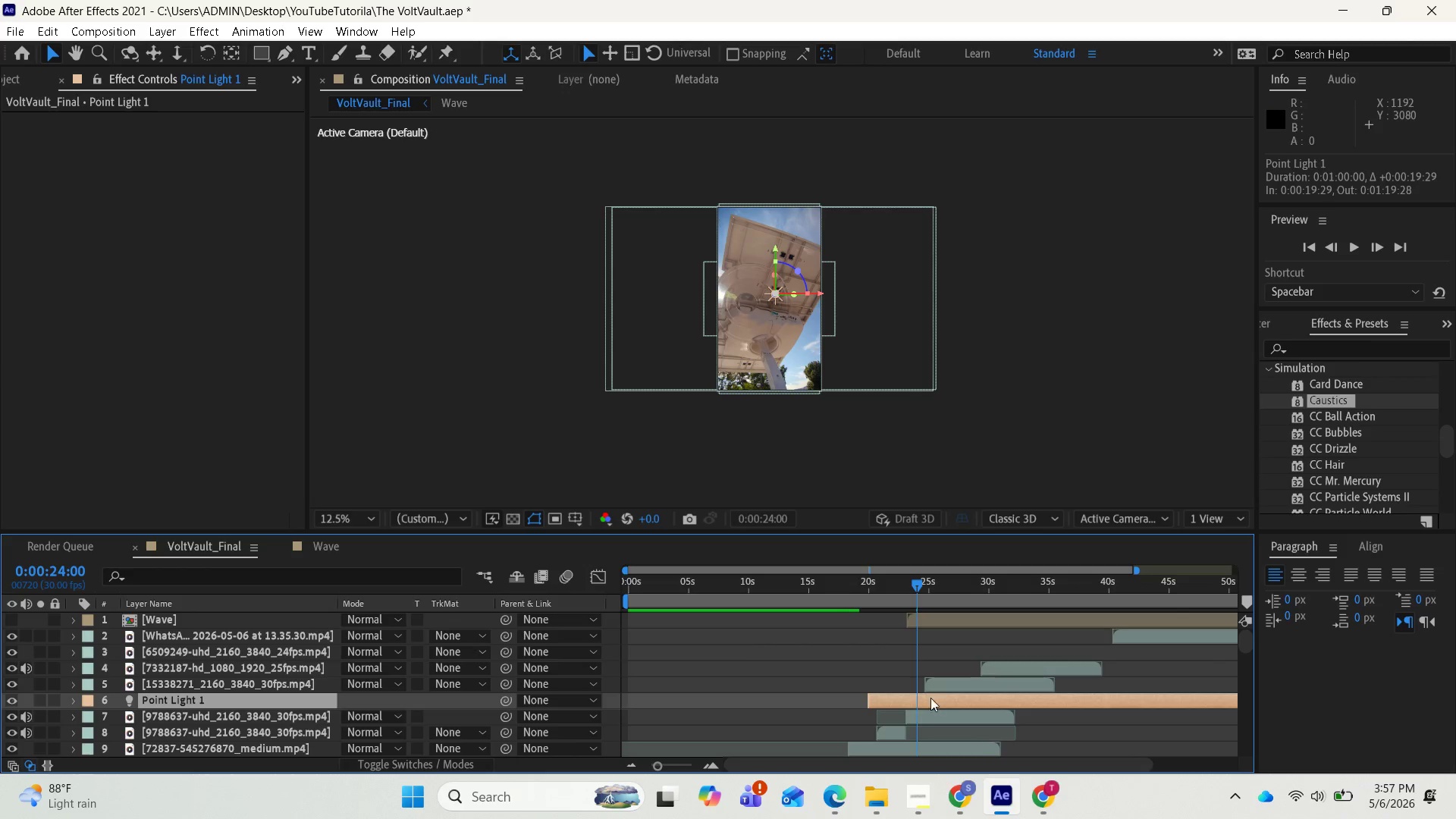 
left_click_drag(start_coordinate=[924, 695], to_coordinate=[965, 709])
 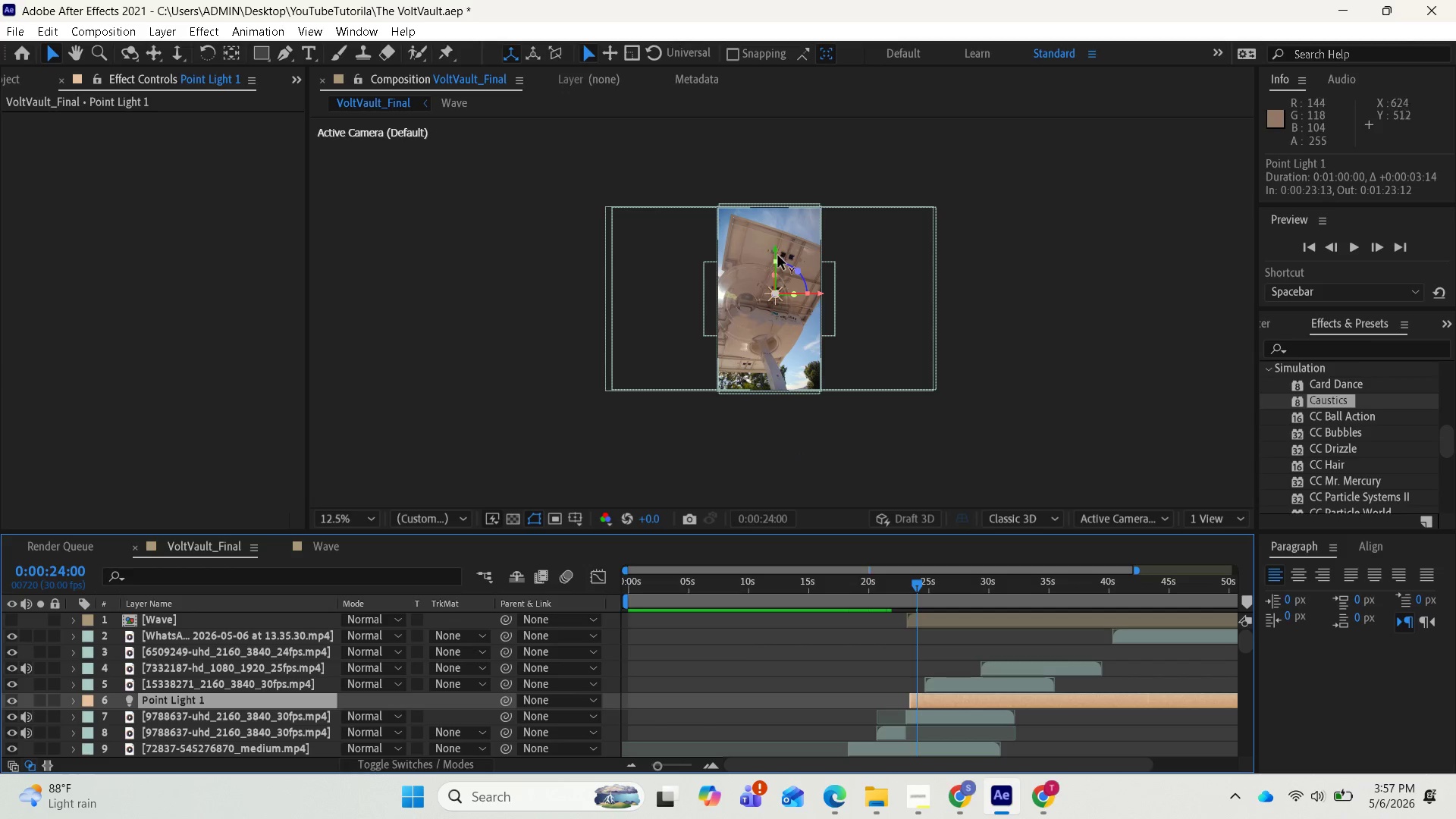 
left_click_drag(start_coordinate=[778, 250], to_coordinate=[778, 174])
 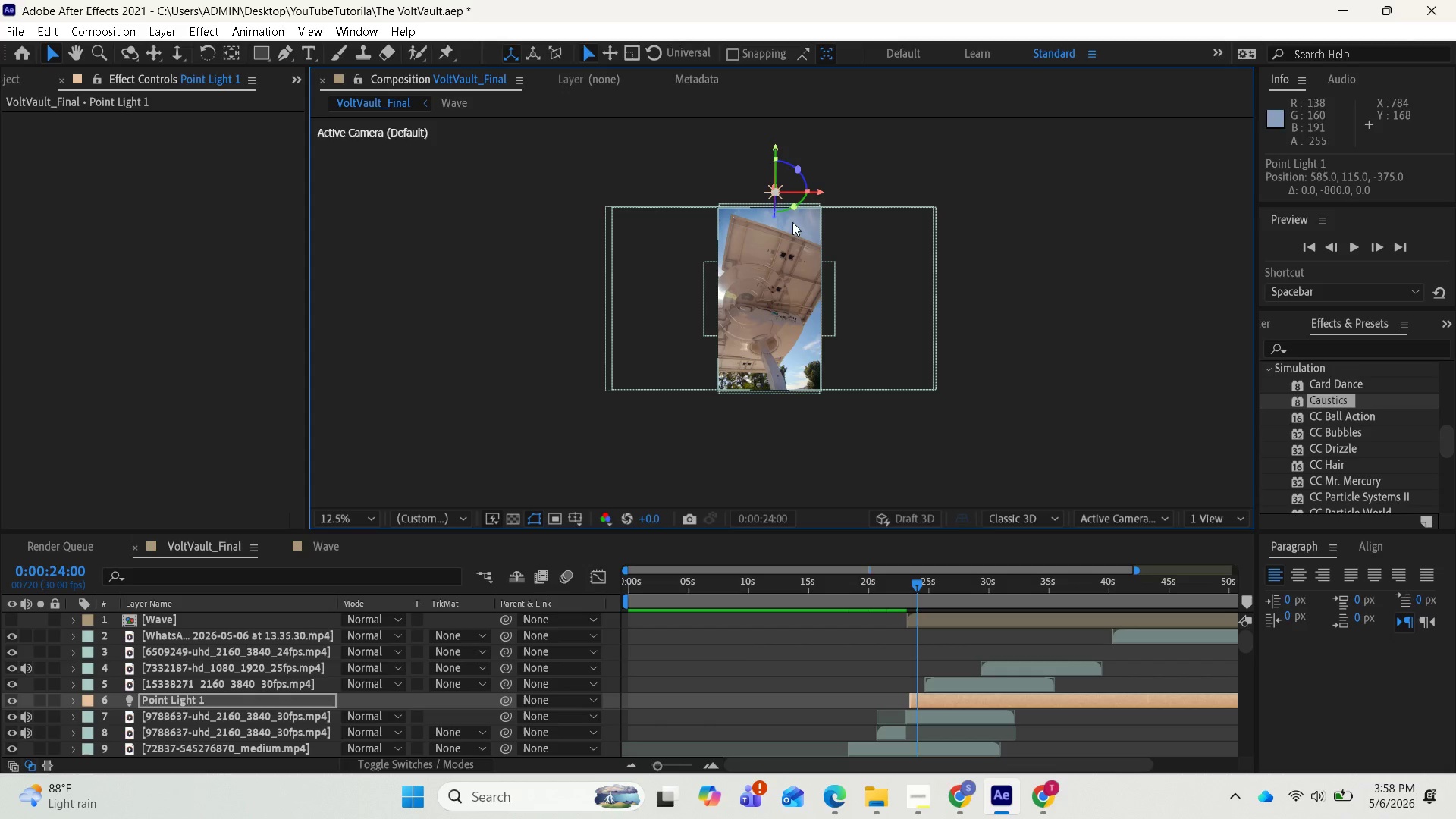 
wait(30.09)
 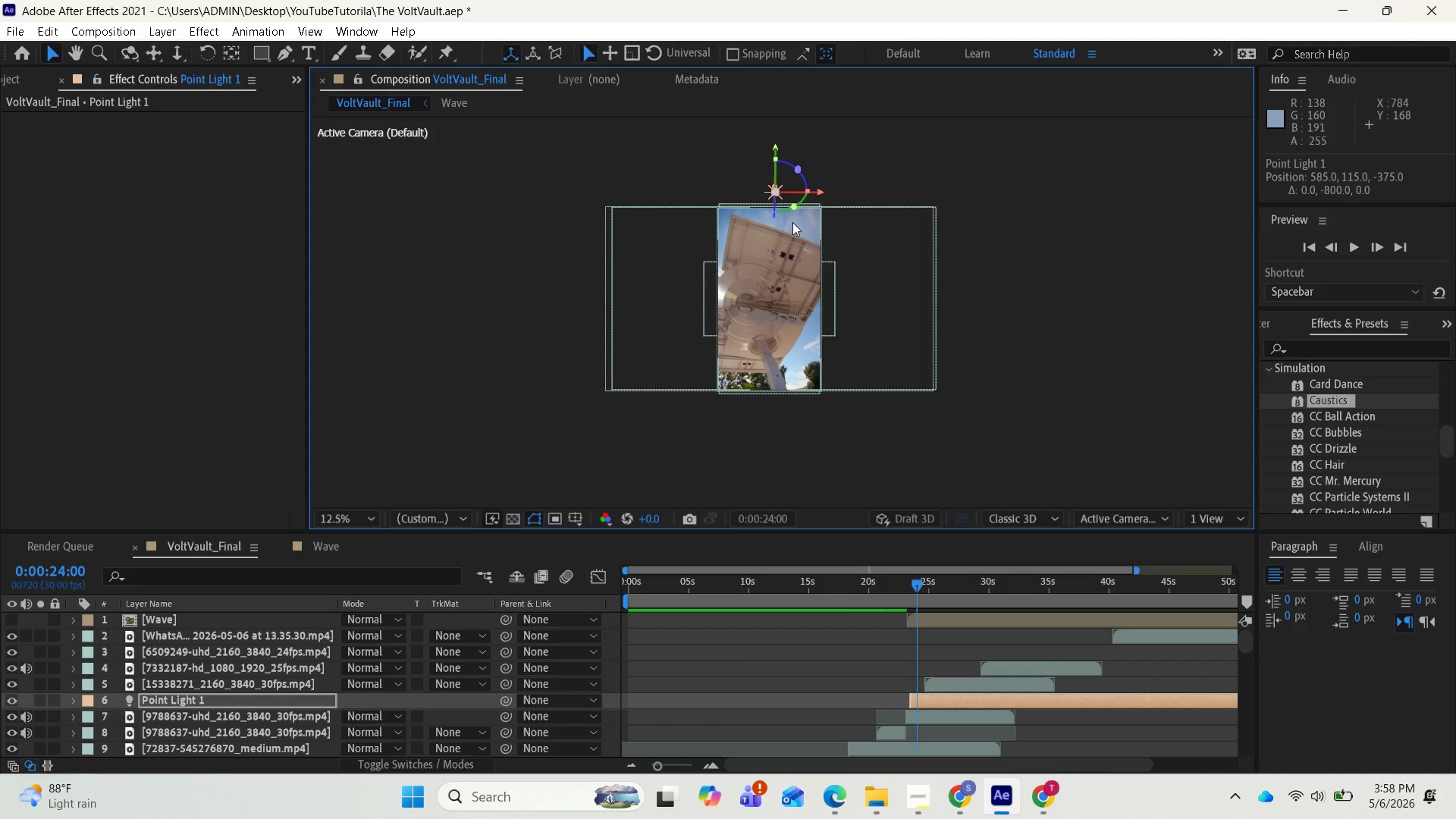 
left_click([77, 700])
 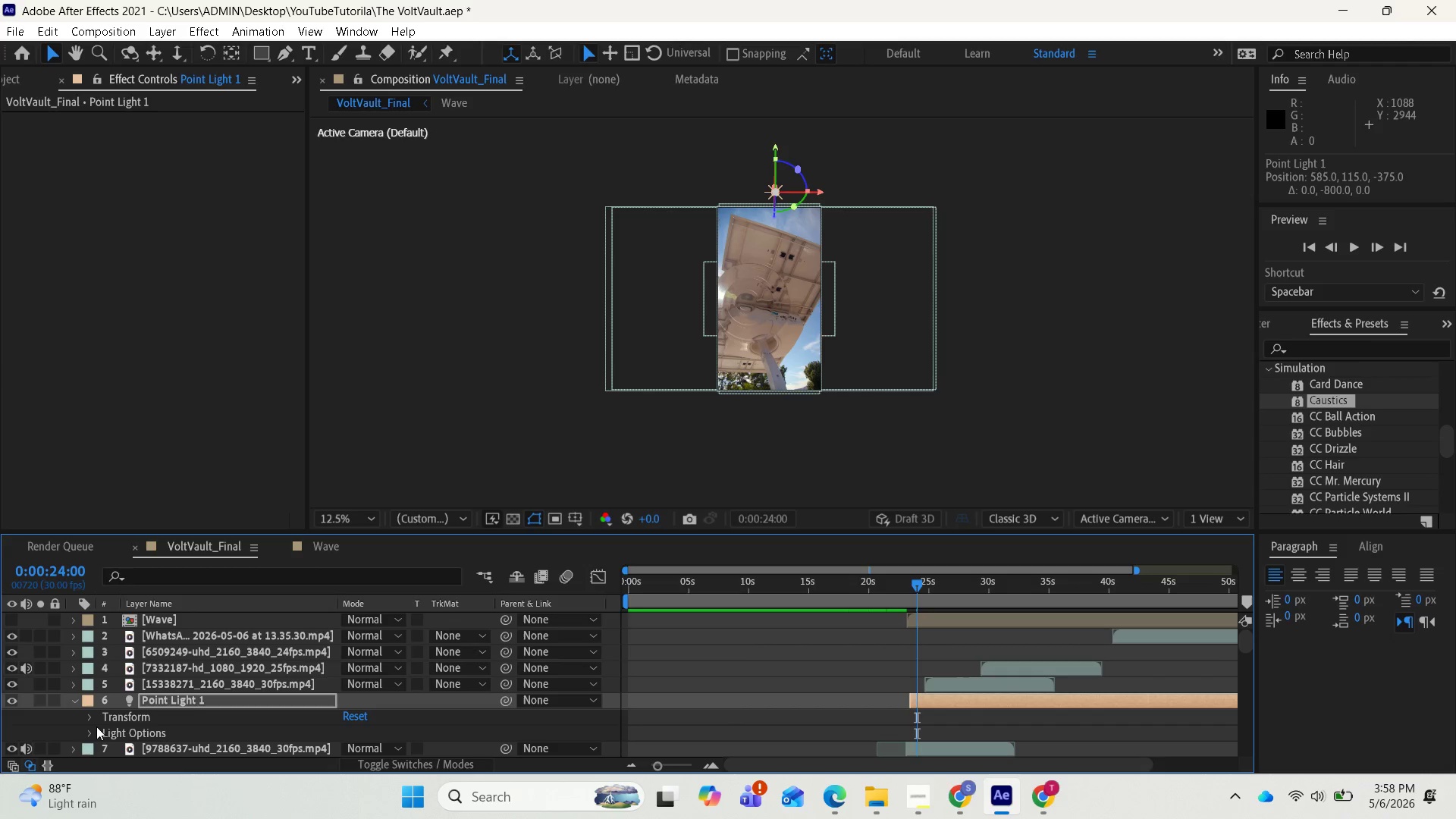 
left_click([96, 733])
 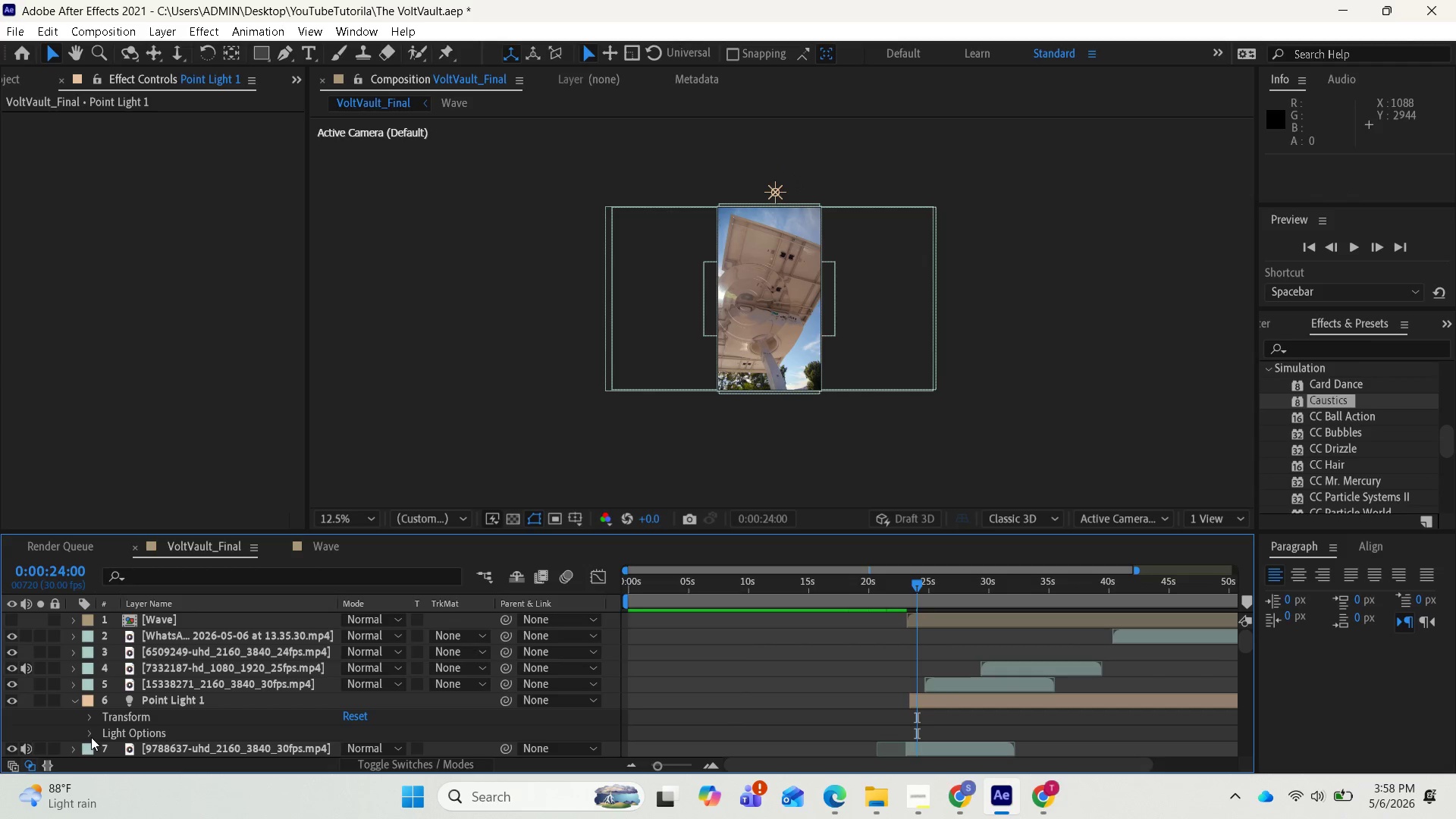 
left_click([89, 739])
 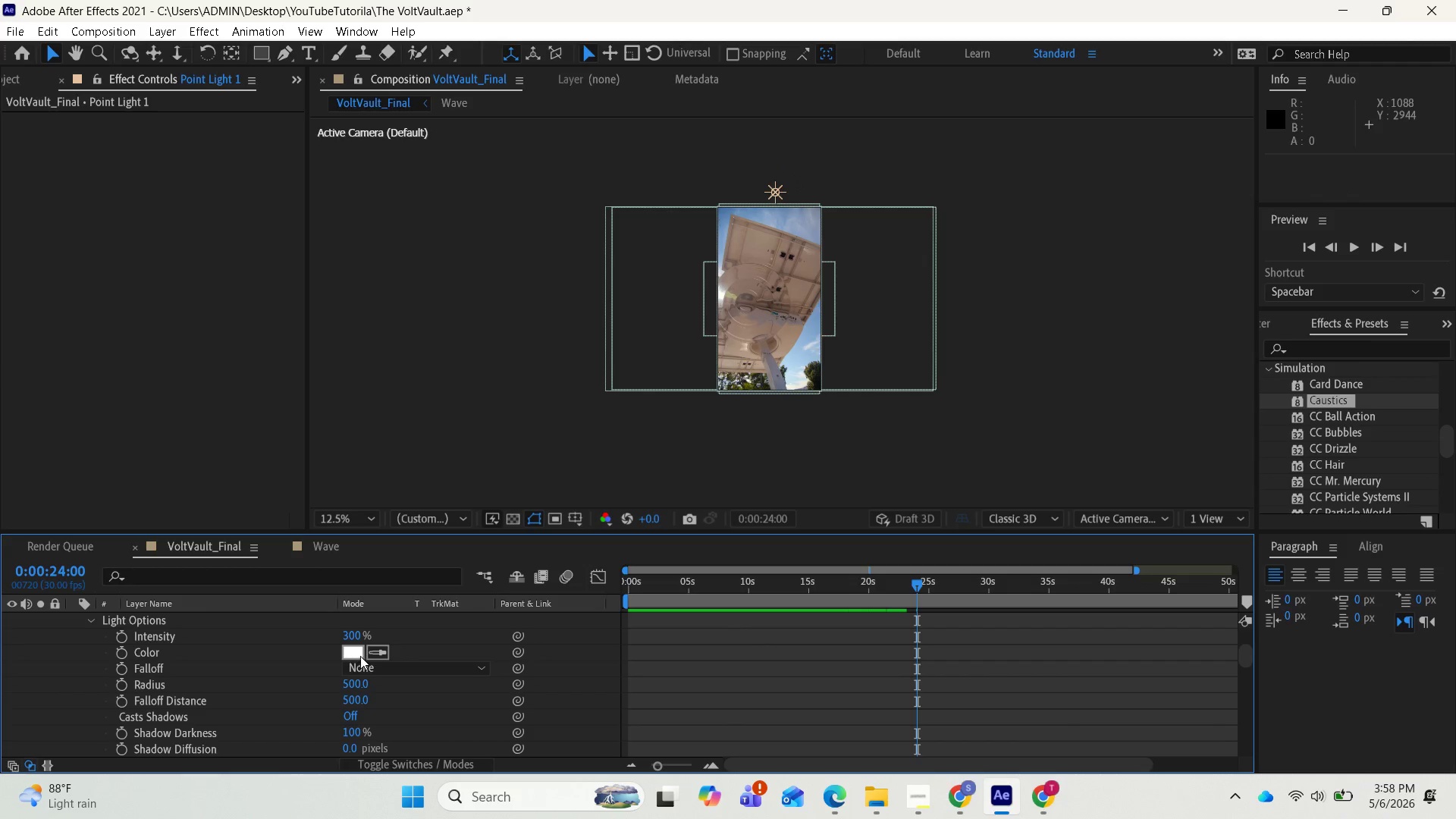 
left_click([356, 654])
 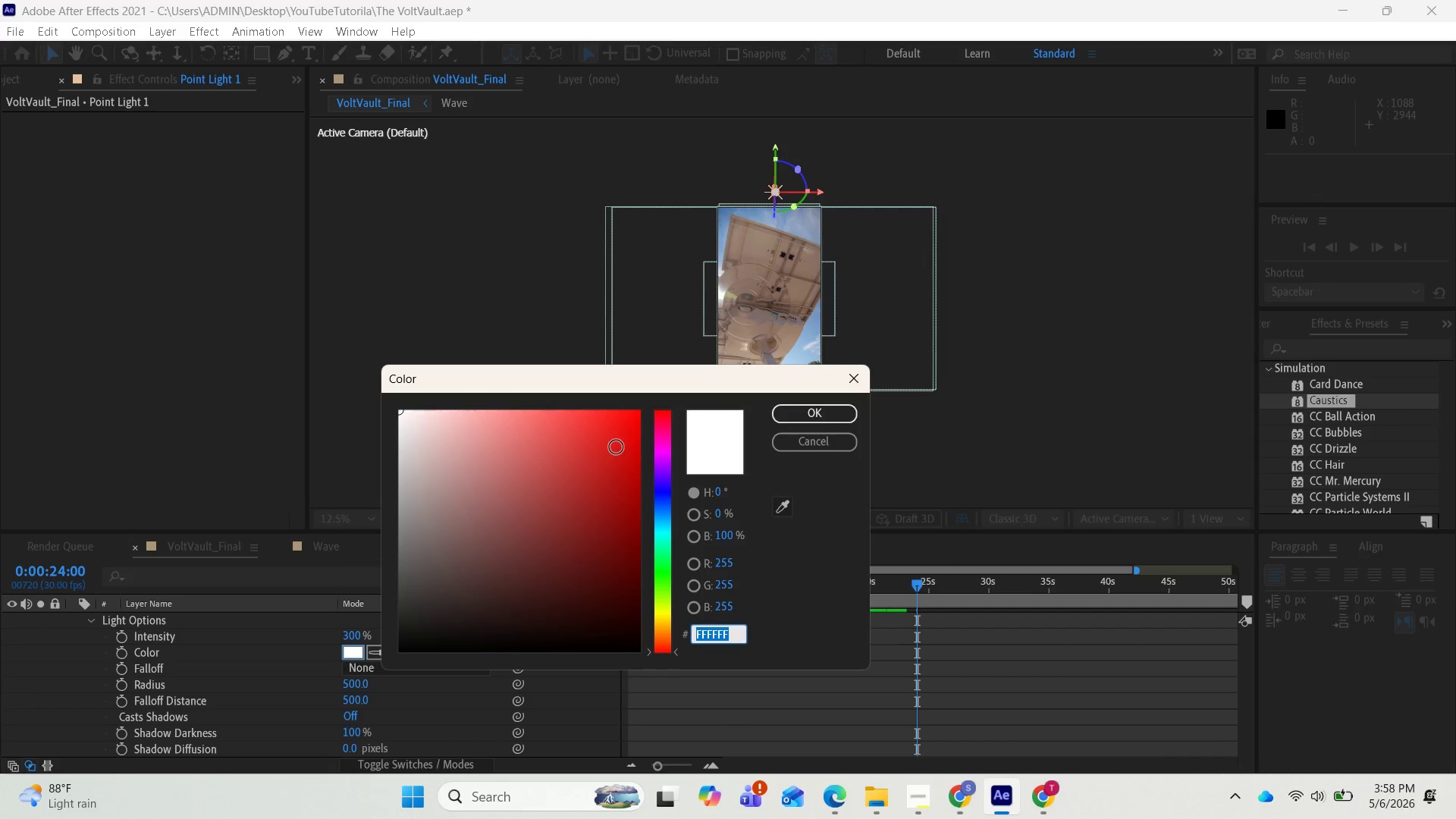 
left_click_drag(start_coordinate=[620, 445], to_coordinate=[623, 387])
 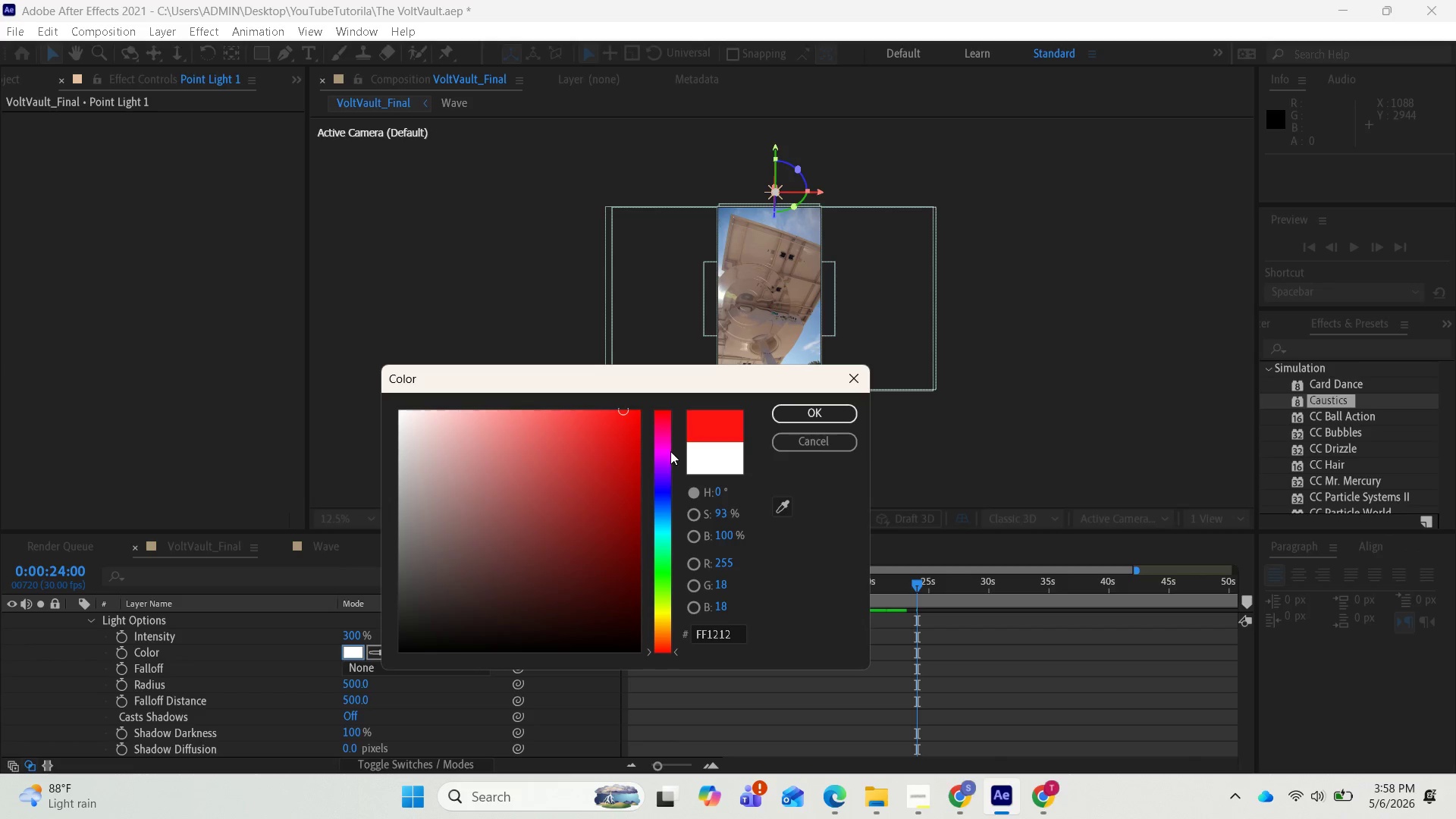 
left_click_drag(start_coordinate=[656, 425], to_coordinate=[657, 434])
 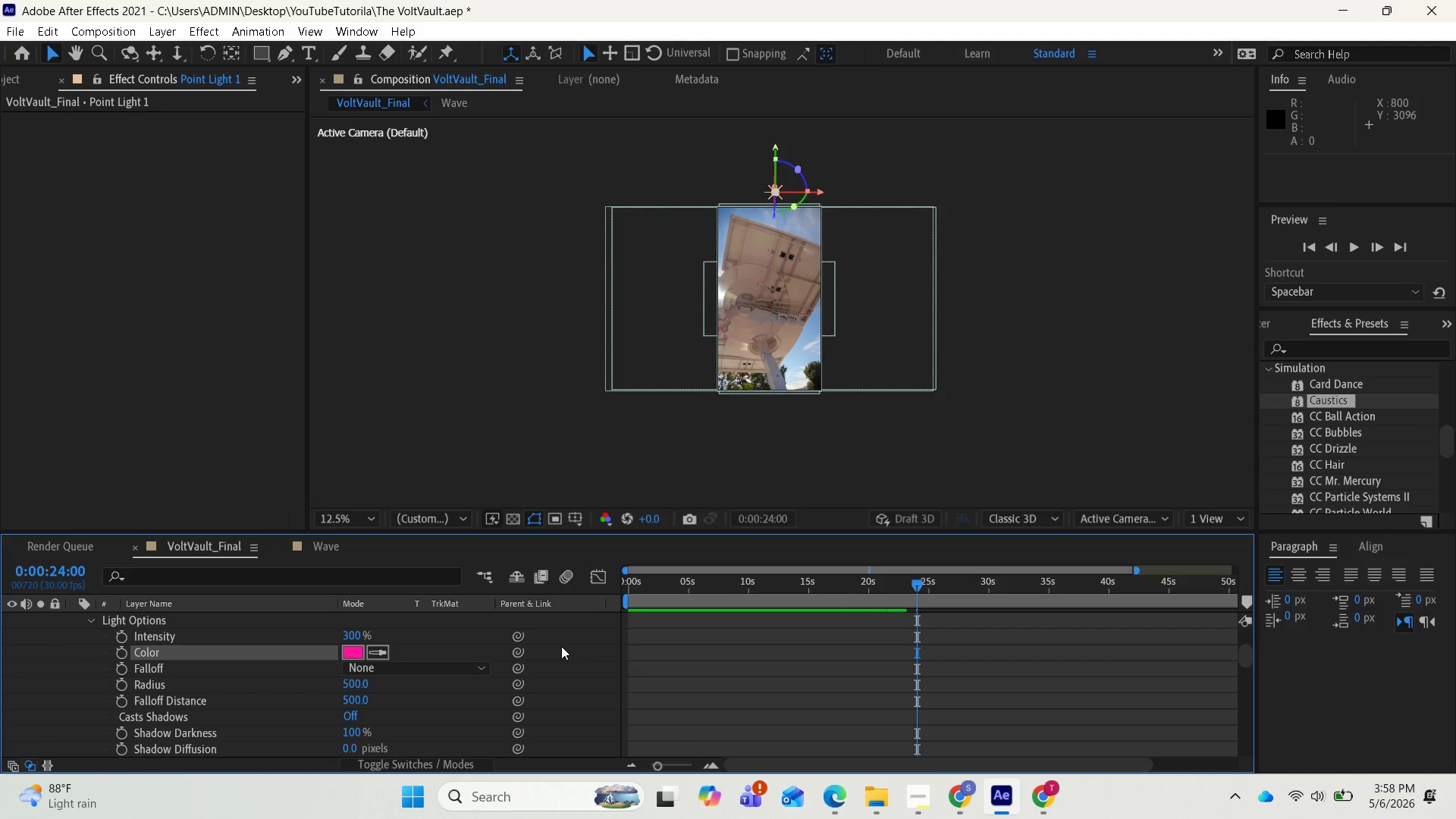 
scroll: coordinate [758, 366], scroll_direction: up, amount: 2.0
 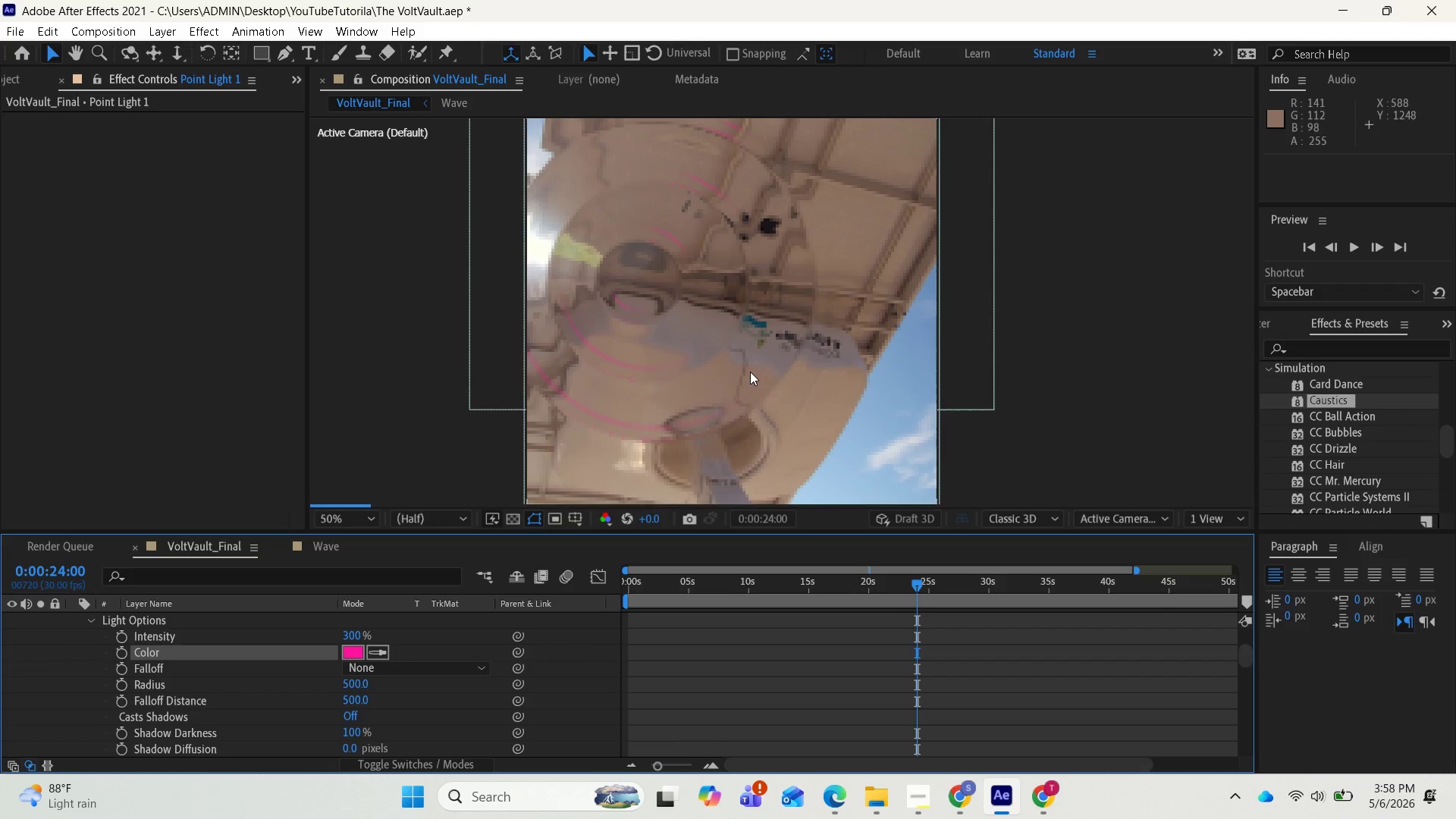 
scroll: coordinate [746, 375], scroll_direction: down, amount: 1.0
 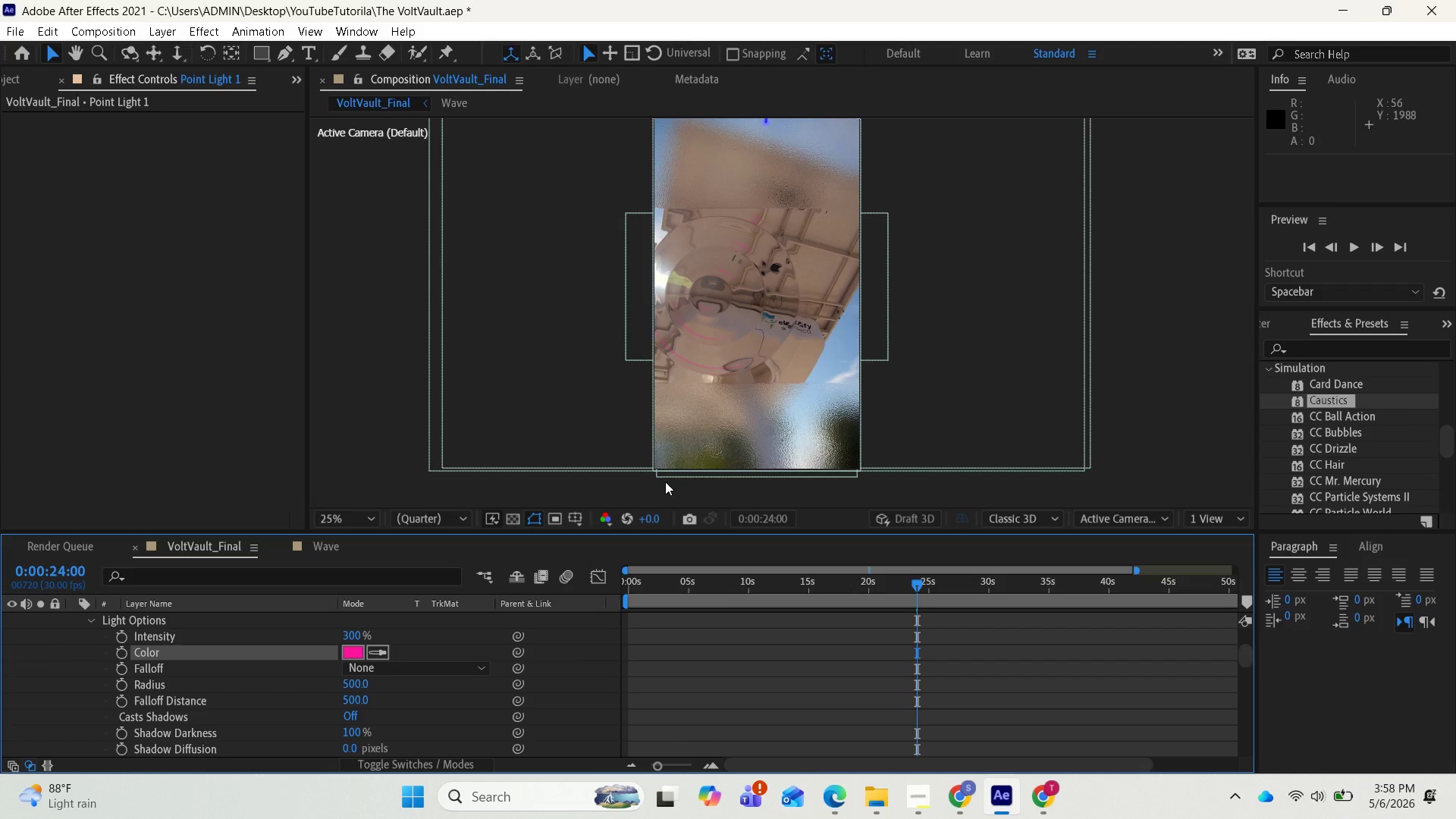 
left_click_drag(start_coordinate=[350, 636], to_coordinate=[405, 639])
 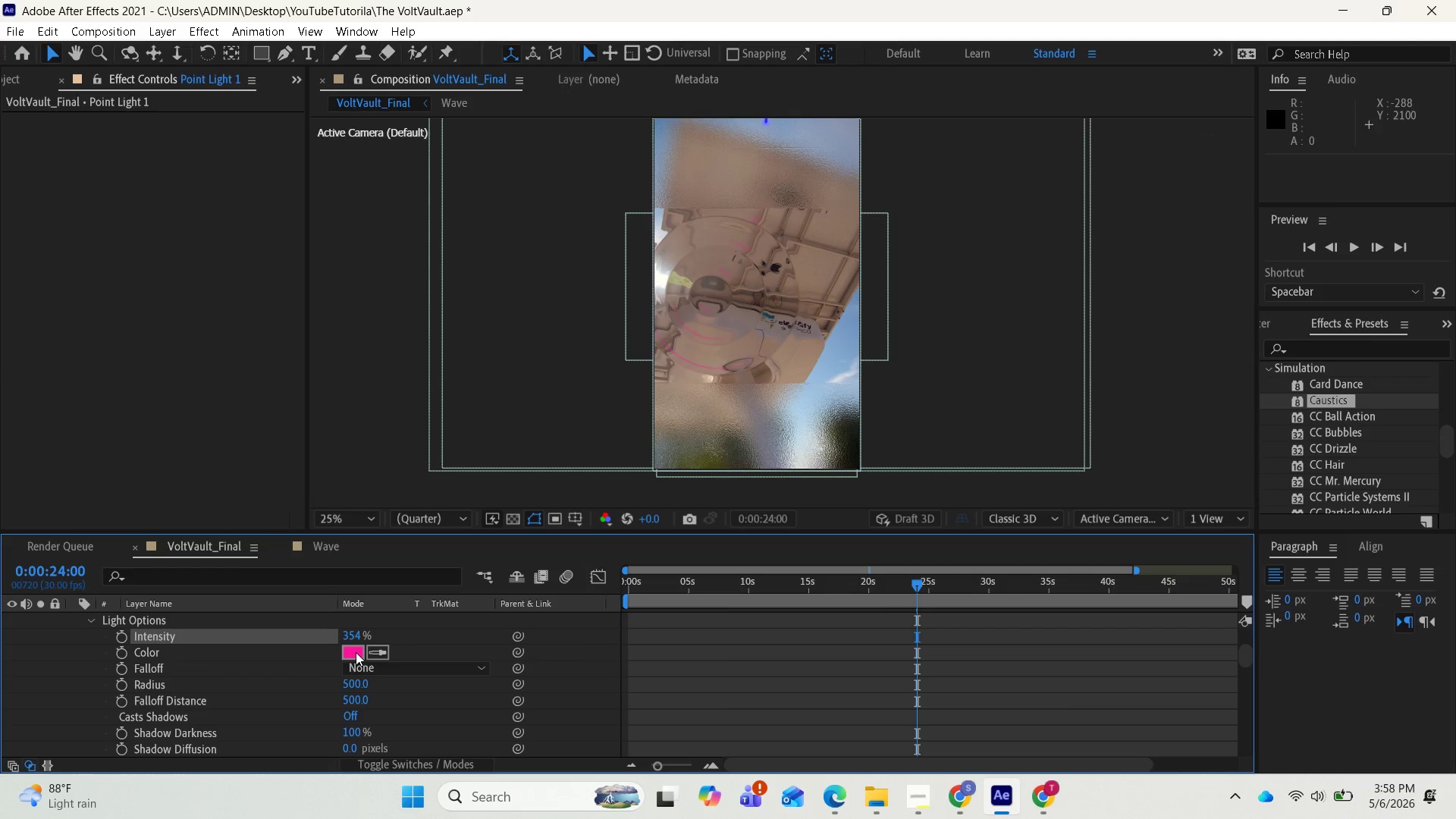 
left_click([347, 626])
 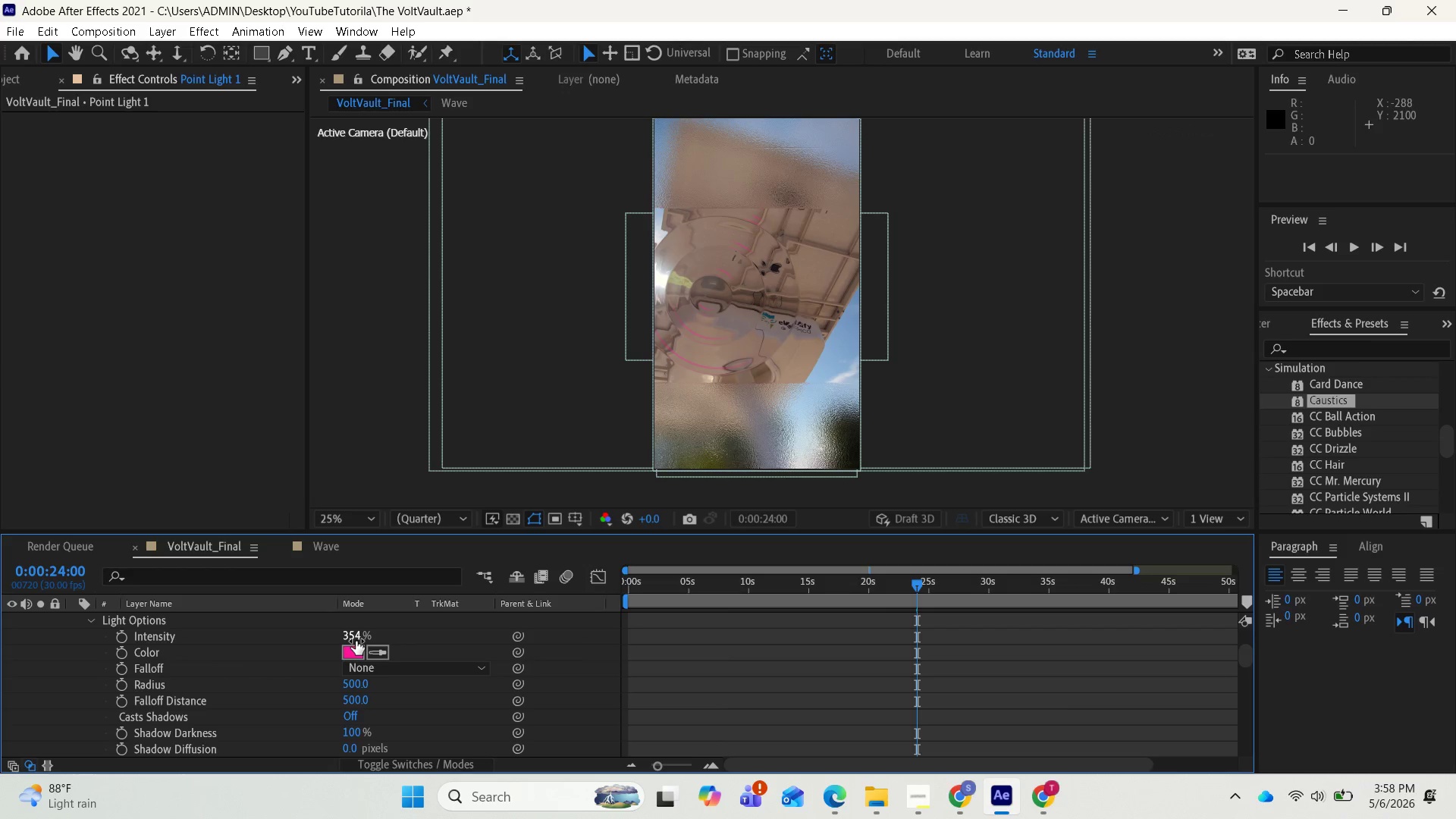 
left_click([353, 635])
 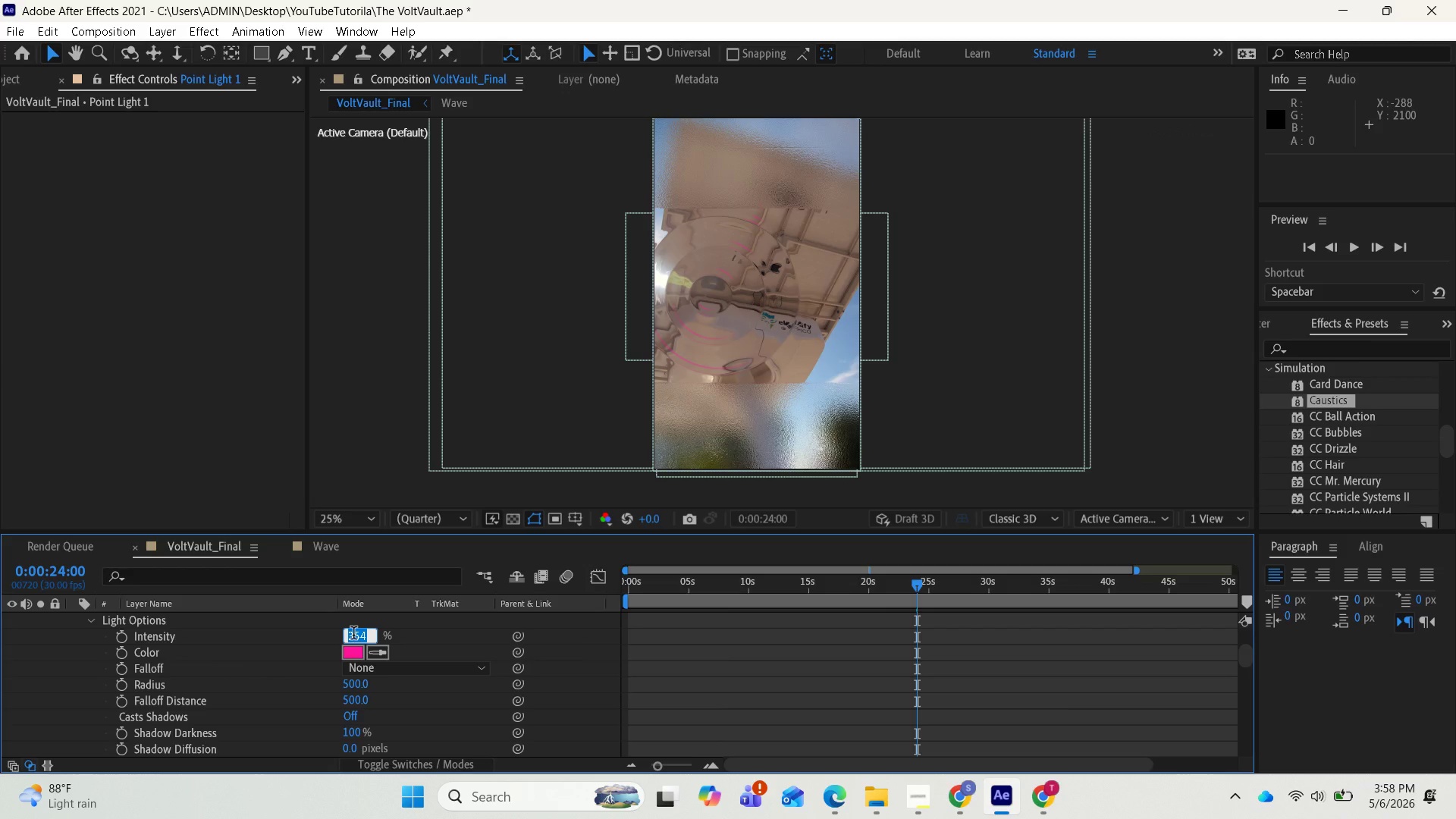 
type(500)
 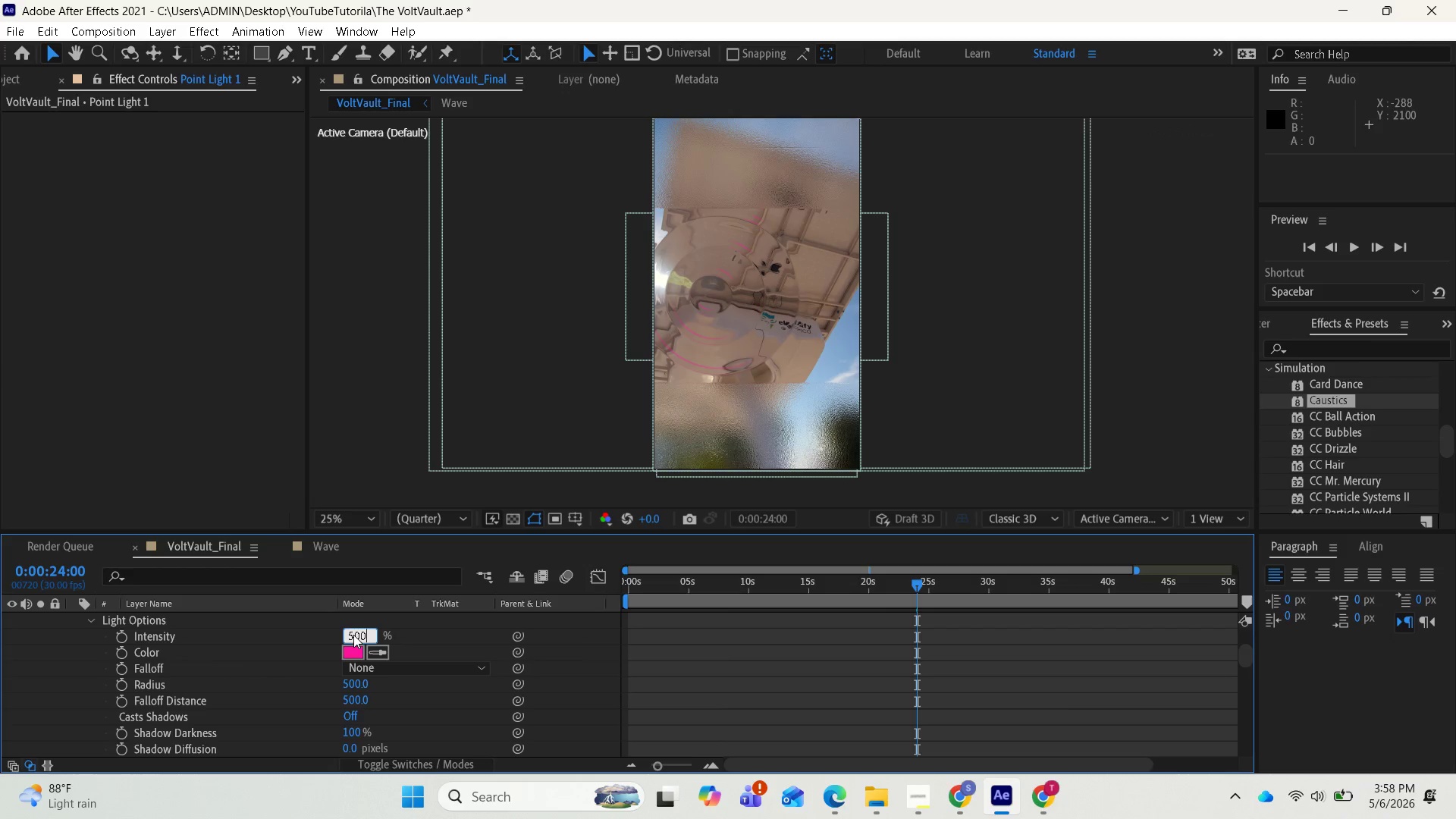 
key(Enter)
 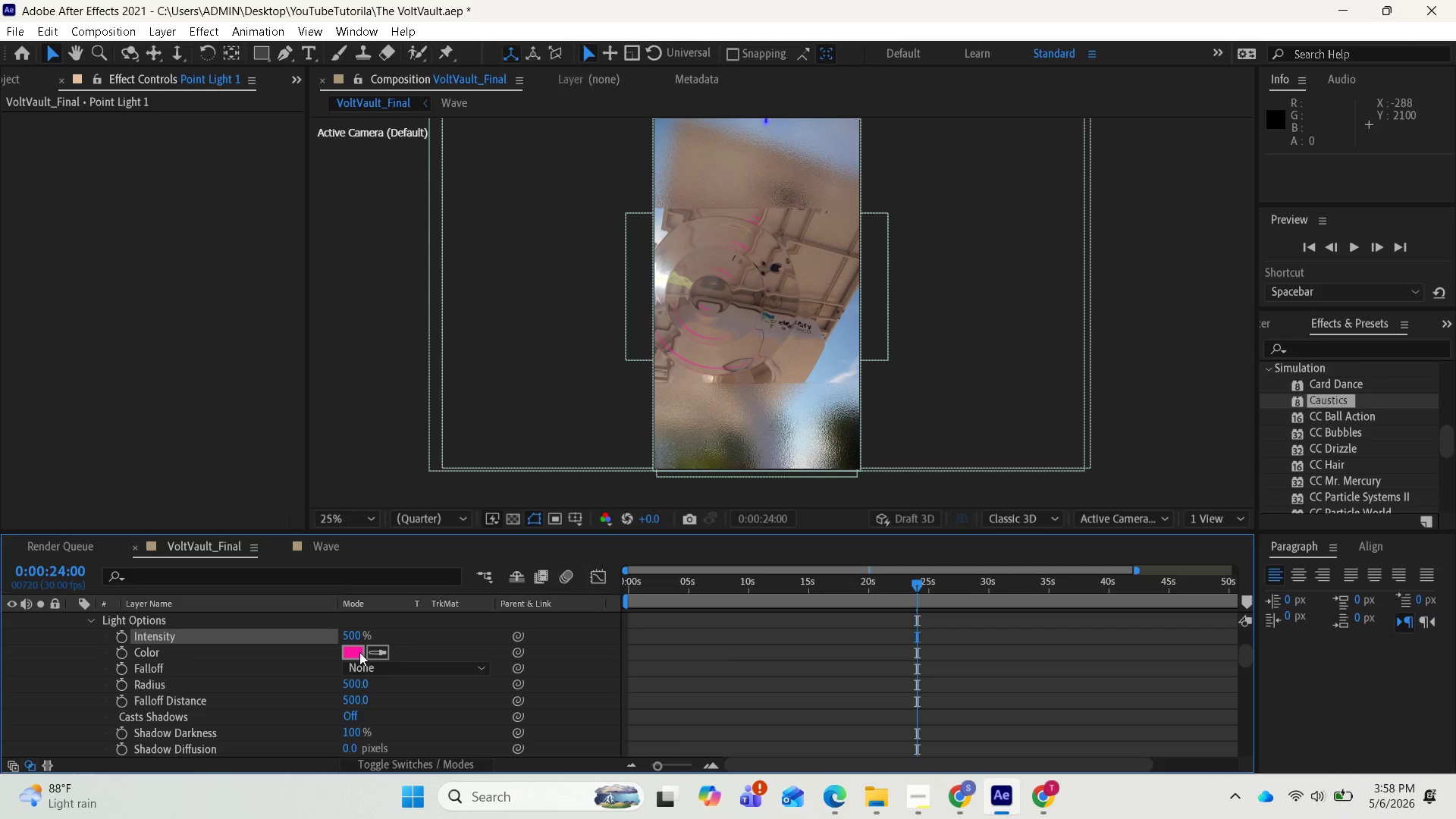 
left_click([353, 656])
 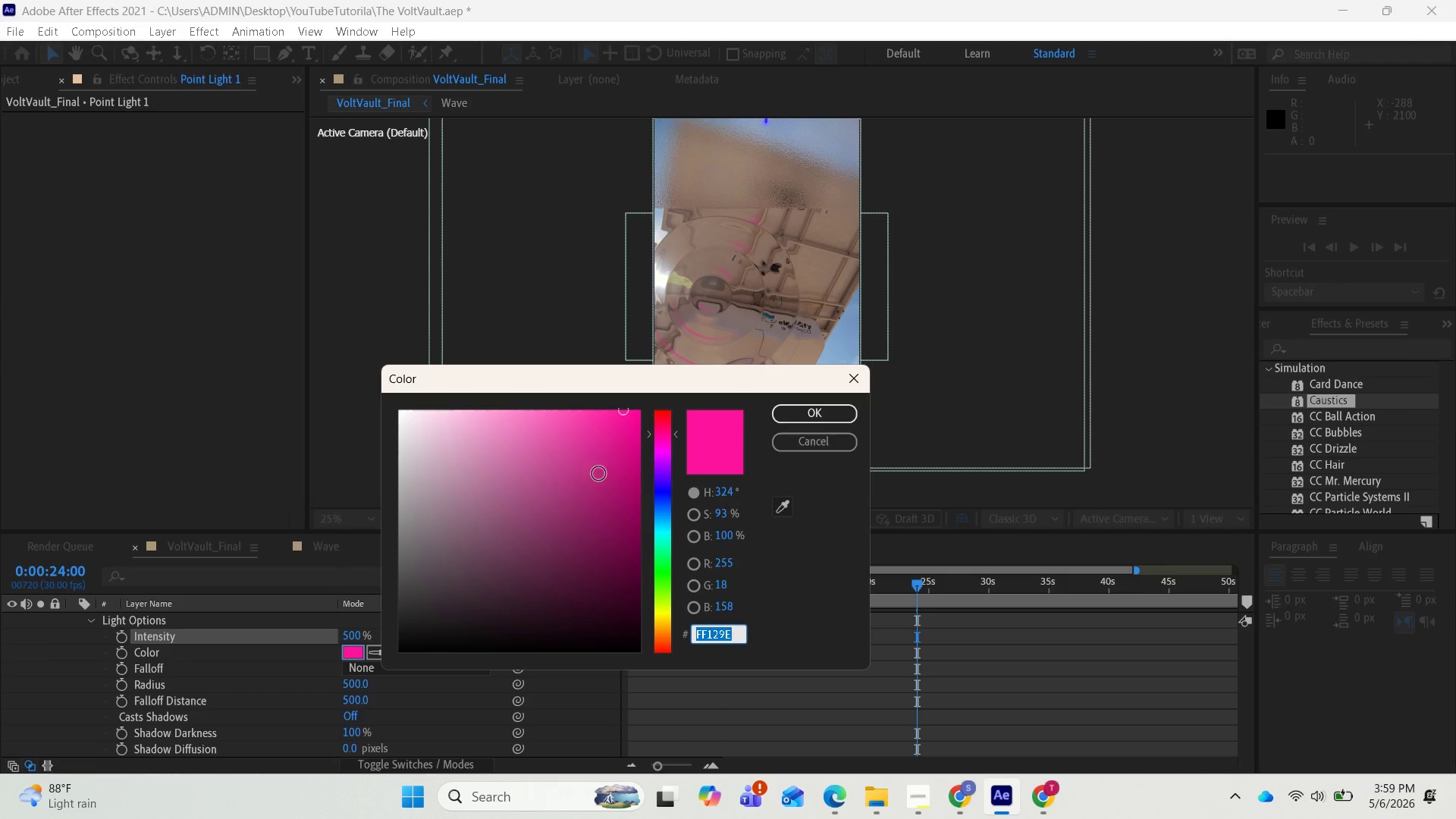 
left_click_drag(start_coordinate=[613, 449], to_coordinate=[611, 411])
 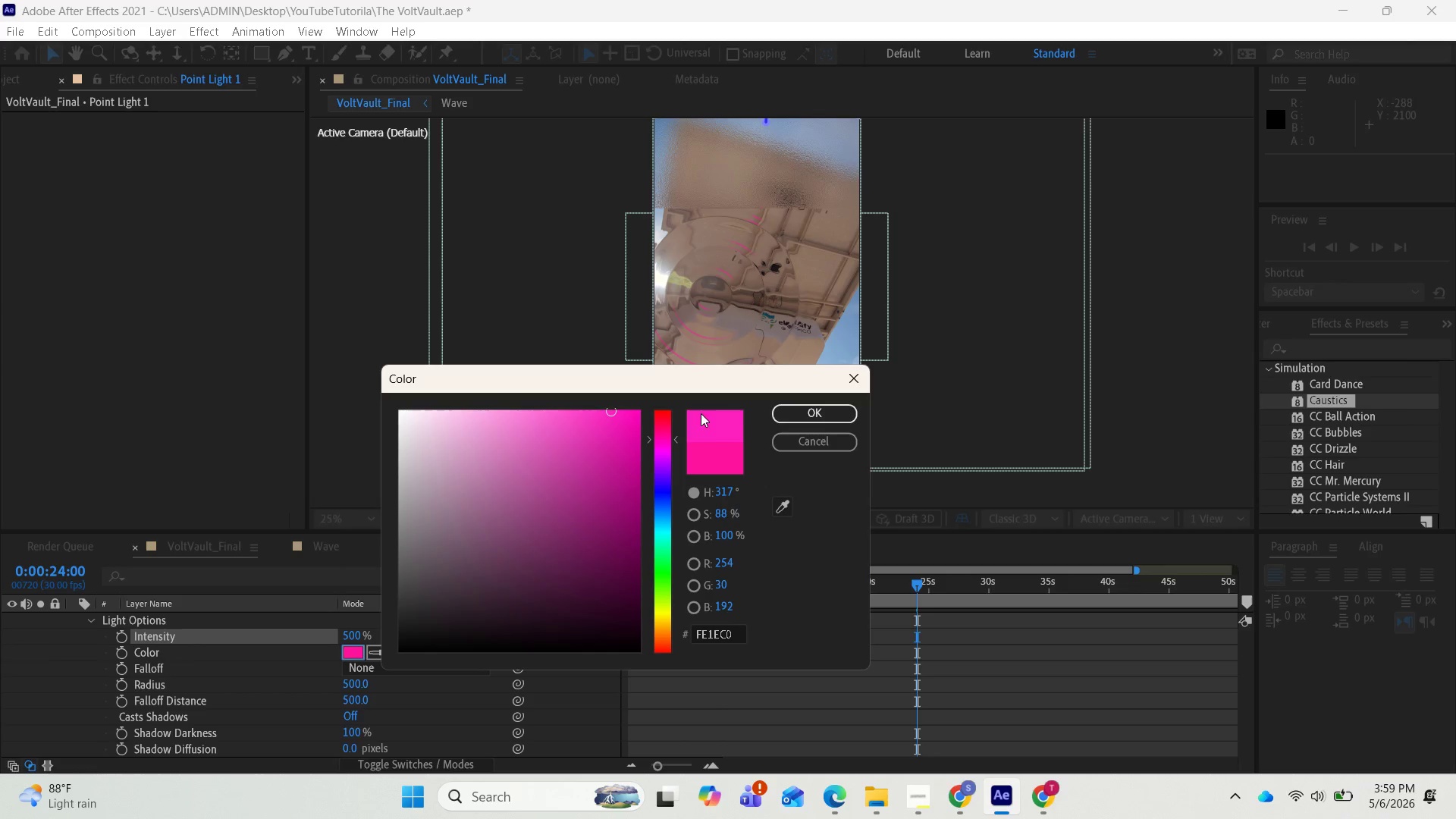 
left_click([796, 416])
 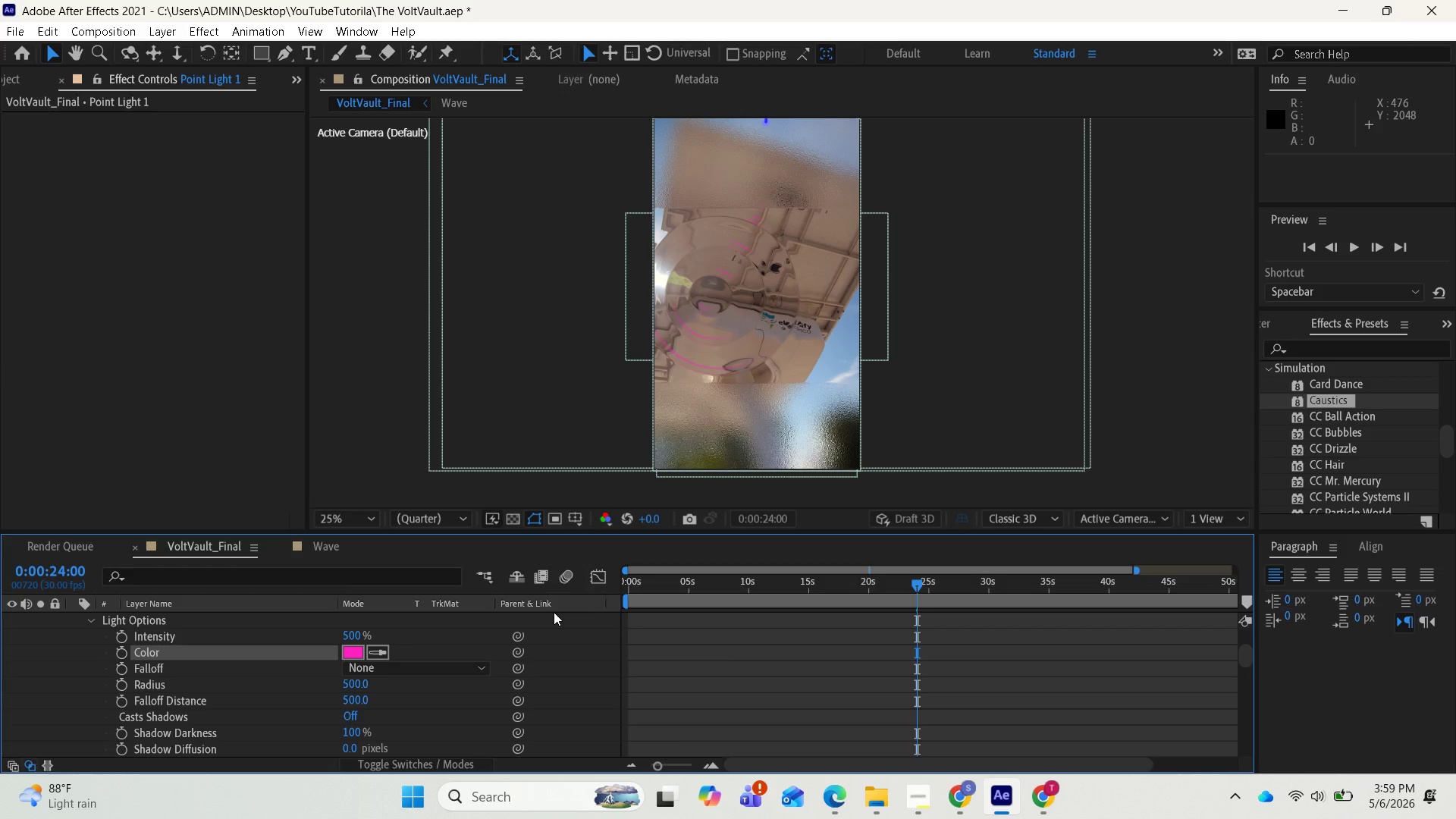 
wait(22.75)
 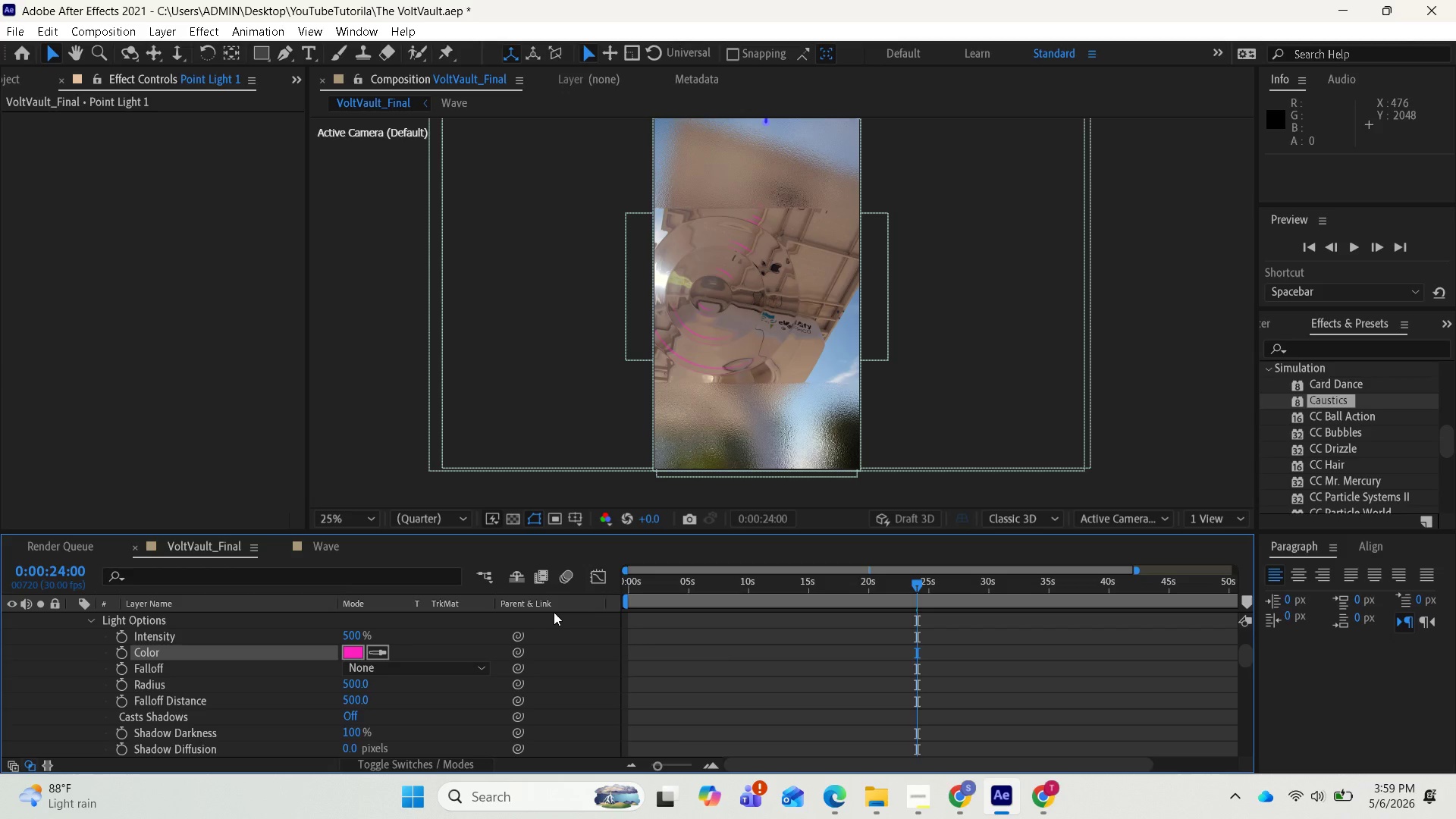 
scroll: coordinate [835, 630], scroll_direction: up, amount: 3.0
 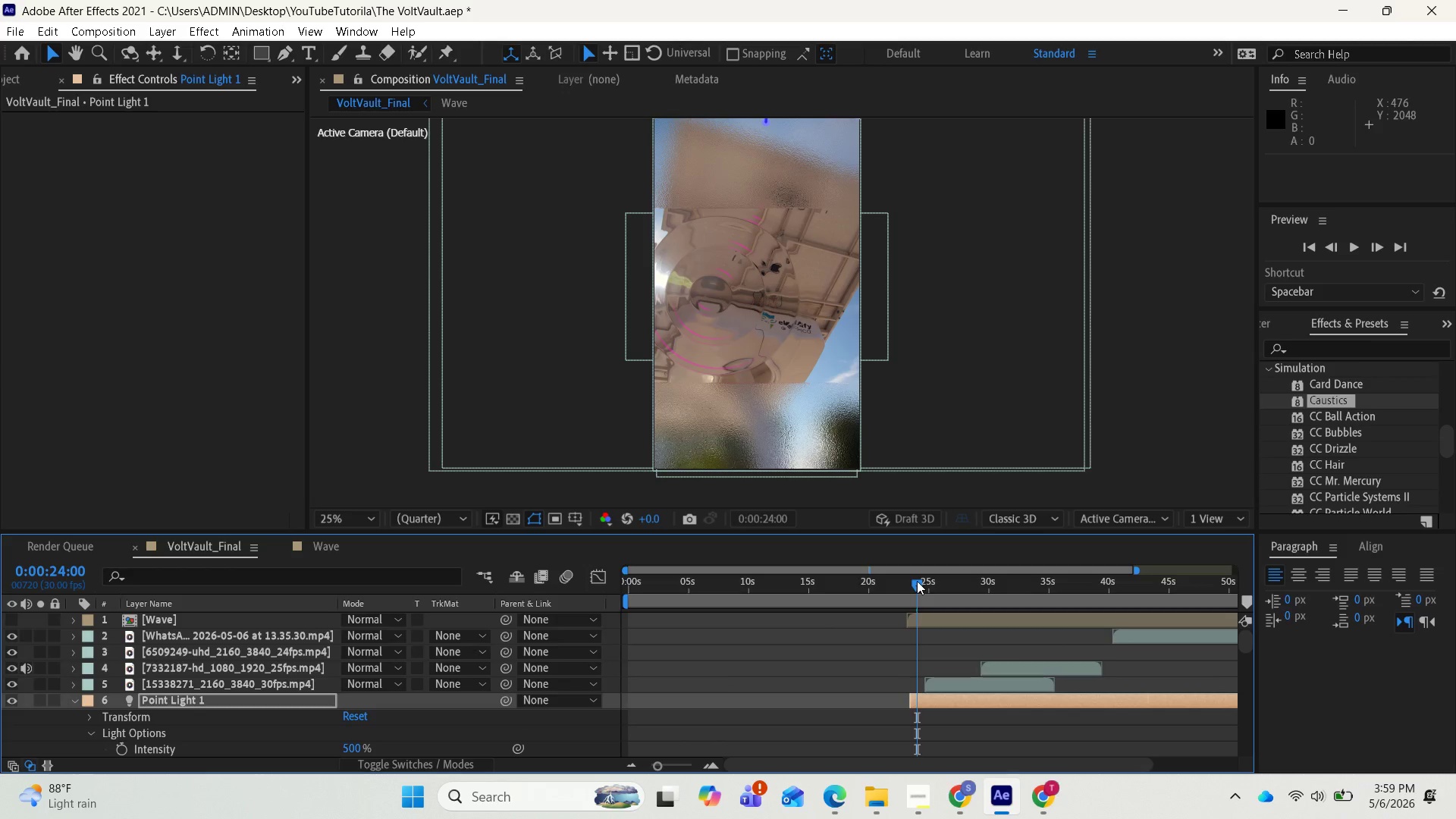 
left_click_drag(start_coordinate=[917, 581], to_coordinate=[887, 588])
 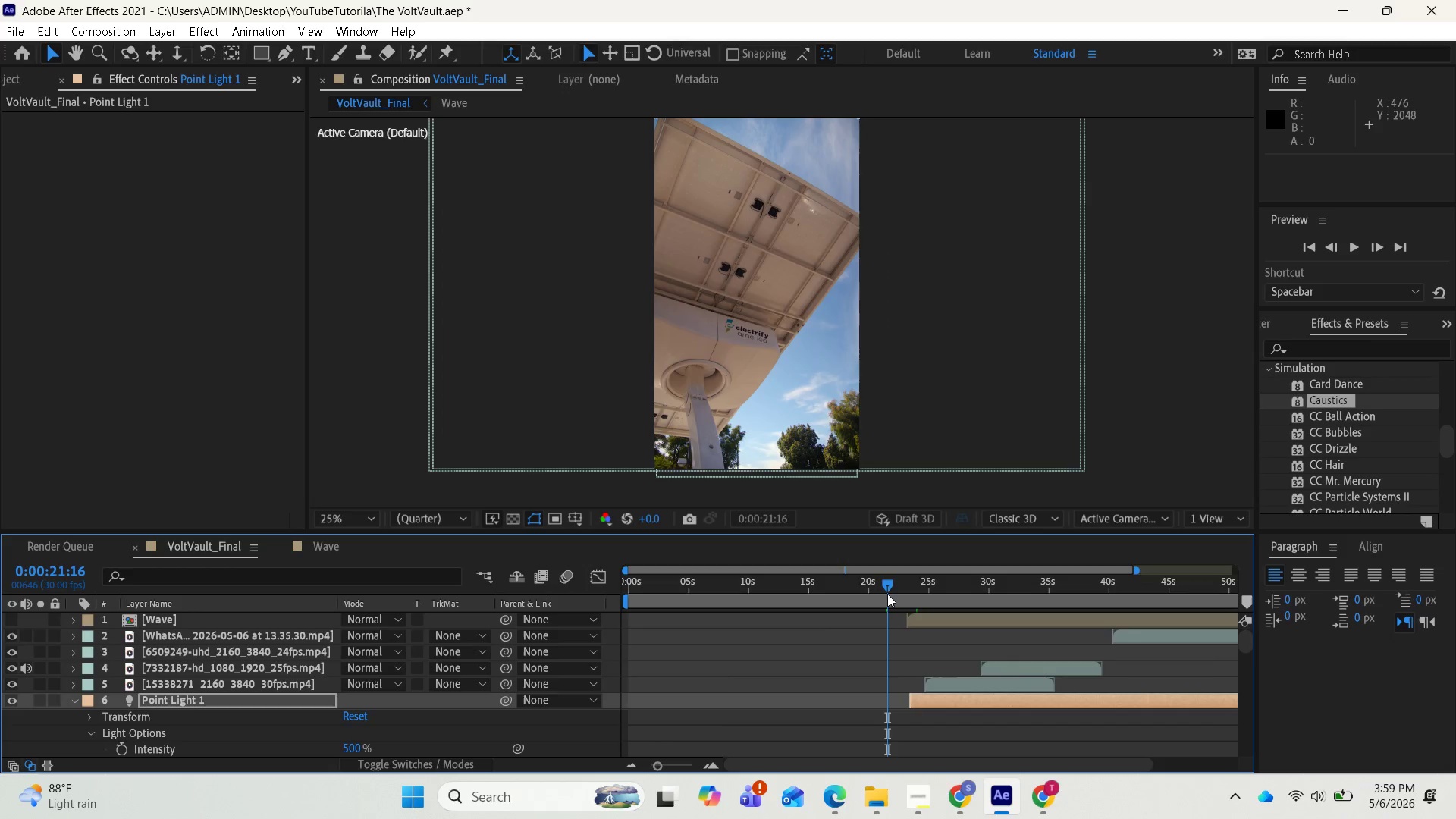 
key(Space)
 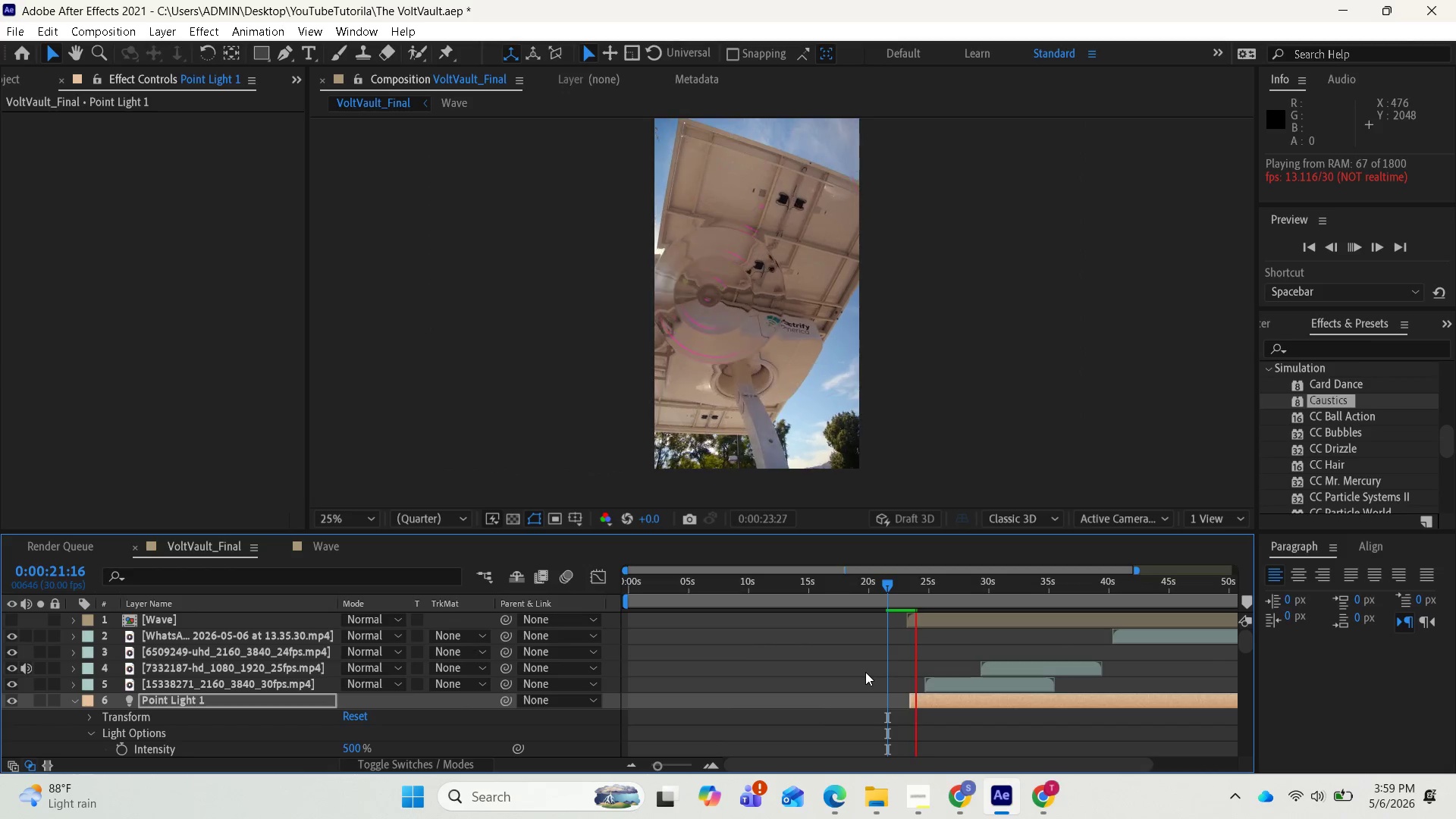 
wait(12.89)
 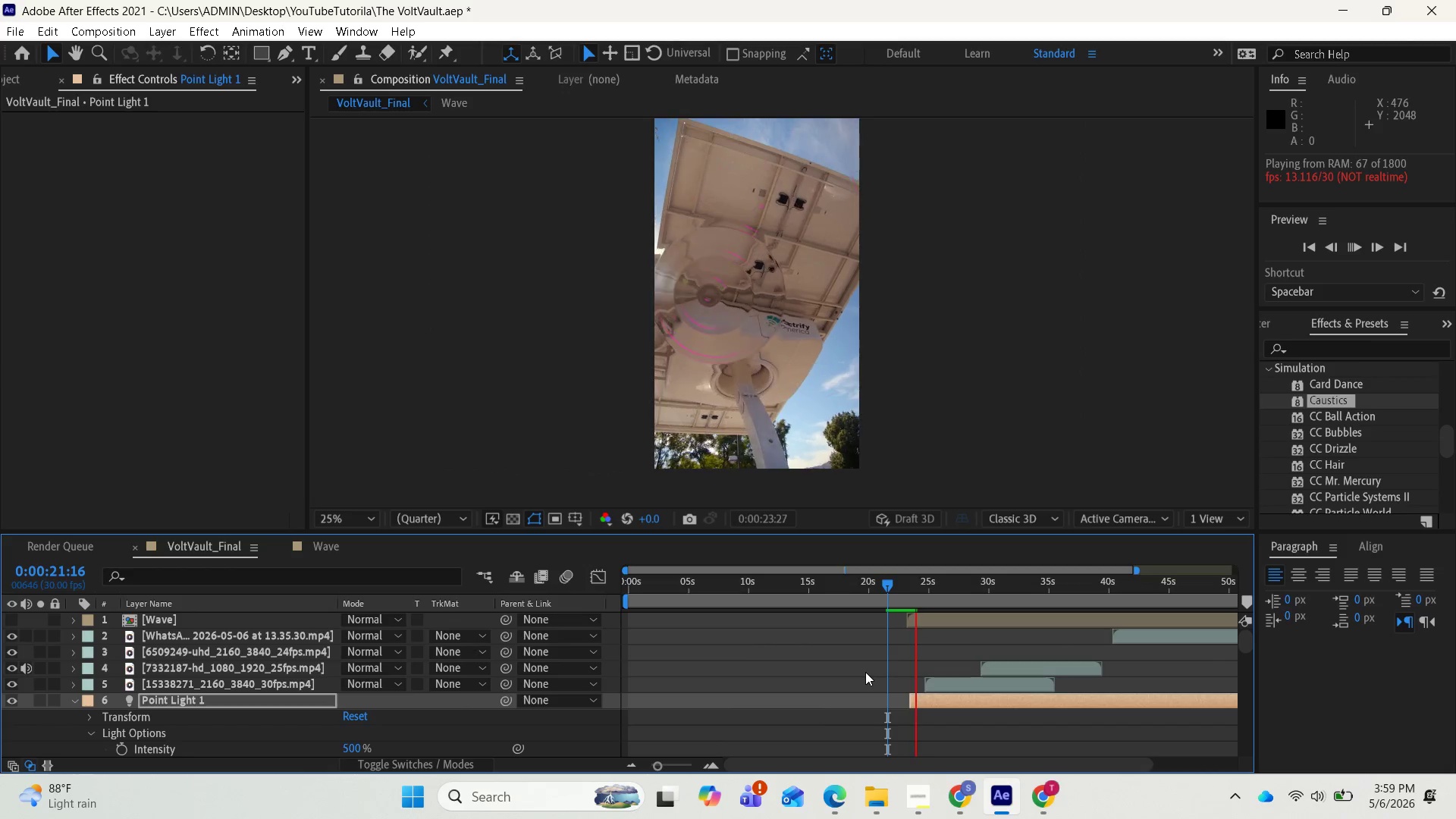 
key(Space)
 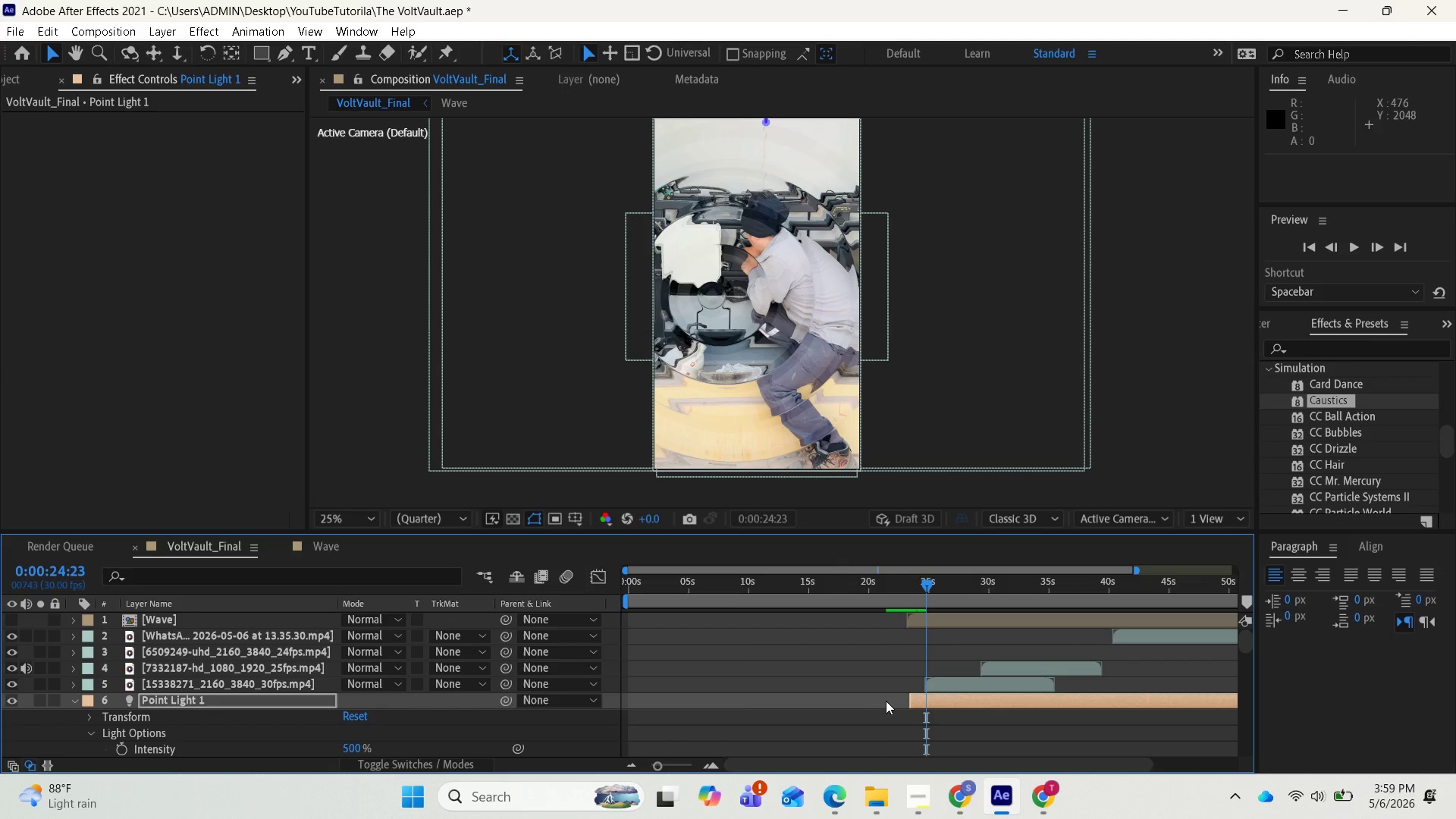 
key(Space)
 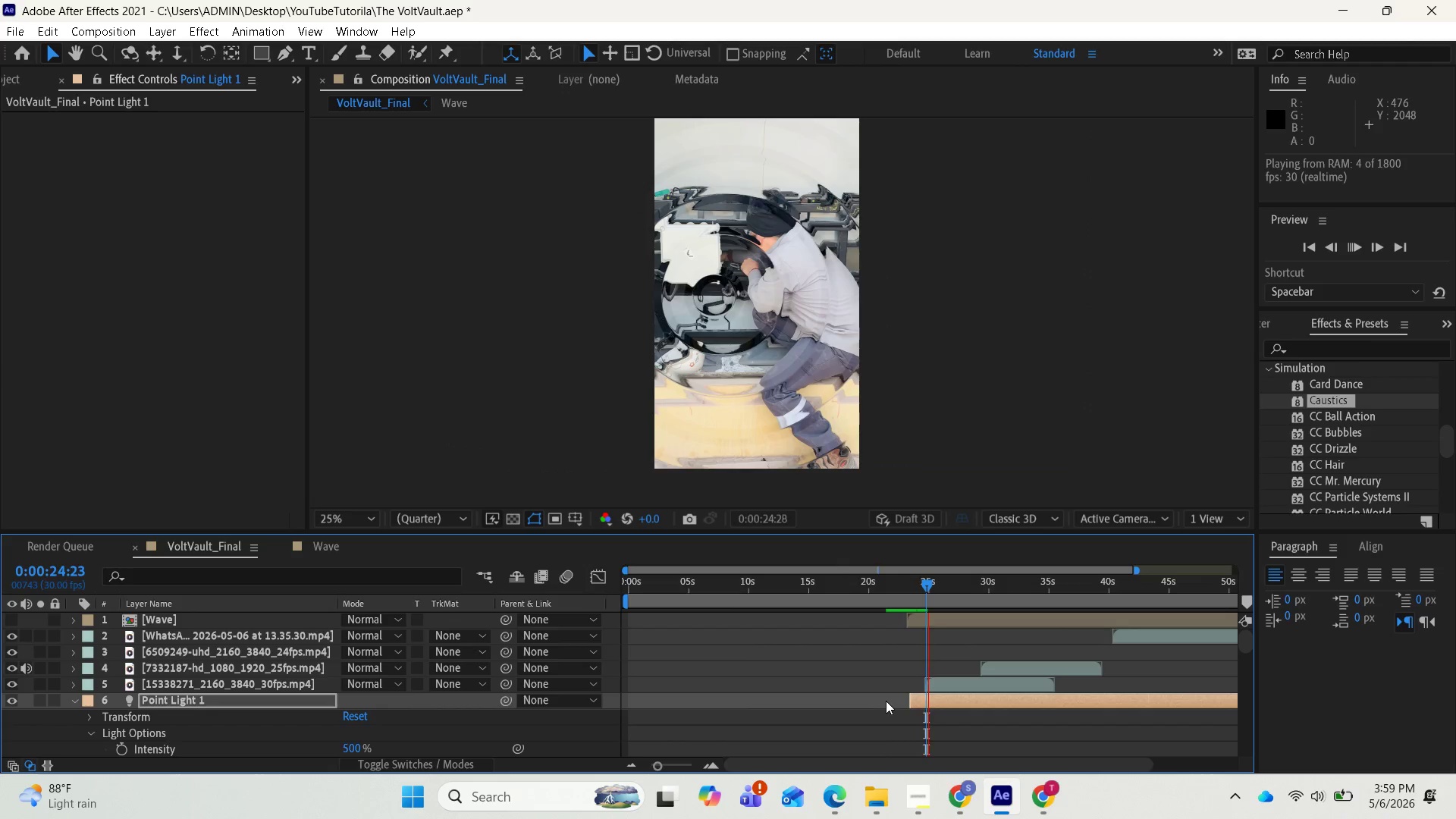 
wait(7.66)
 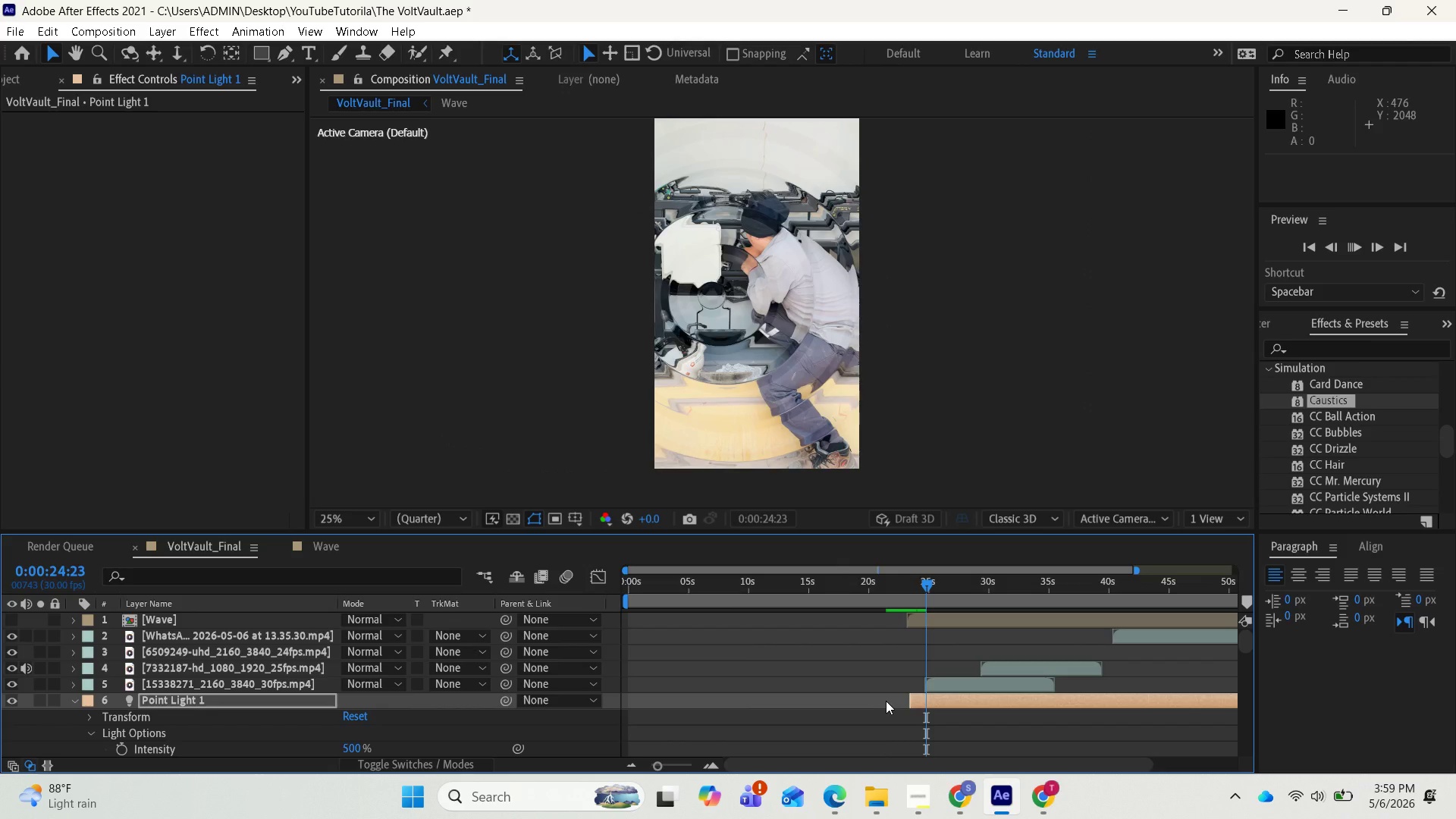 
key(Space)
 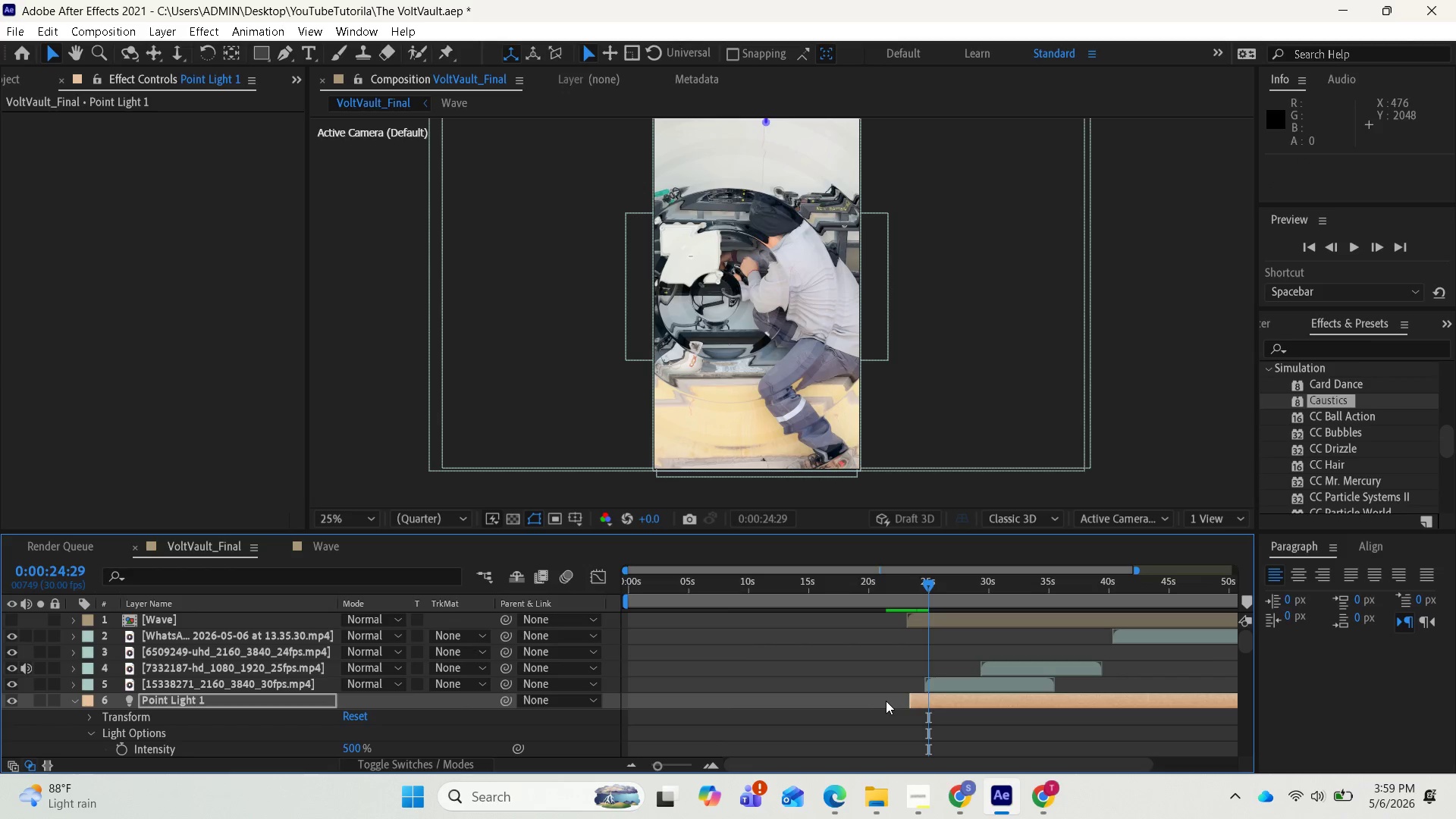 
key(Space)
 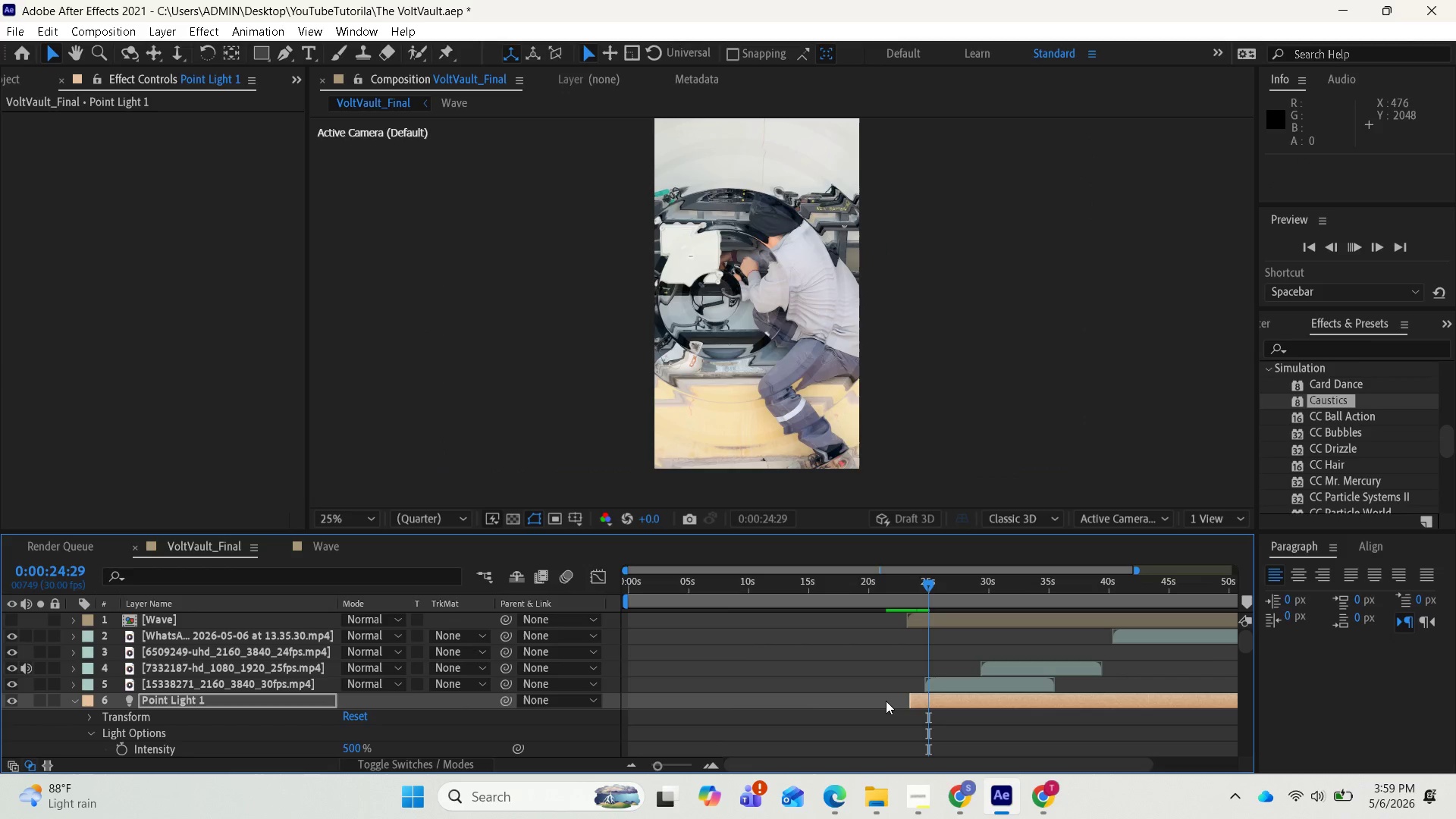 
scroll: coordinate [472, 721], scroll_direction: down, amount: 1.0
 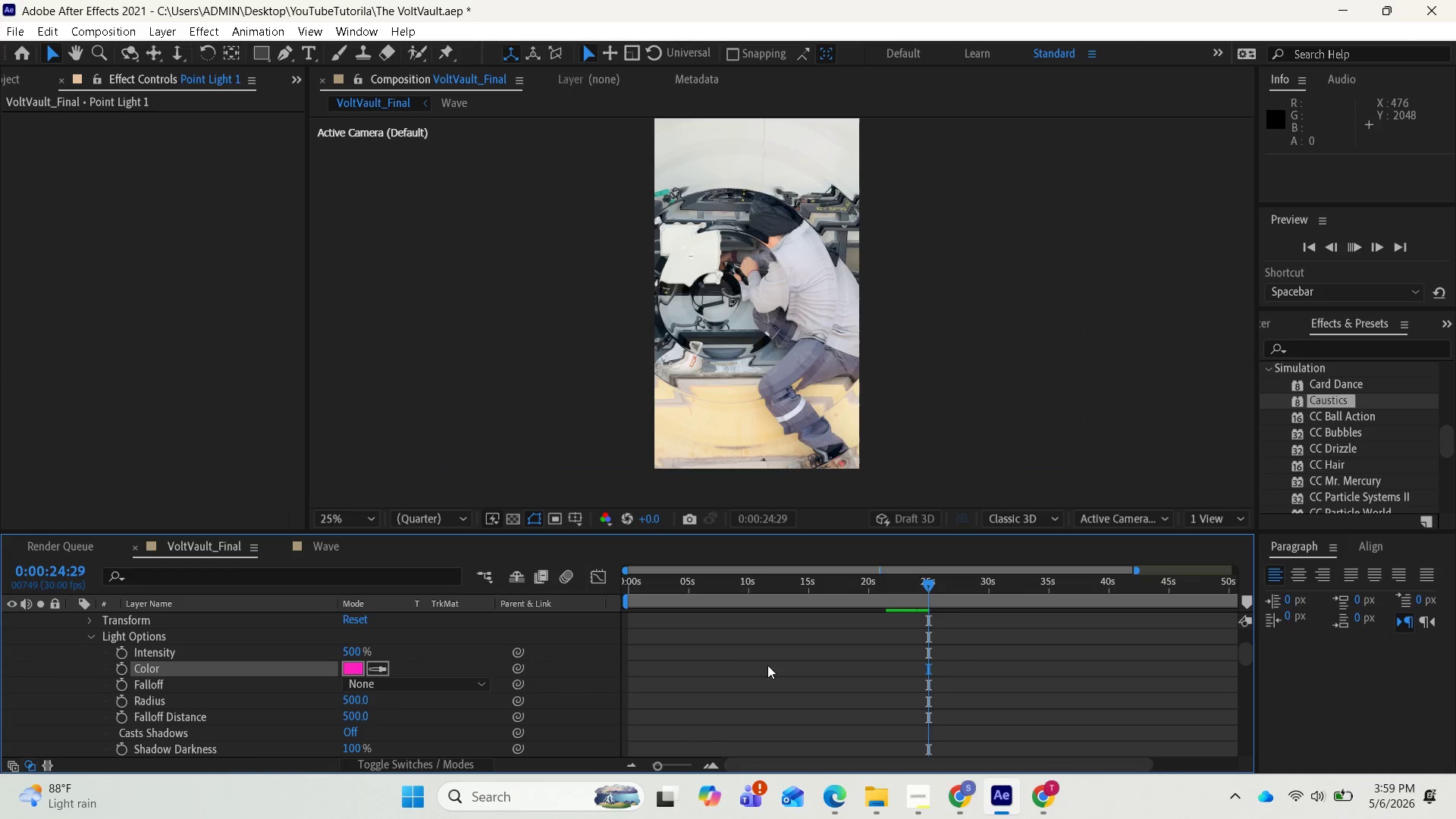 
scroll: coordinate [958, 692], scroll_direction: up, amount: 2.0
 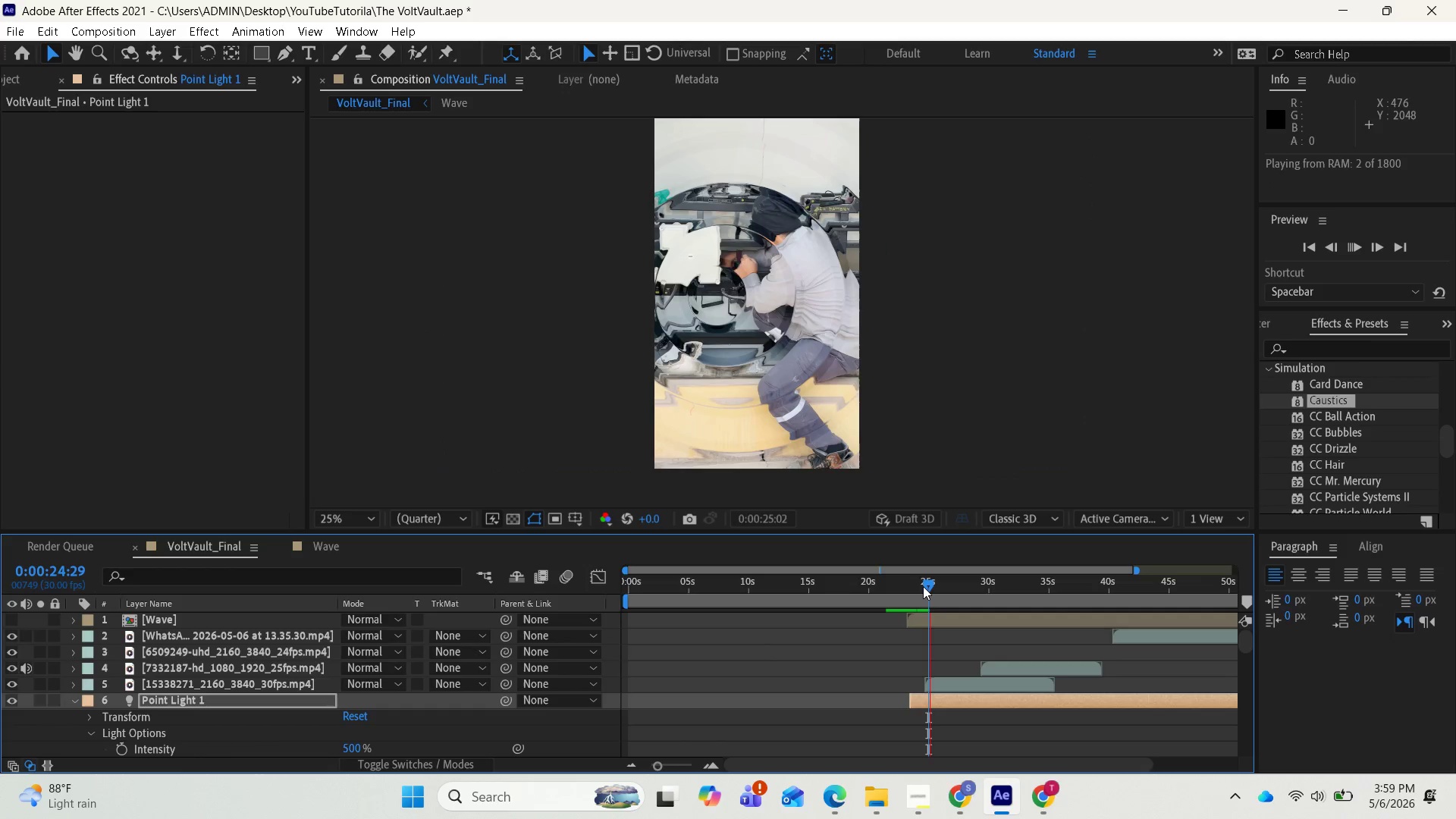 
left_click_drag(start_coordinate=[923, 586], to_coordinate=[760, 594])
 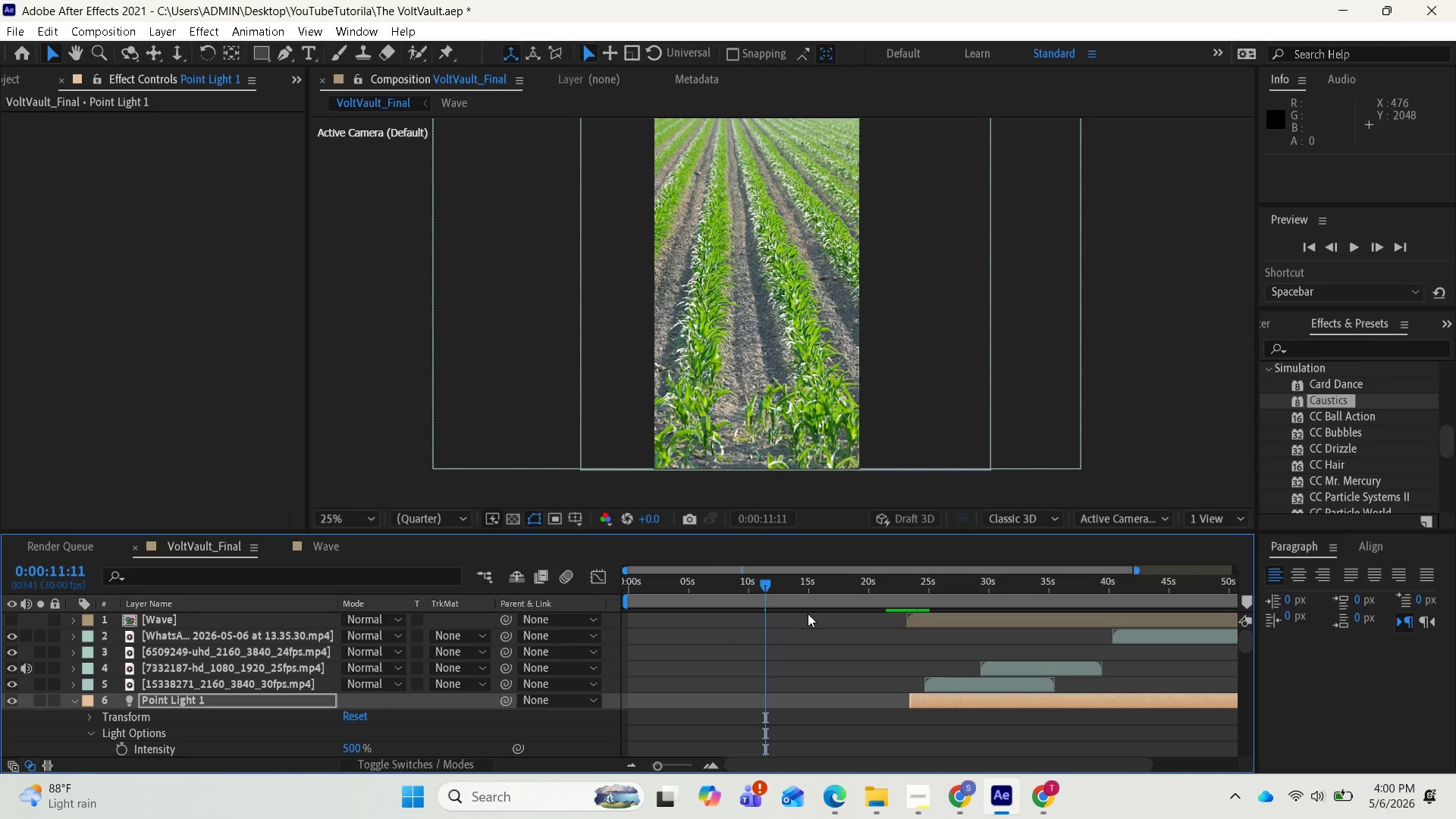 
left_click_drag(start_coordinate=[764, 582], to_coordinate=[1100, 603])
 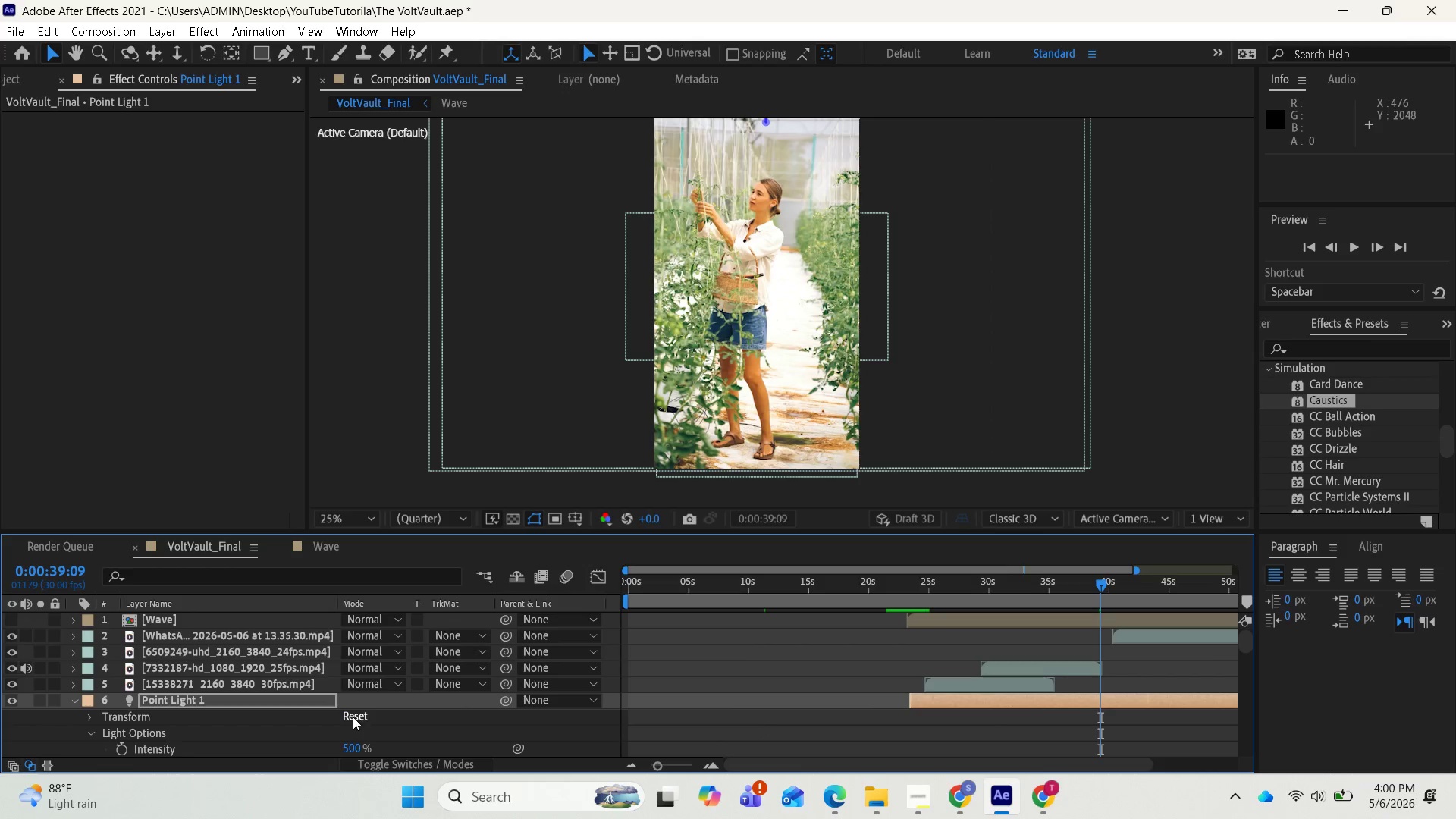 
scroll: coordinate [253, 732], scroll_direction: down, amount: 1.0
 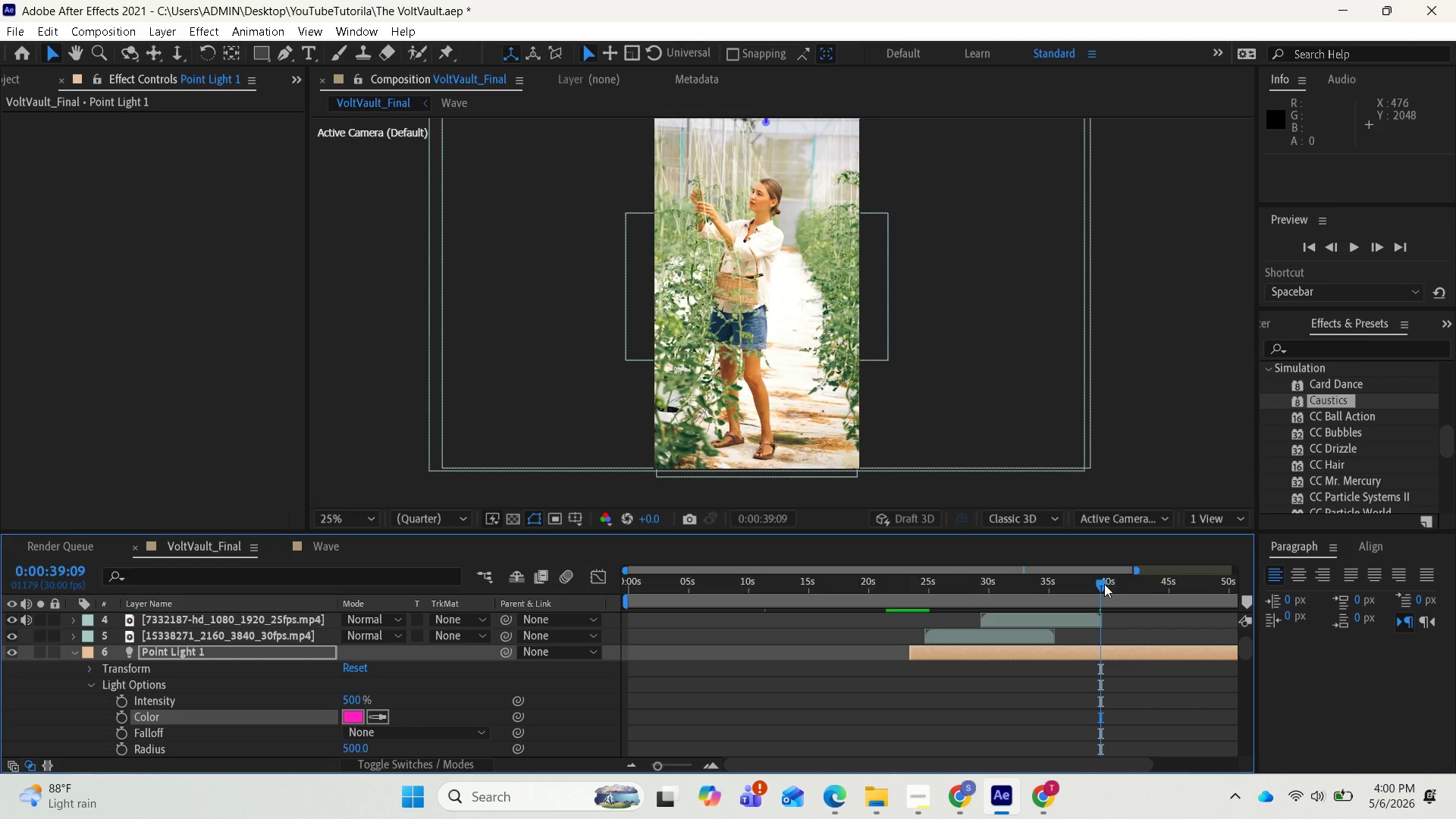 
left_click([1100, 582])
 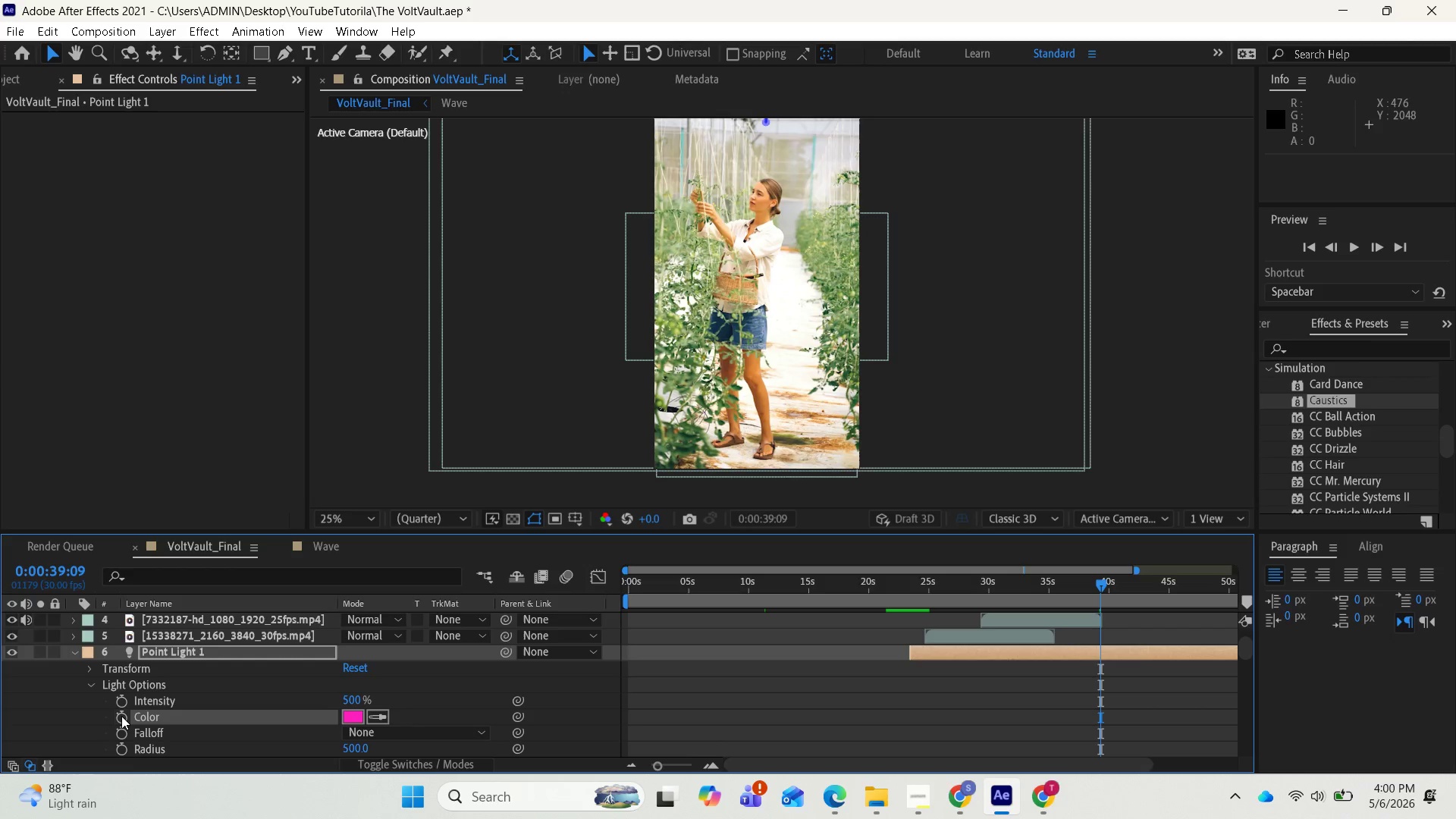 
left_click([121, 716])
 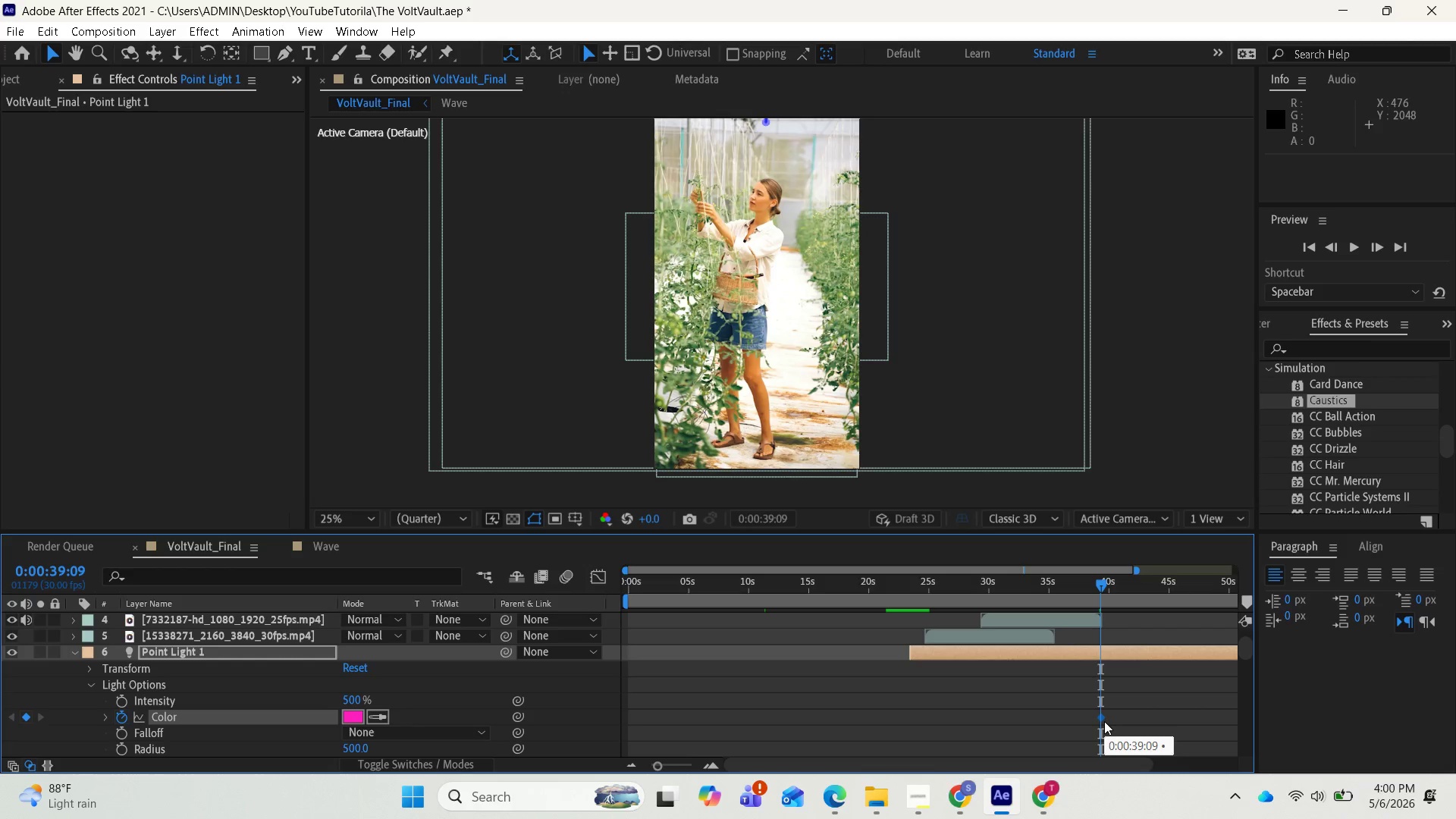 
left_click_drag(start_coordinate=[1102, 721], to_coordinate=[912, 708])
 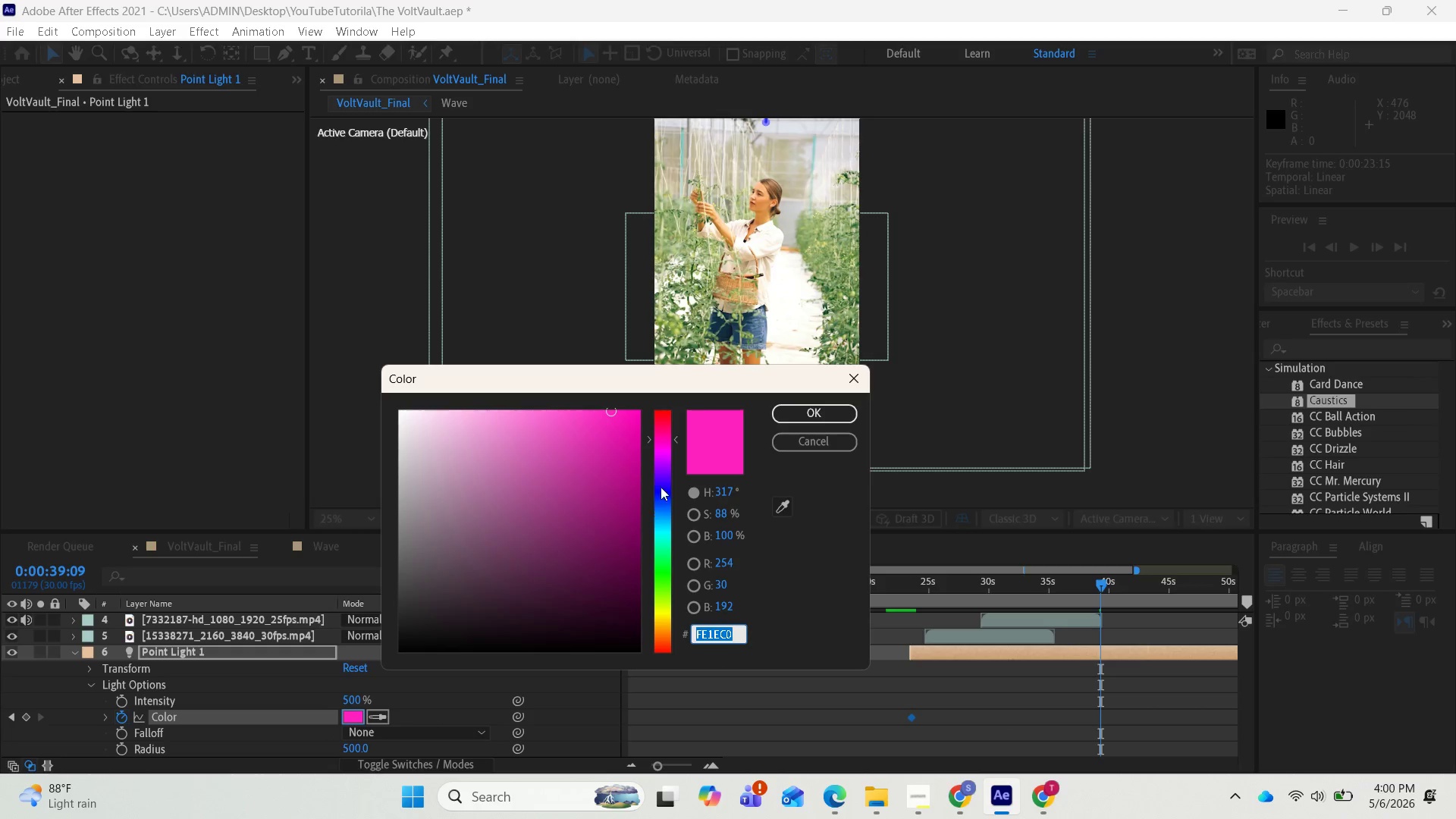 
left_click_drag(start_coordinate=[676, 441], to_coordinate=[668, 491])
 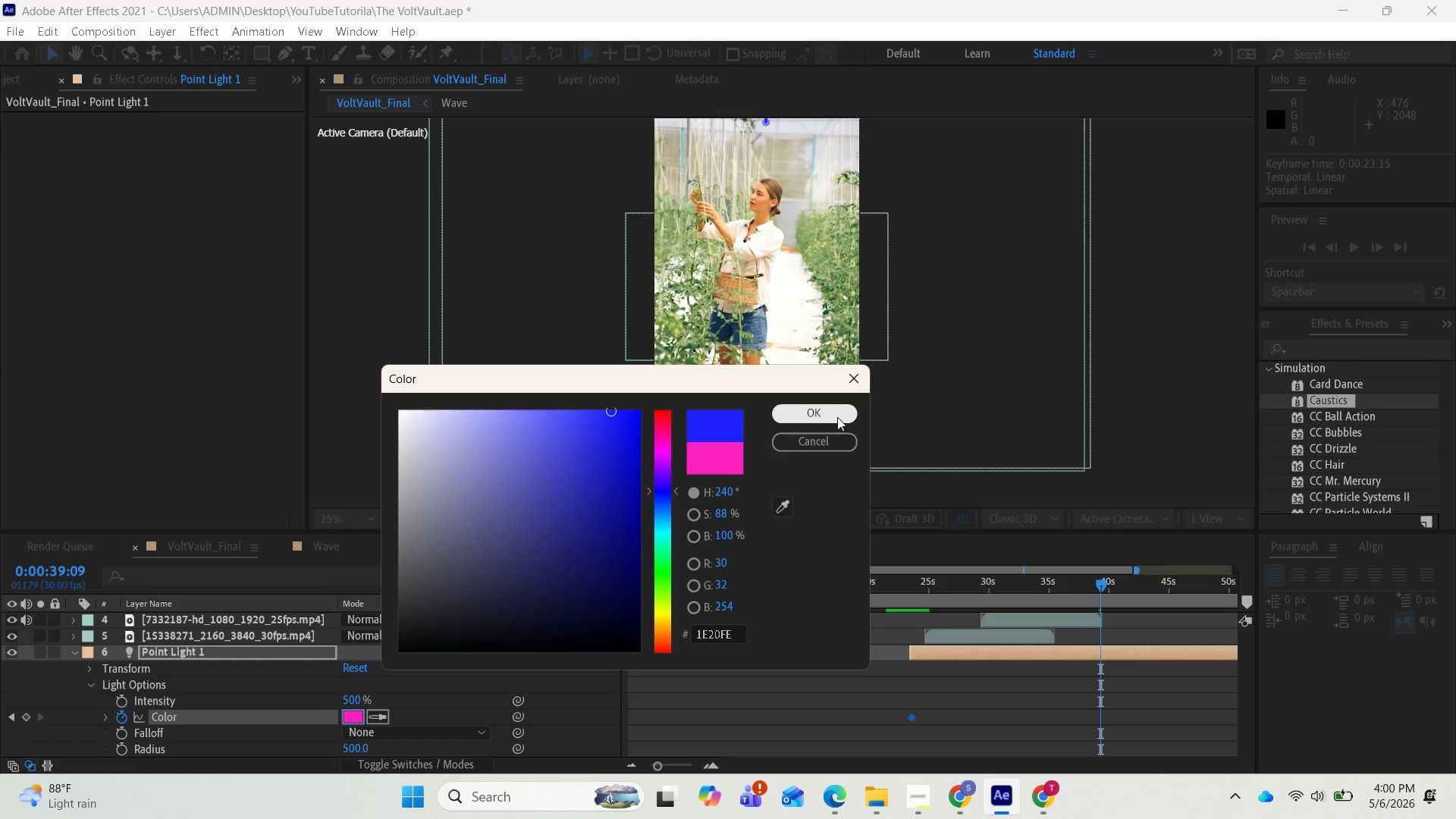 
left_click([836, 417])
 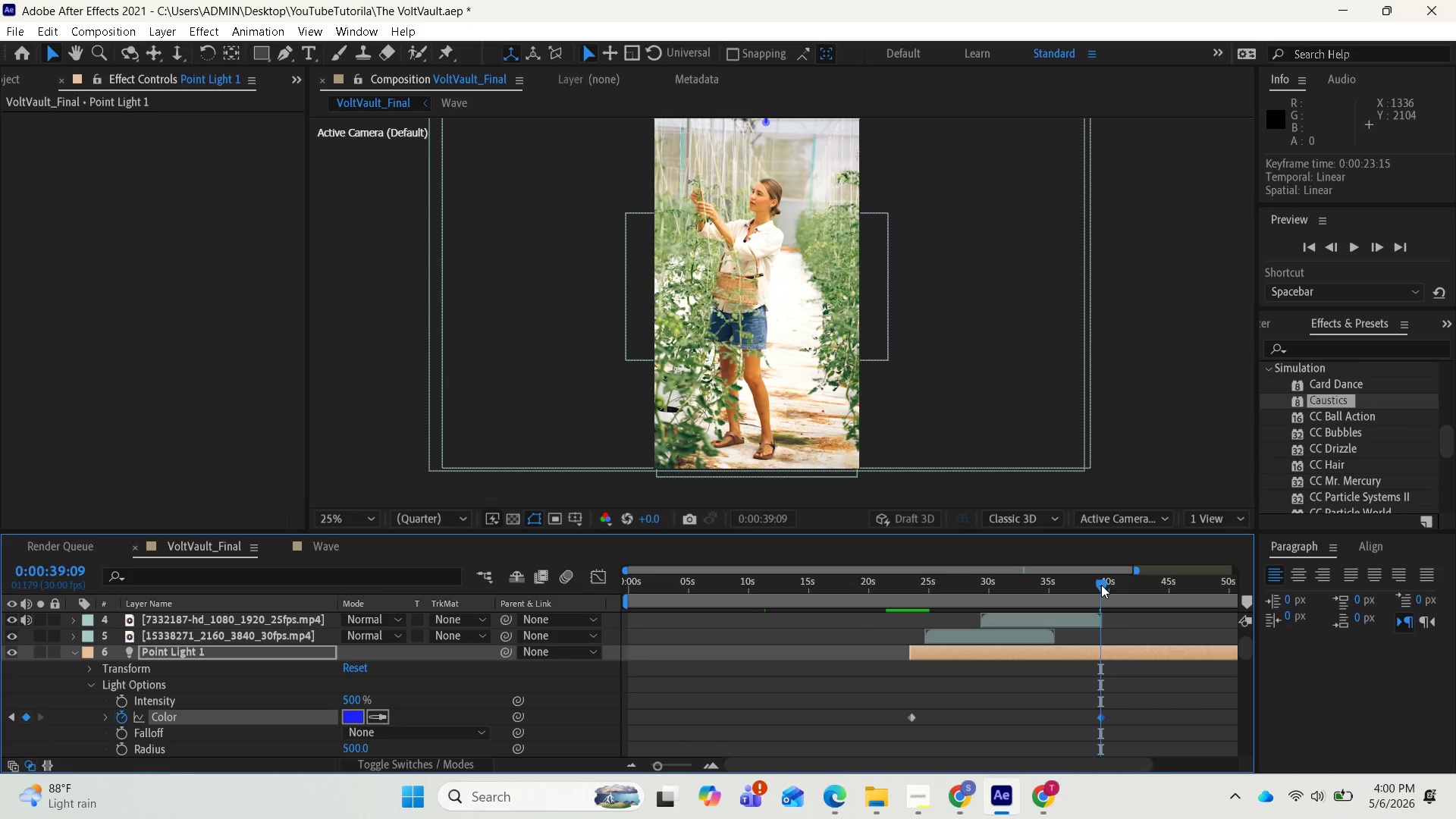 
left_click_drag(start_coordinate=[1101, 585], to_coordinate=[888, 596])
 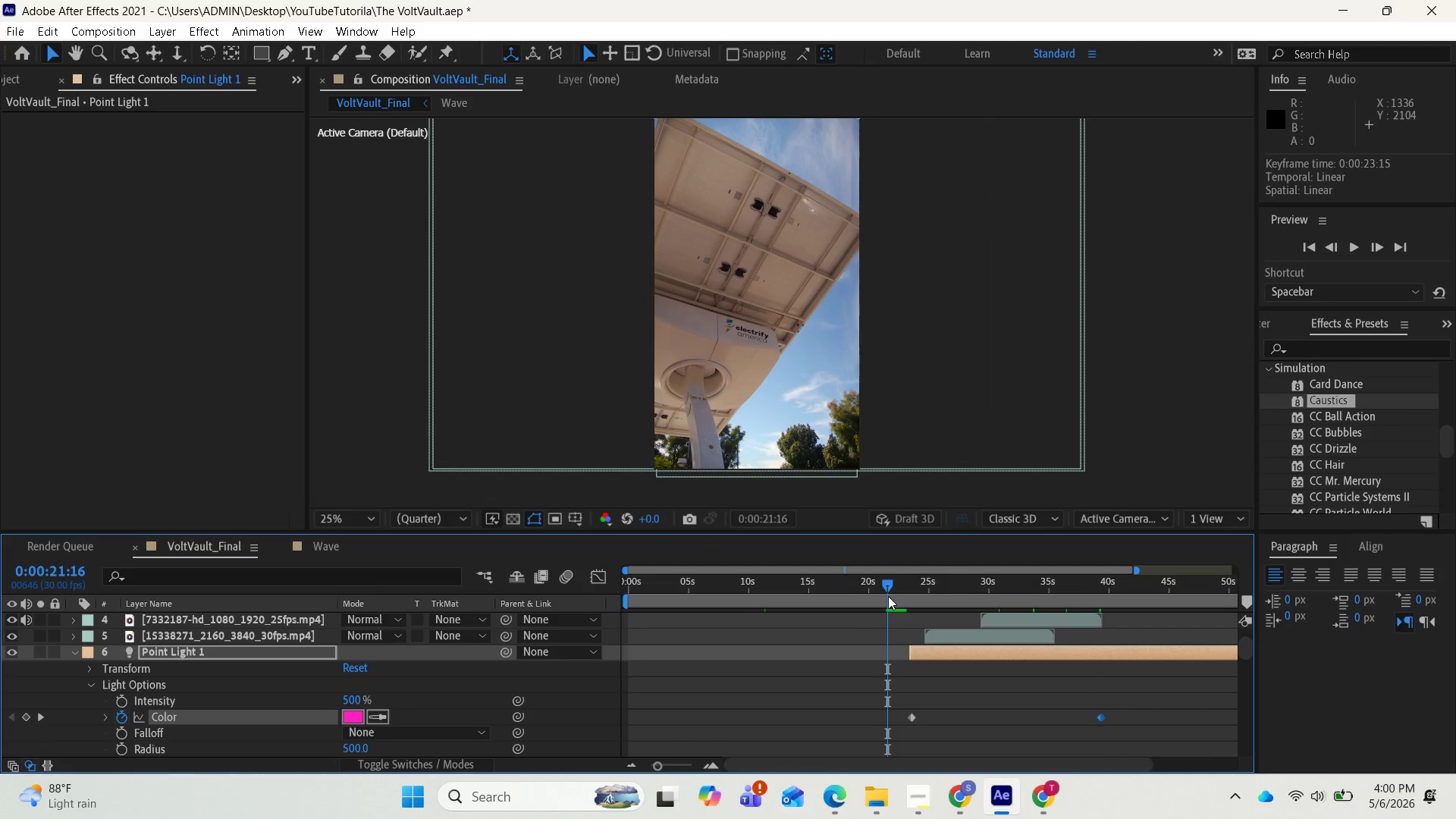 
key(Space)
 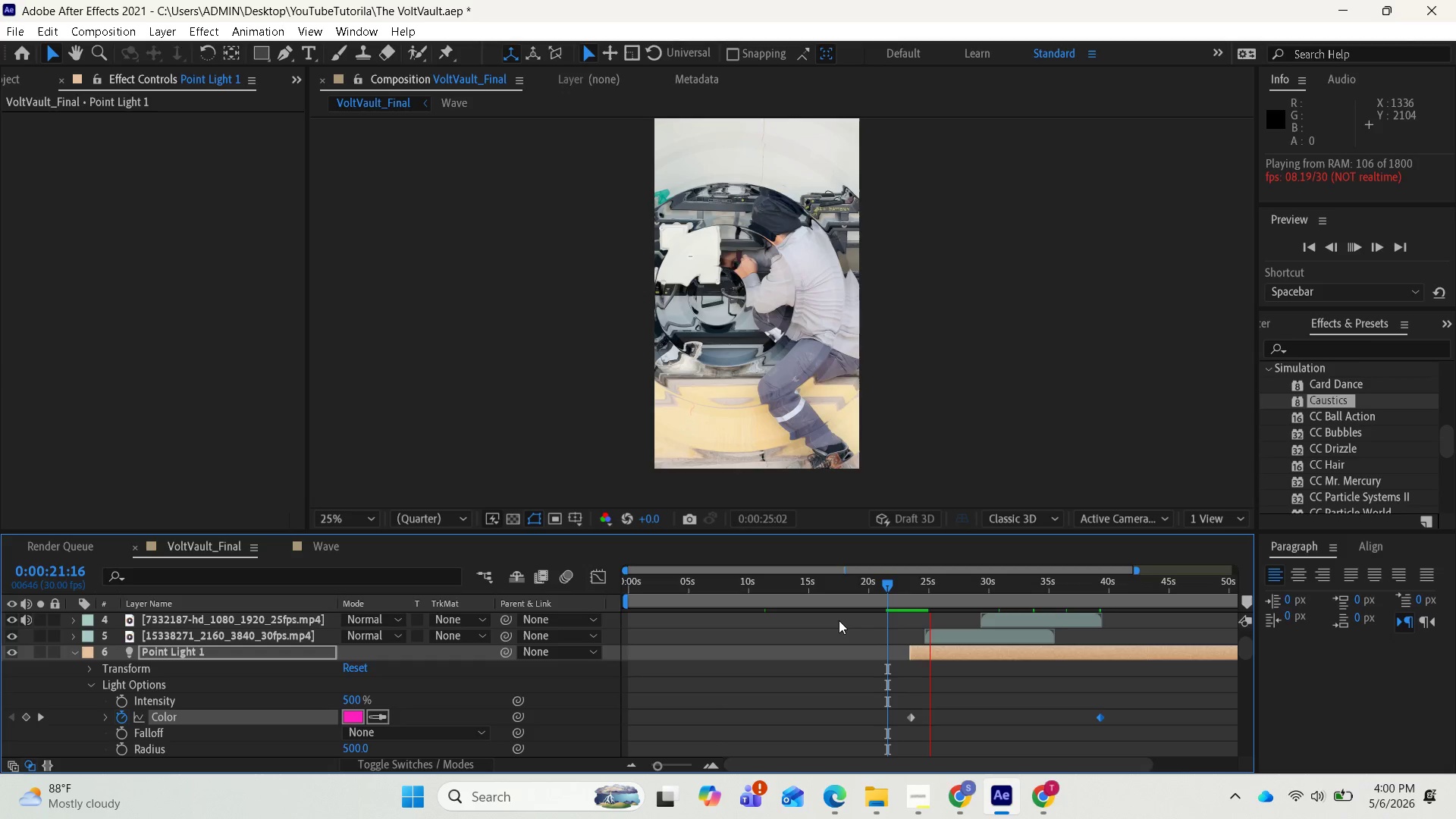 
wait(16.2)
 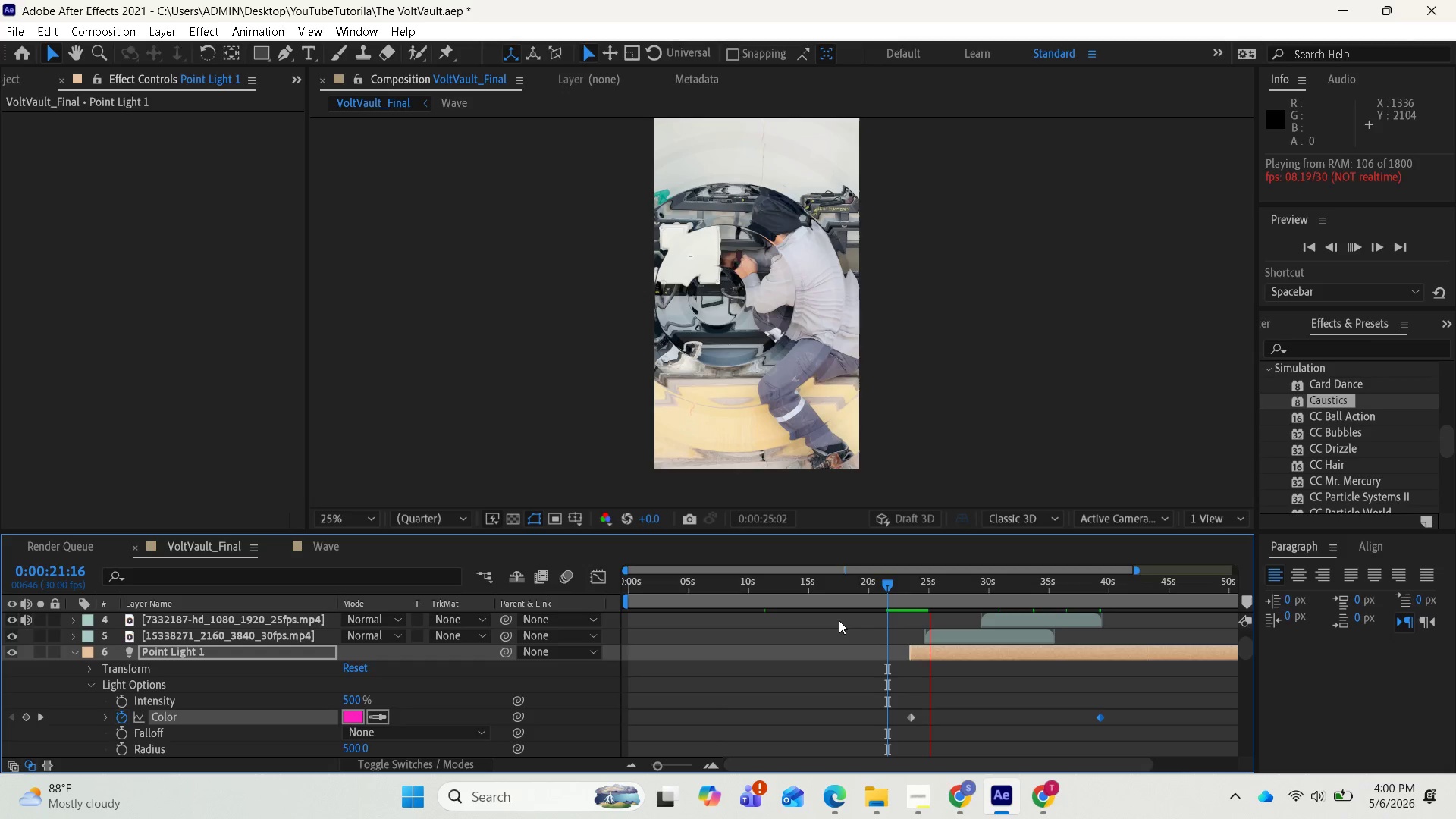 
key(Space)
 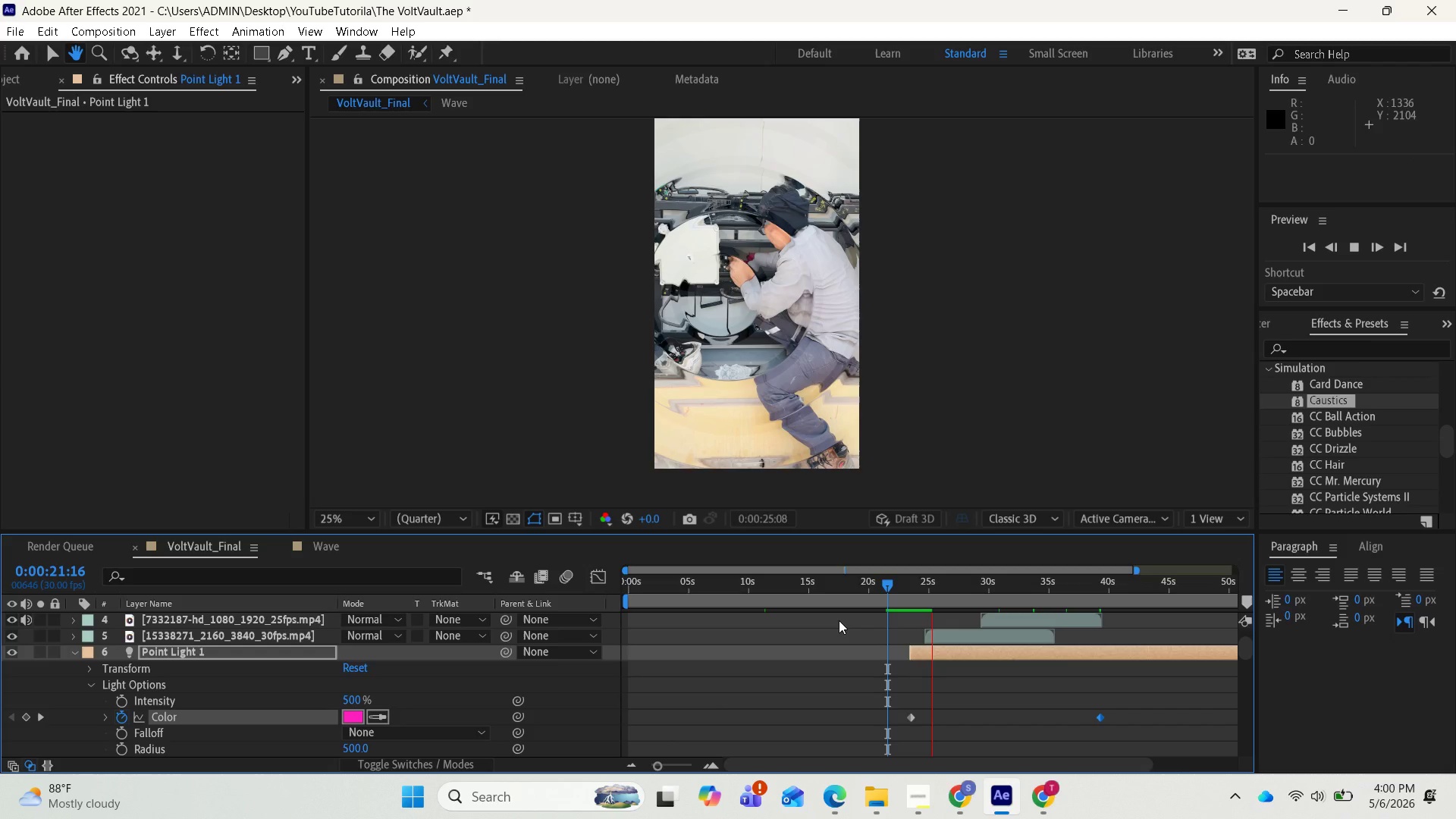 
key(Space)
 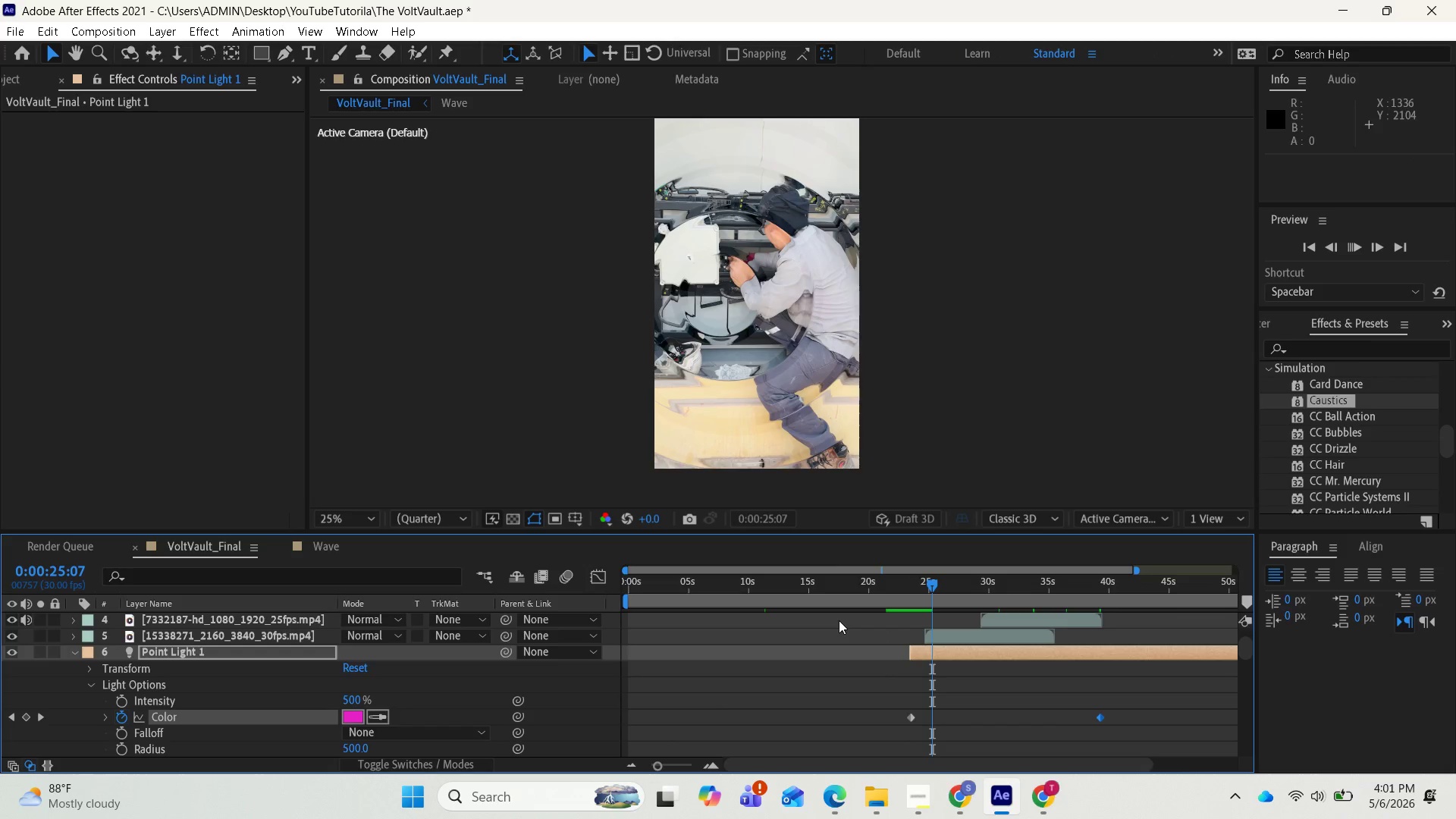 
wait(5.11)
 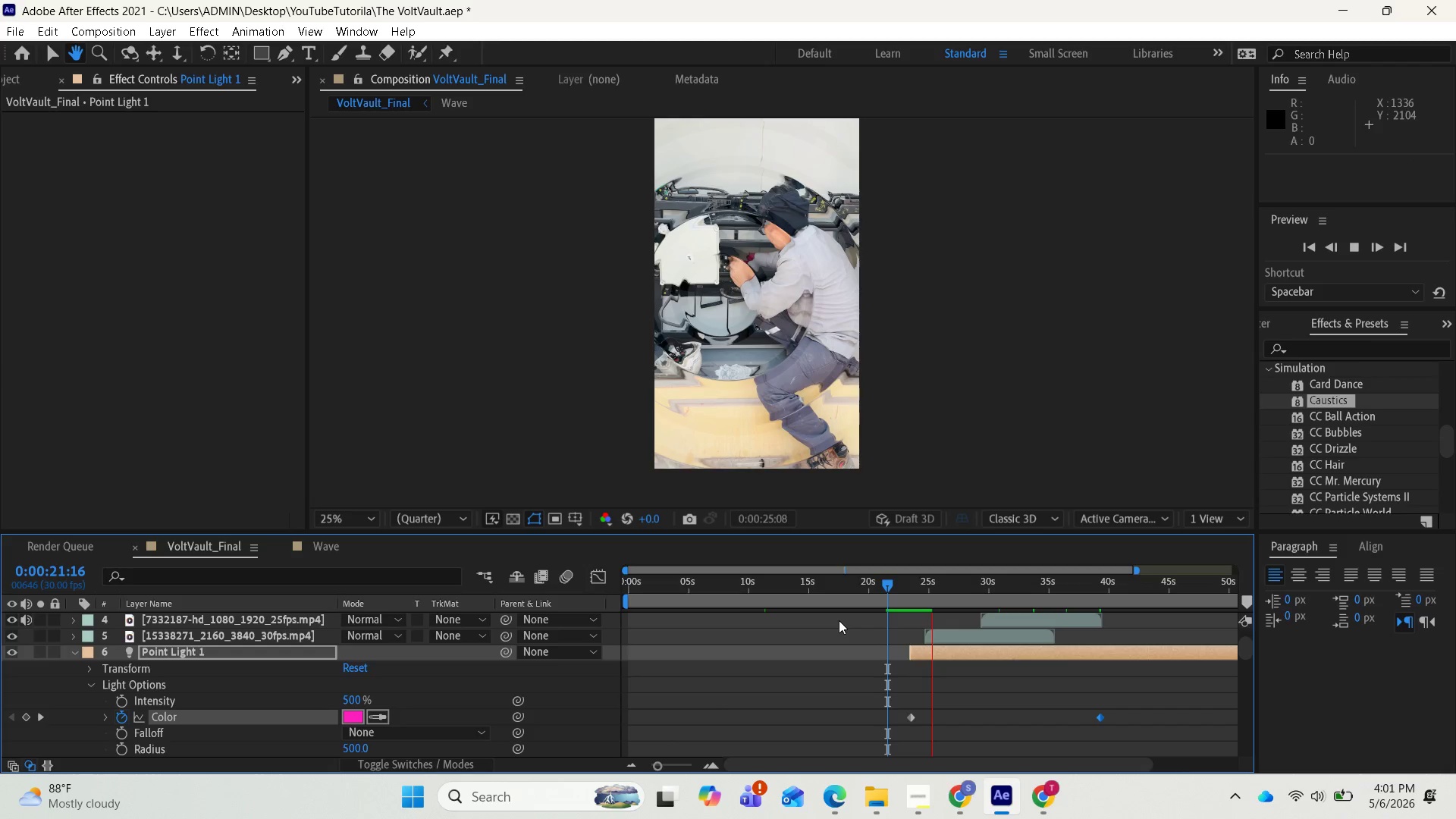 
key(Space)
 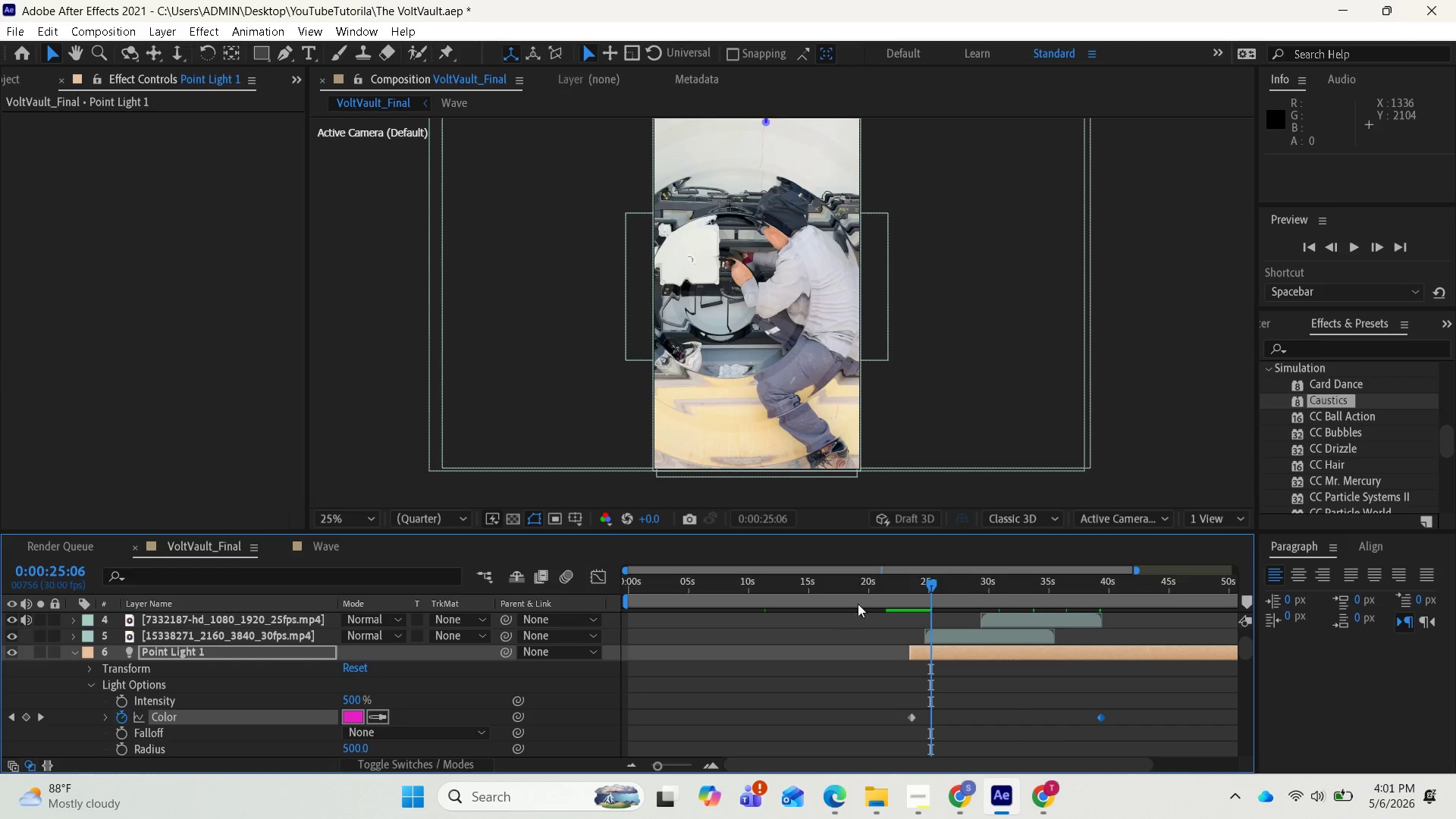 
left_click_drag(start_coordinate=[931, 581], to_coordinate=[863, 577])
 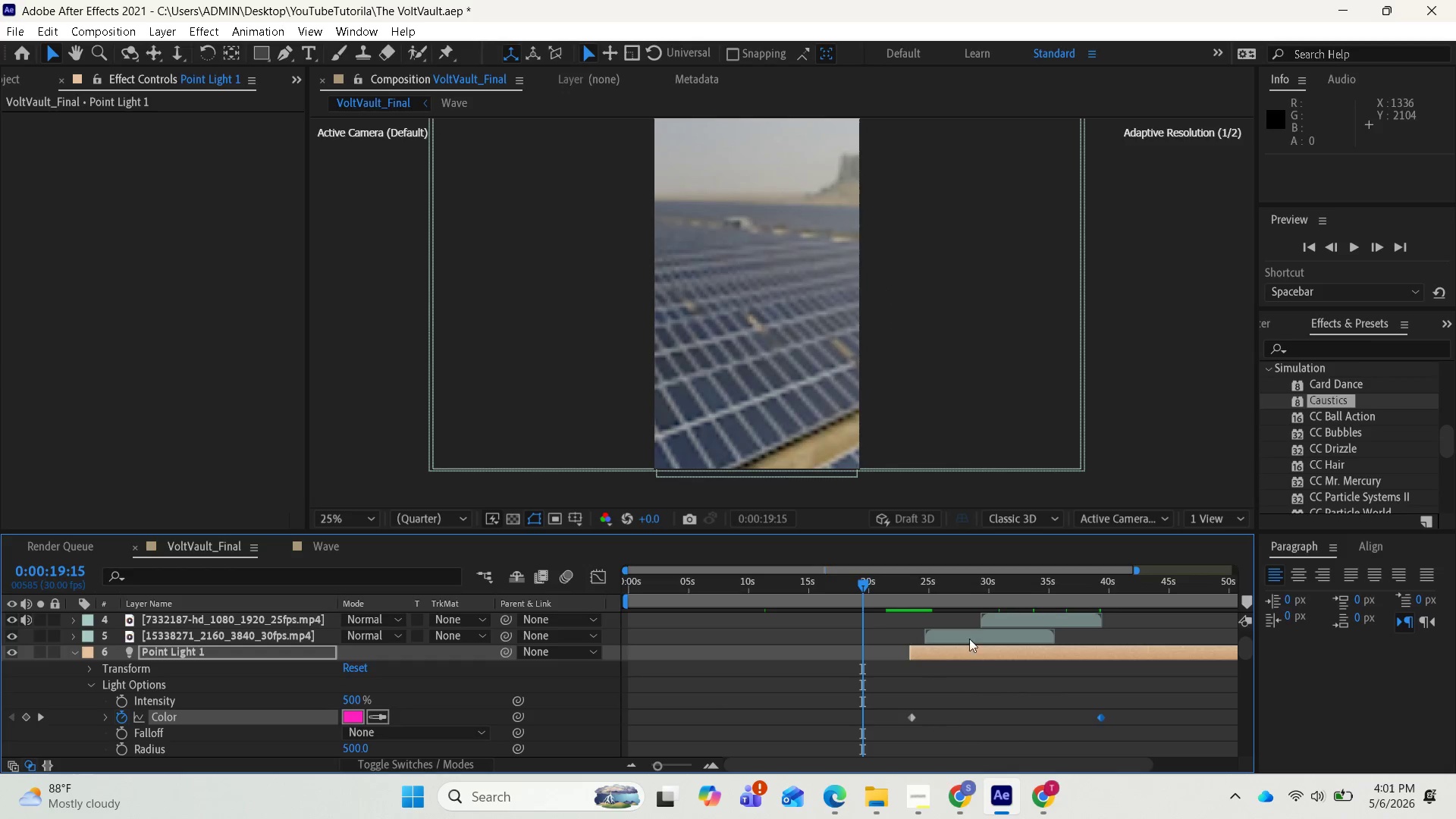 
key(Space)
 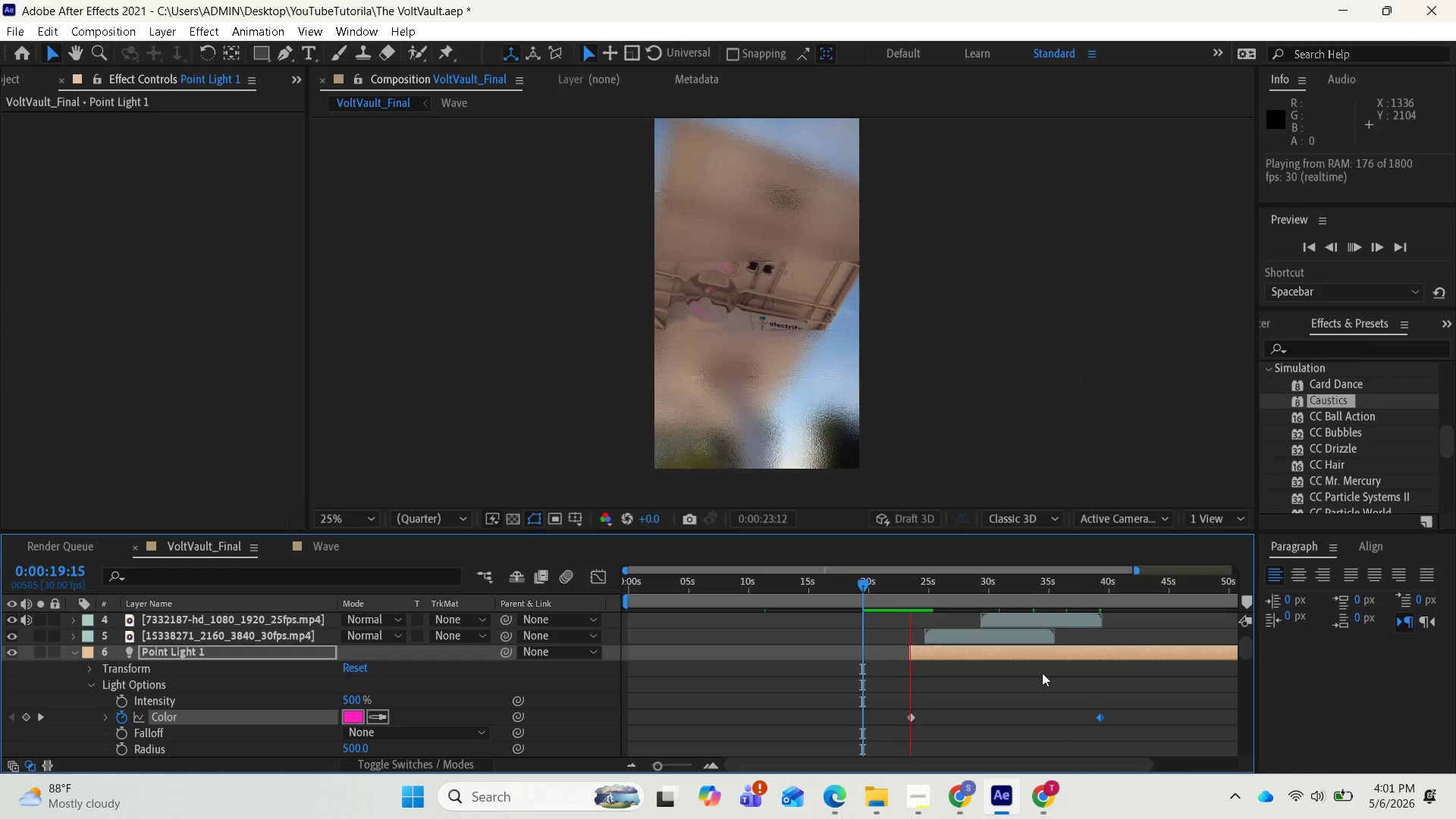 
wait(10.59)
 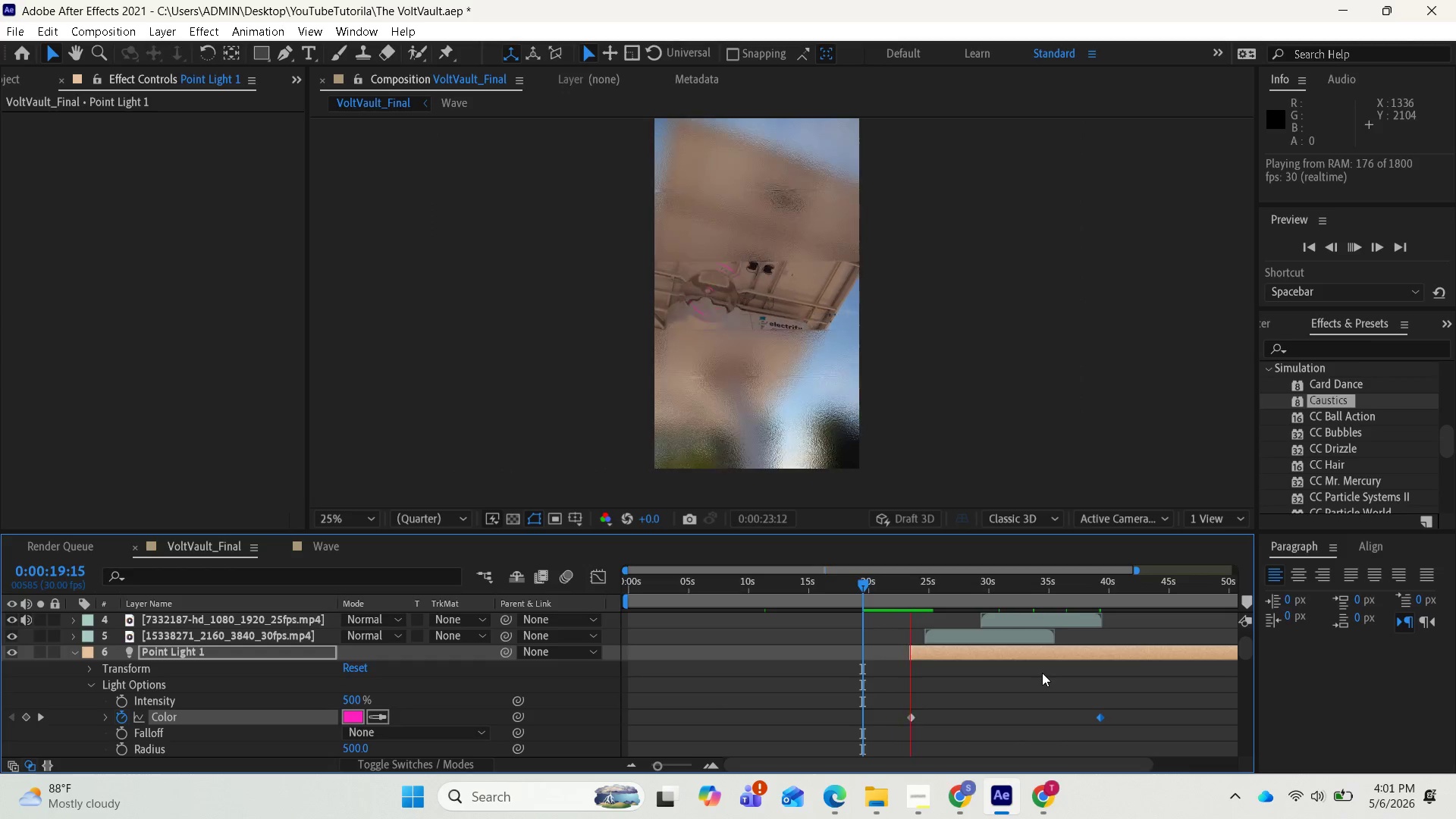 
key(Space)
 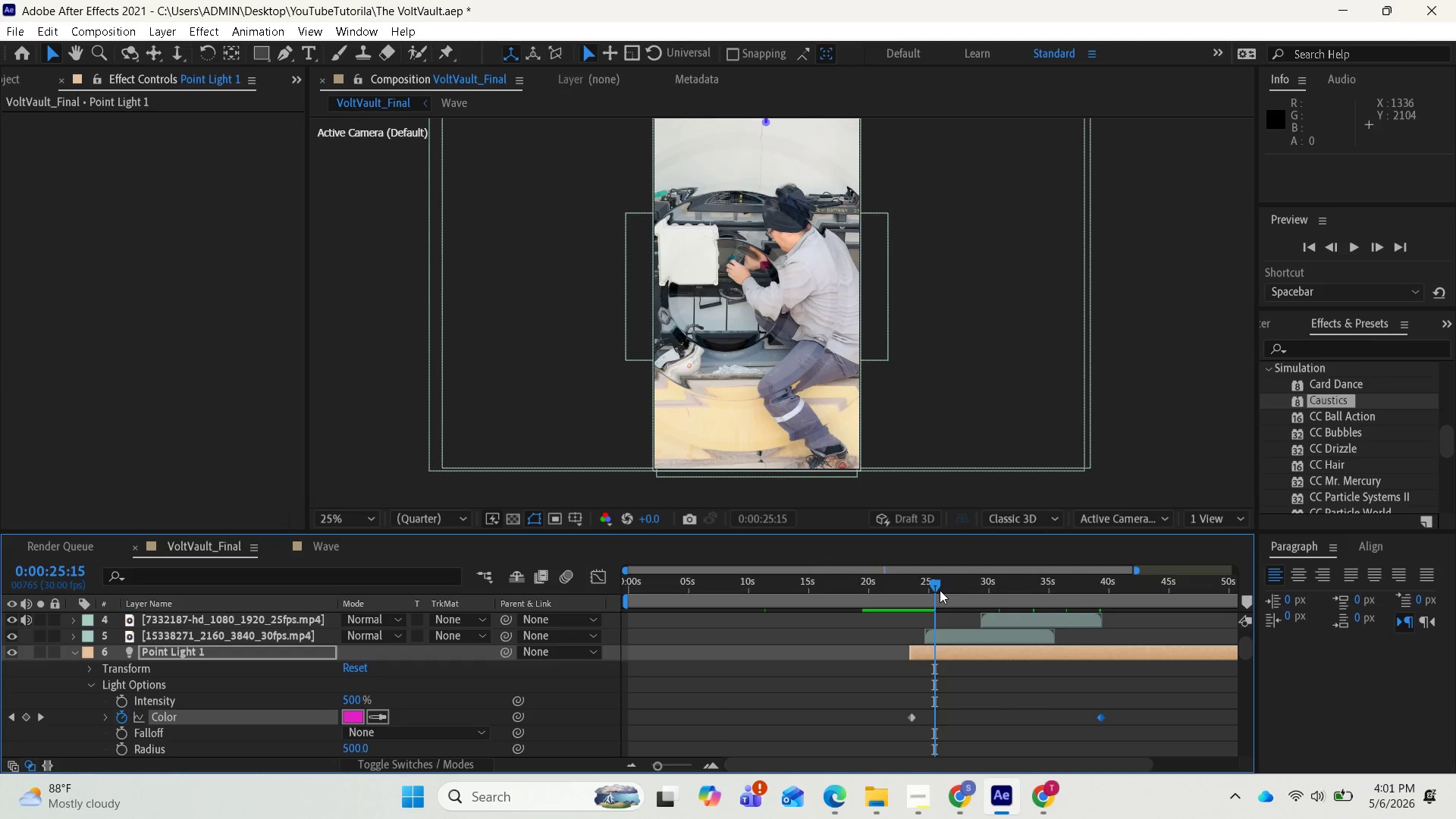 
left_click_drag(start_coordinate=[936, 586], to_coordinate=[879, 582])
 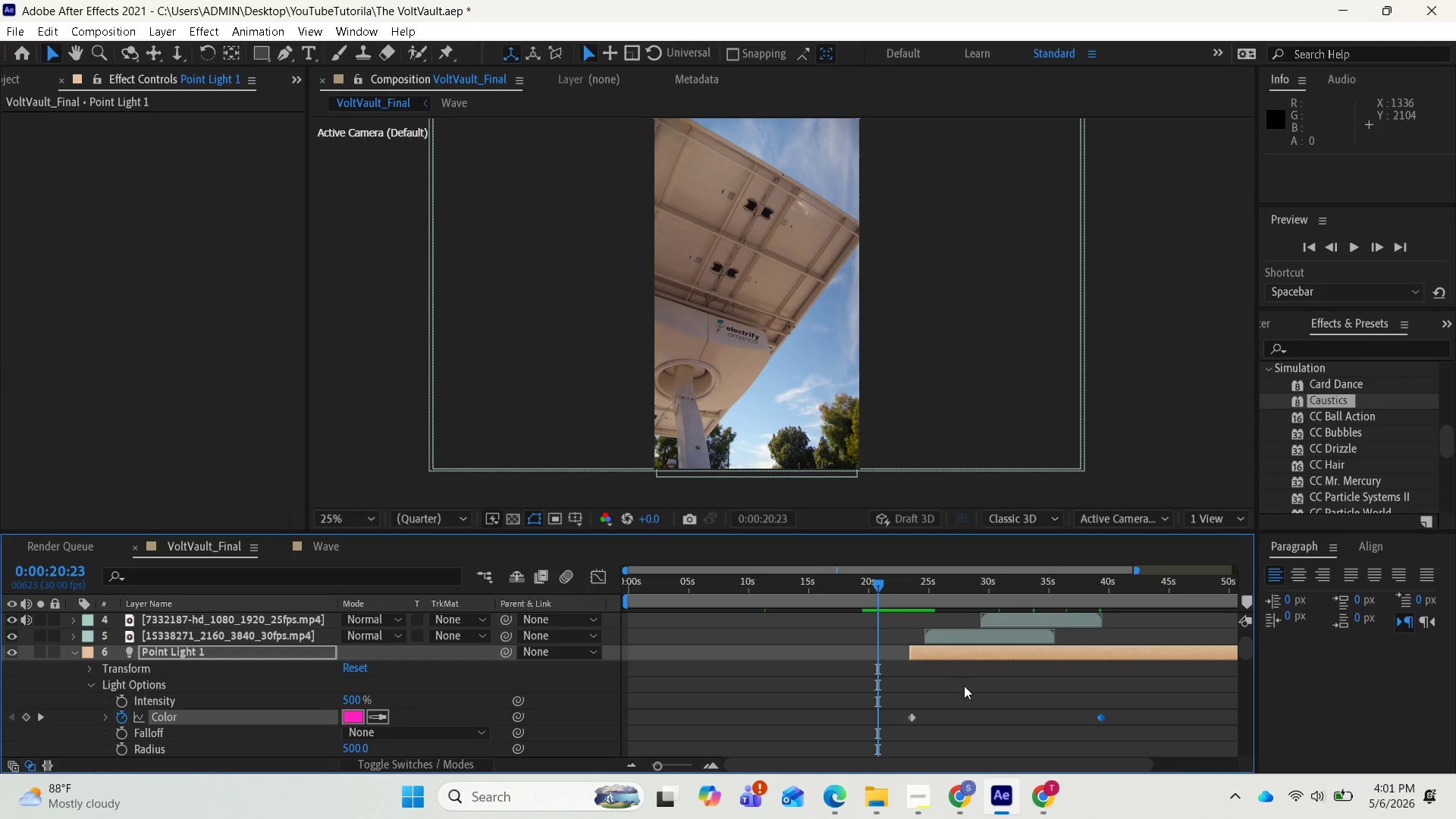 
scroll: coordinate [963, 703], scroll_direction: down, amount: 3.0
 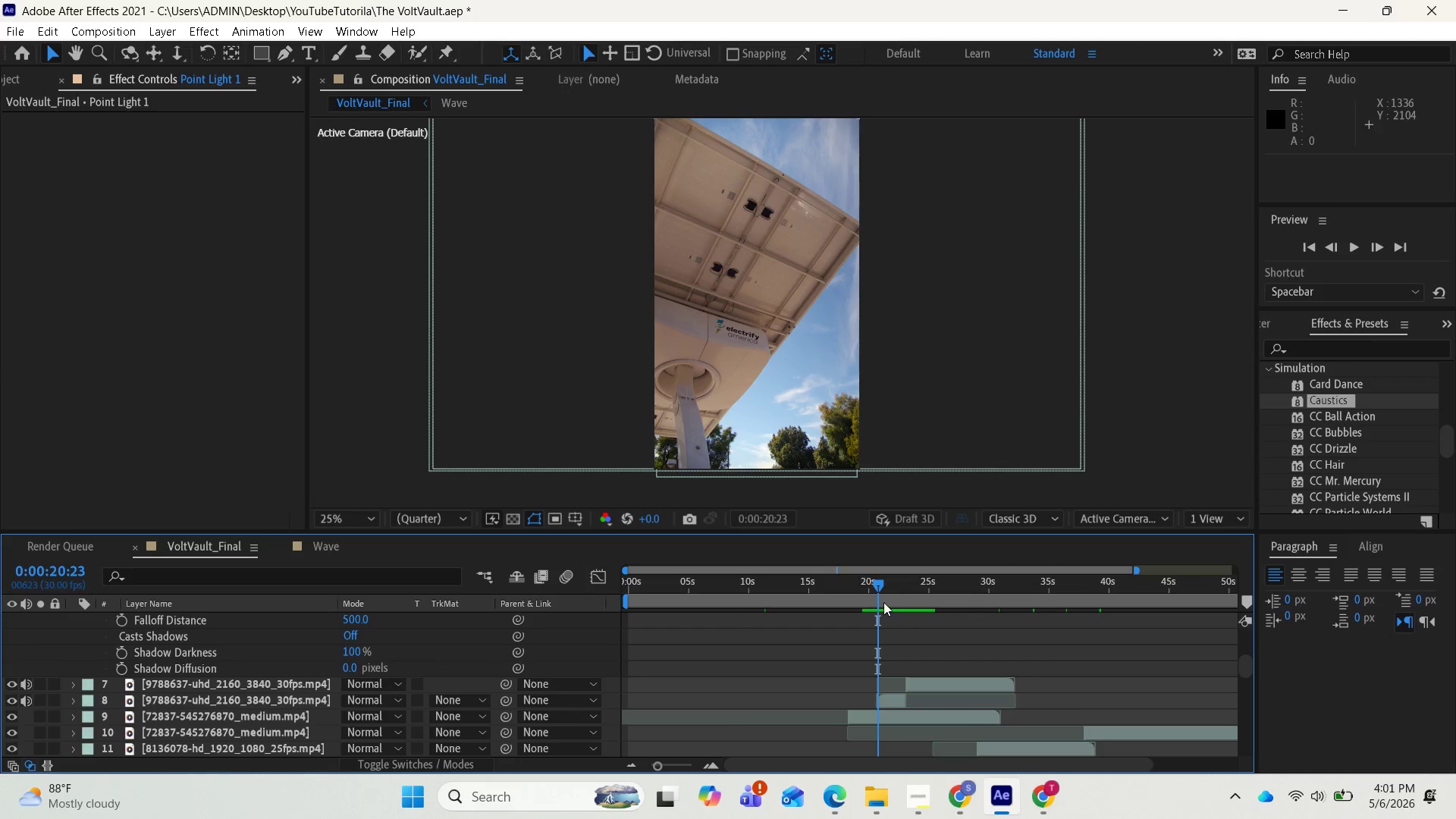 
left_click_drag(start_coordinate=[877, 588], to_coordinate=[887, 588])
 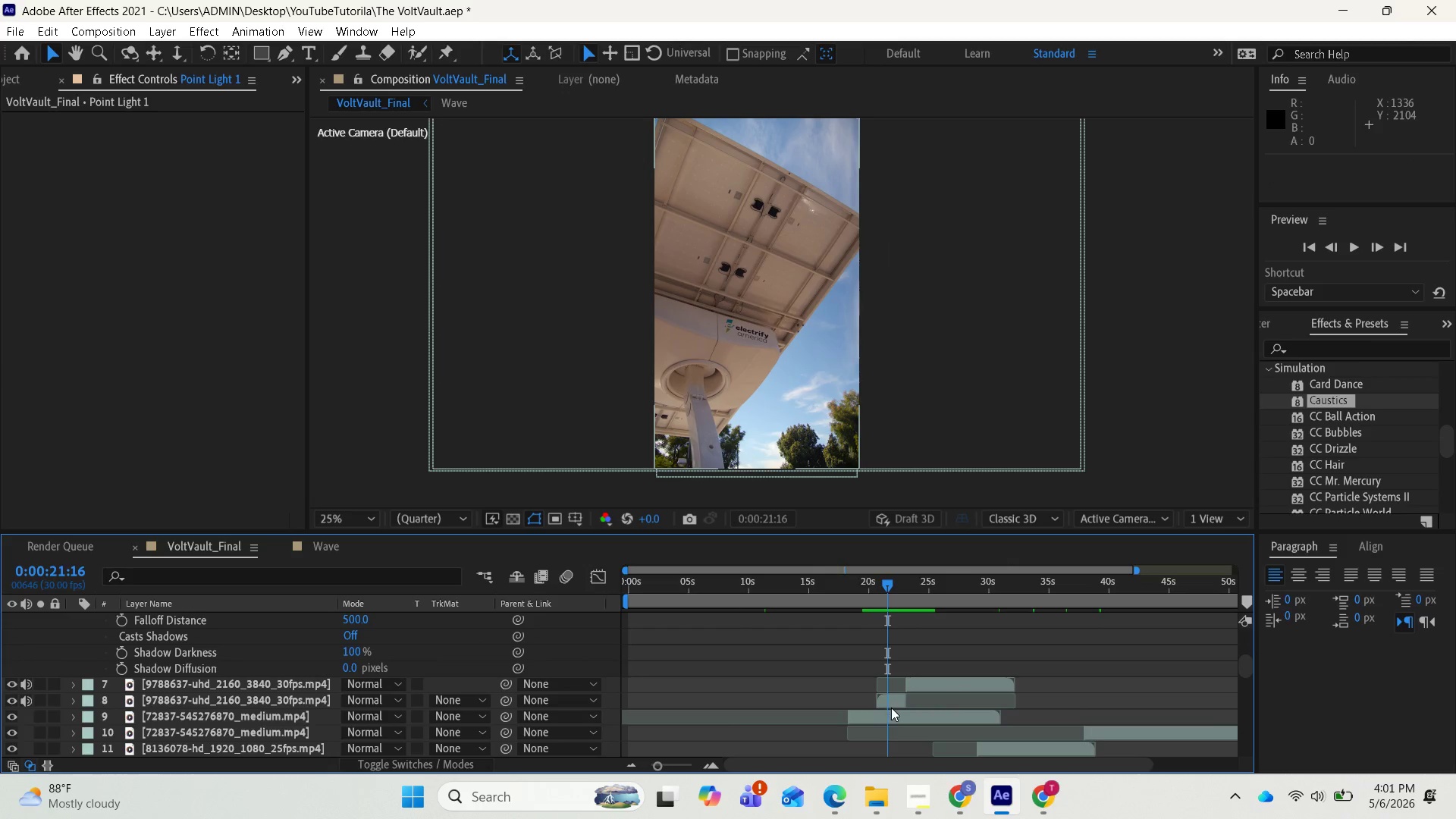 
left_click([891, 707])
 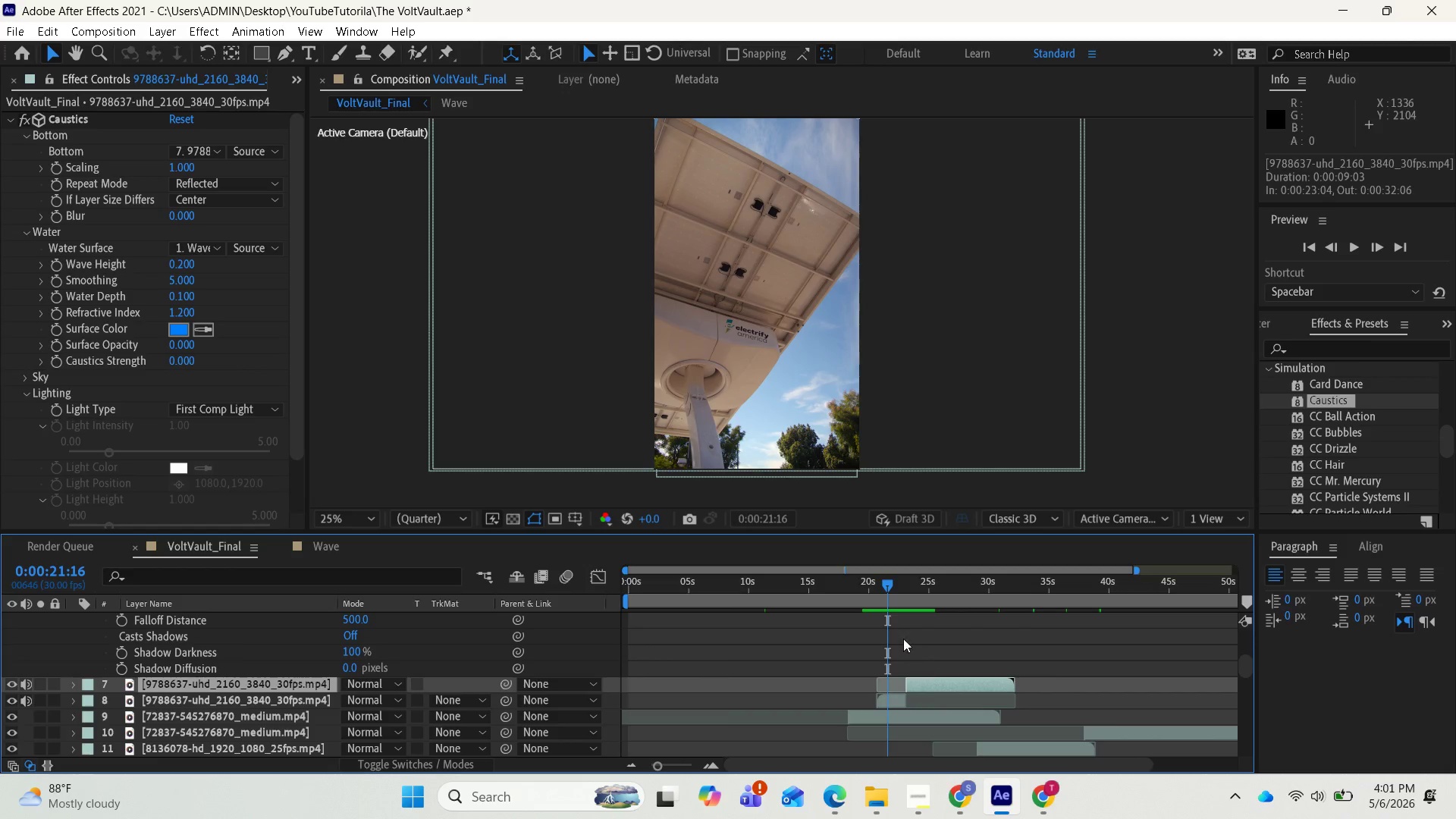 
left_click_drag(start_coordinate=[890, 591], to_coordinate=[898, 580])
 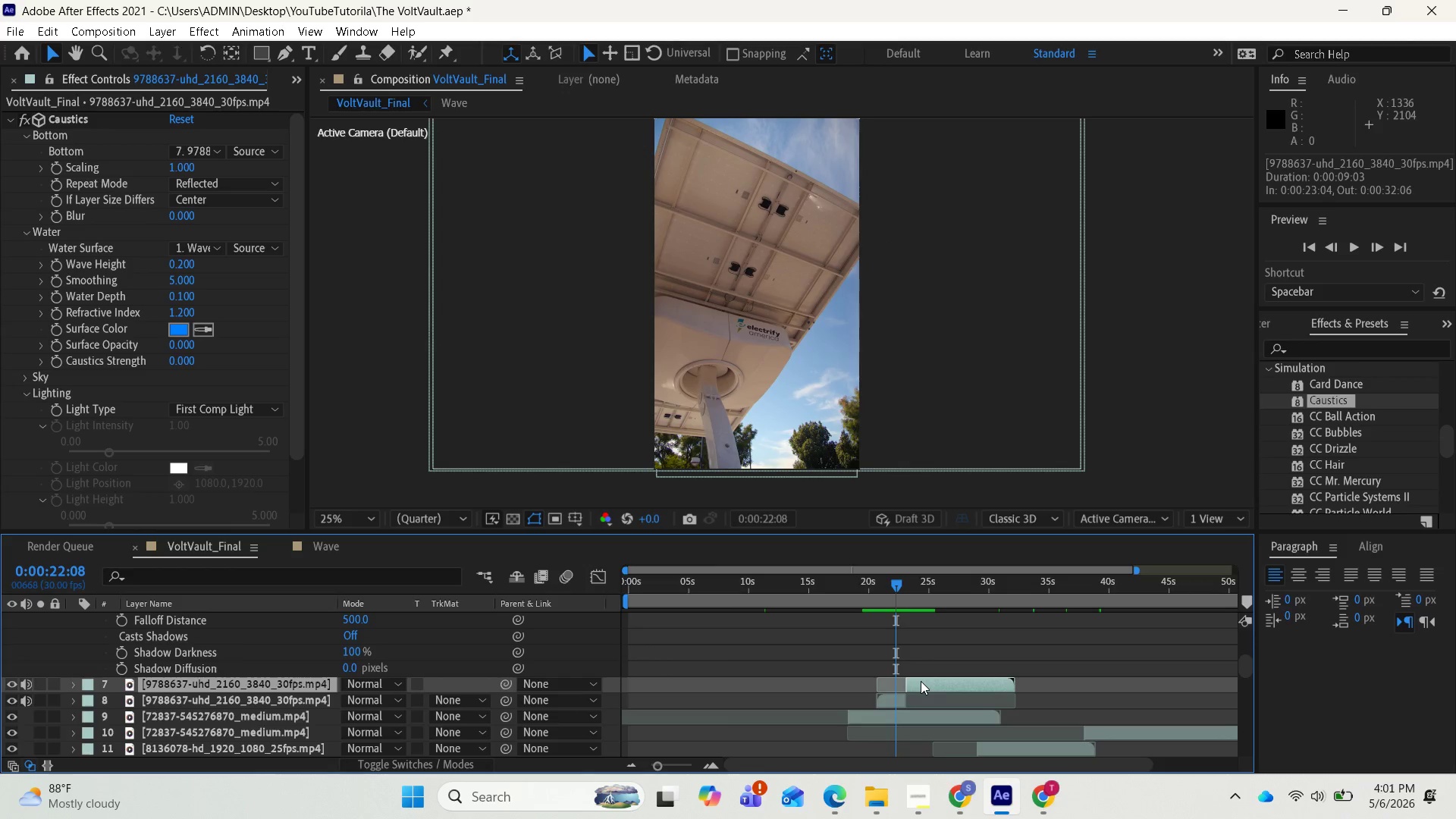 
left_click([921, 681])
 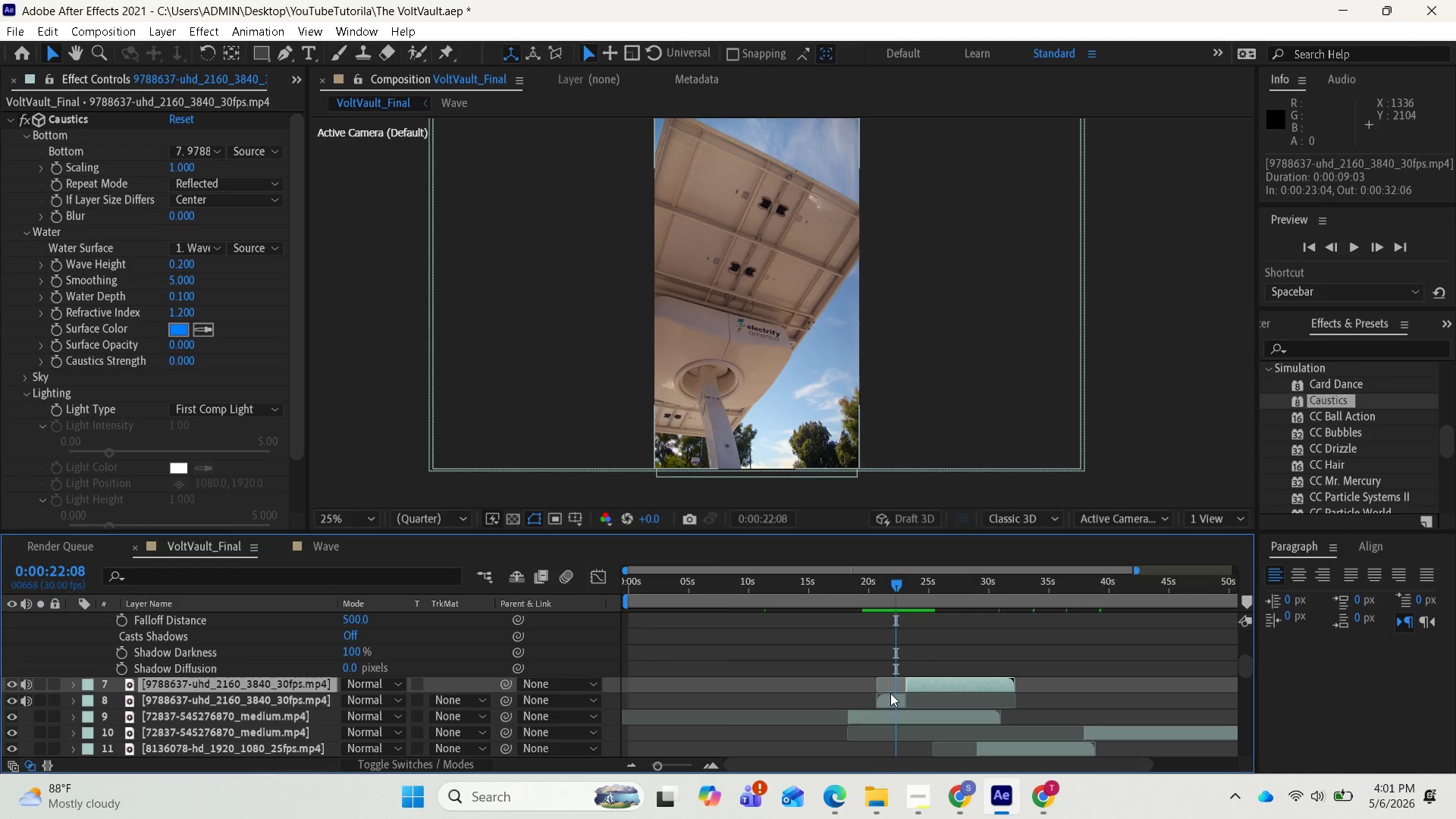 
hold_key(key=ShiftLeft, duration=0.89)
left_click_drag(start_coordinate=[888, 695], to_coordinate=[884, 701])
 